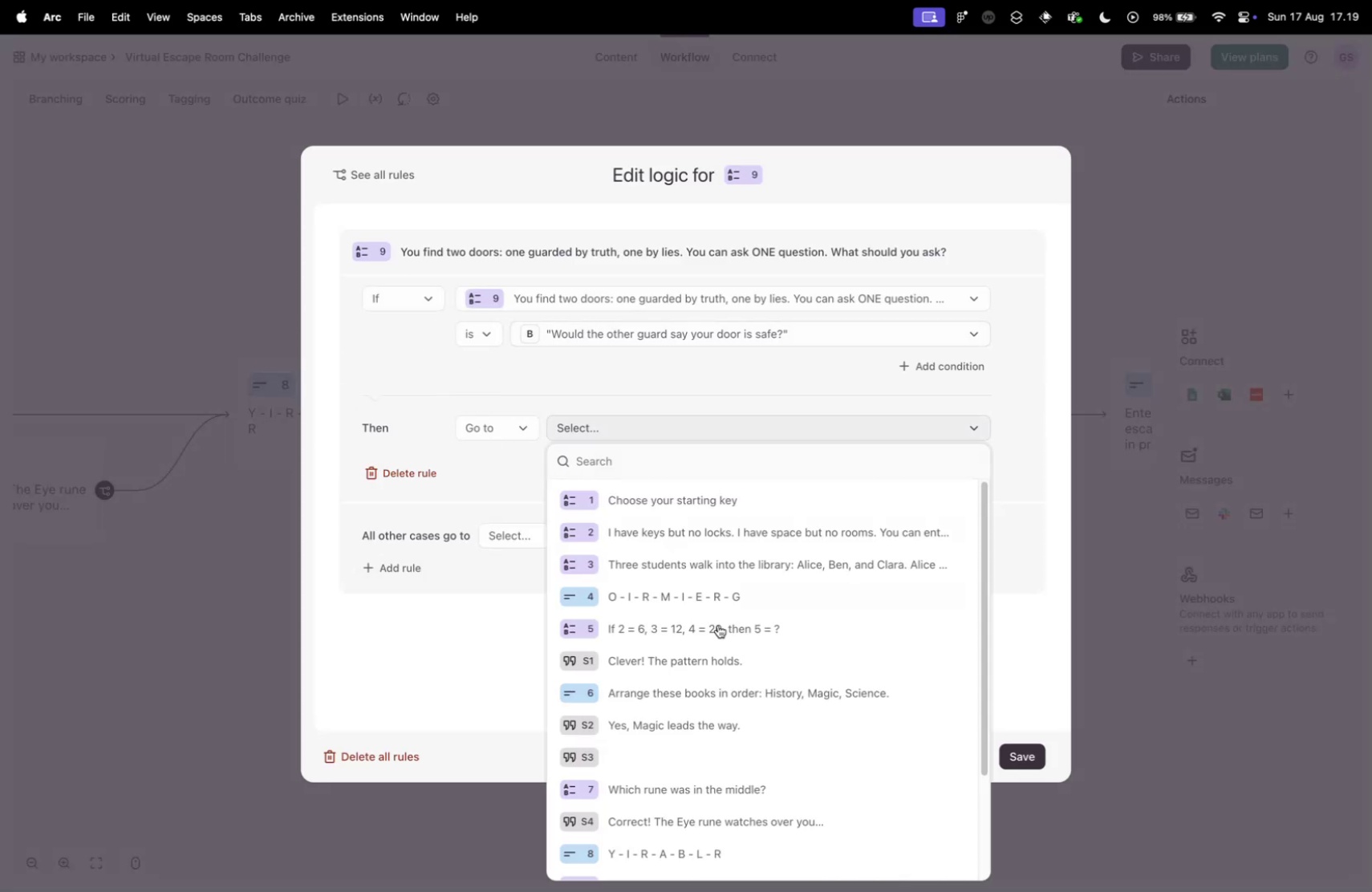 
scroll: coordinate [723, 639], scroll_direction: down, amount: 13.0
 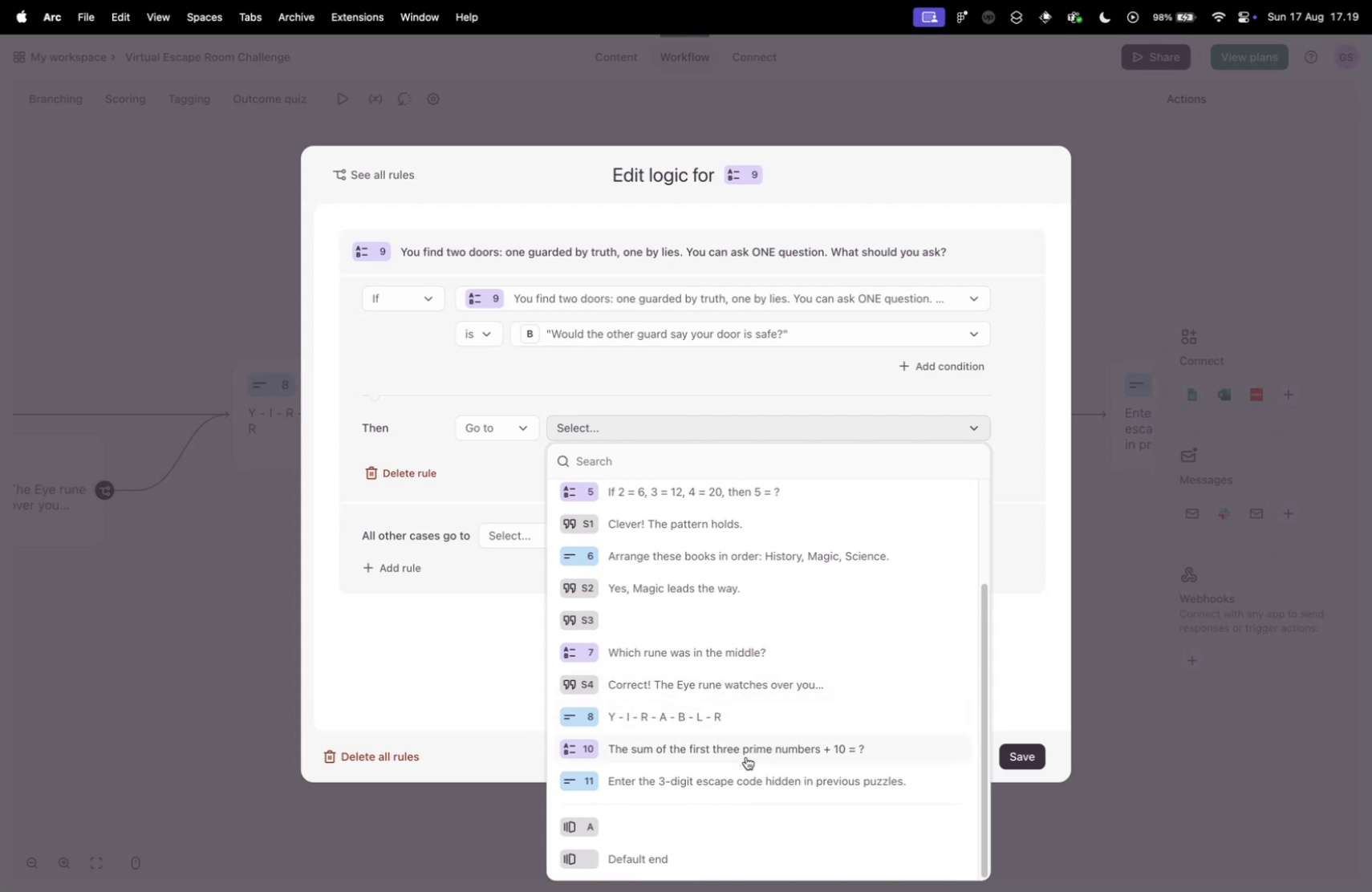 
wait(6.42)
 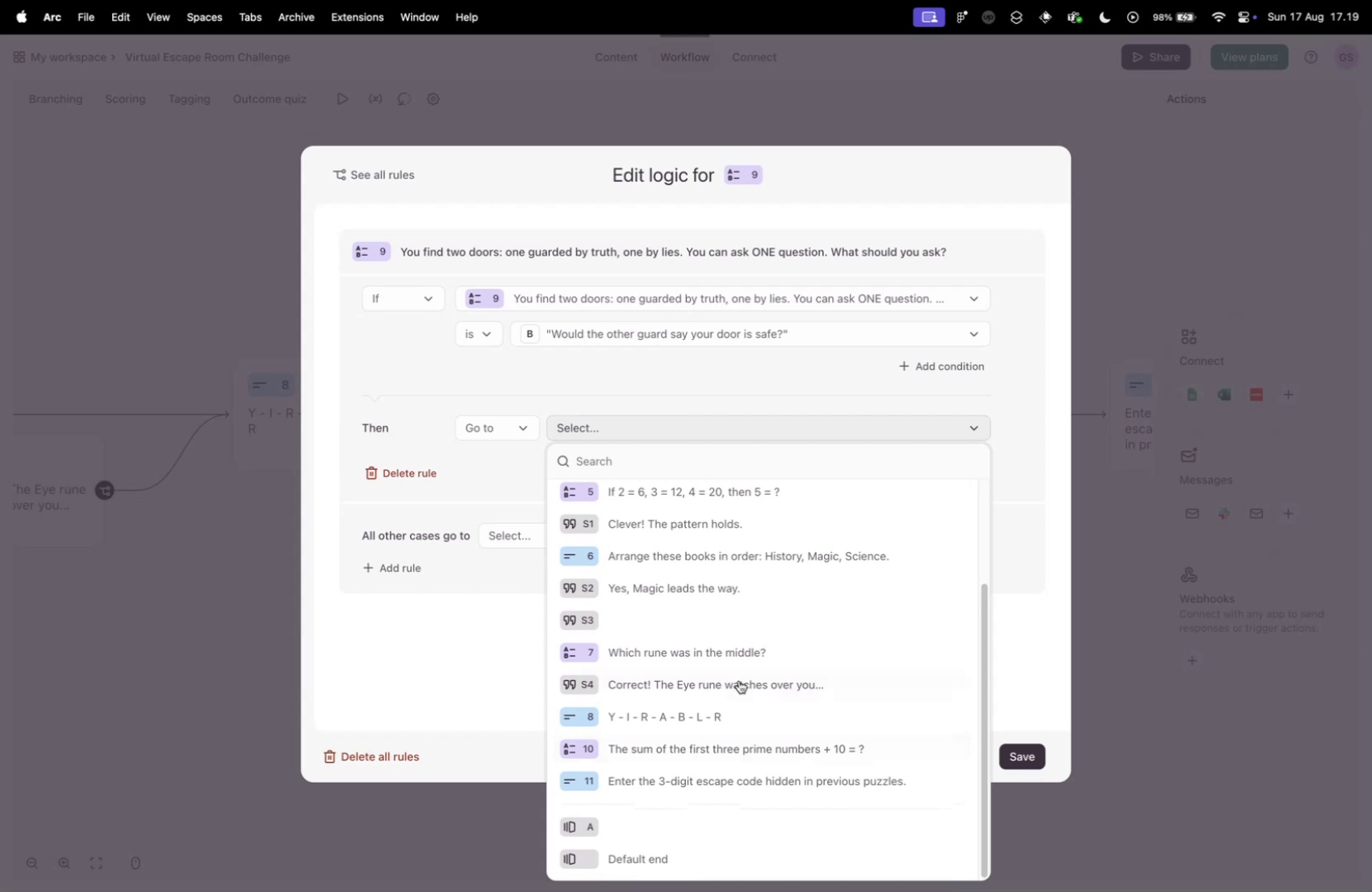 
left_click([736, 748])
 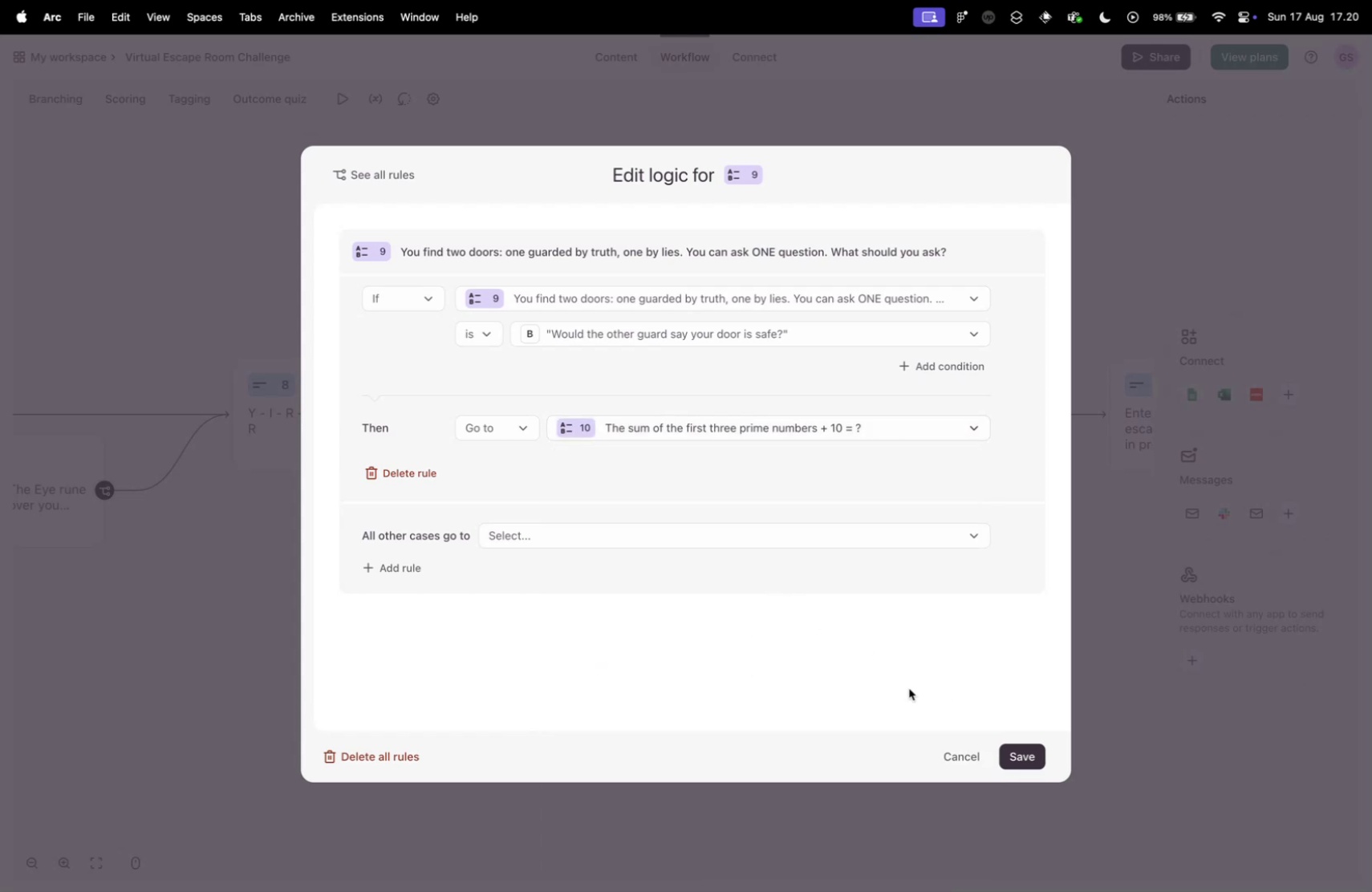 
left_click([1014, 759])
 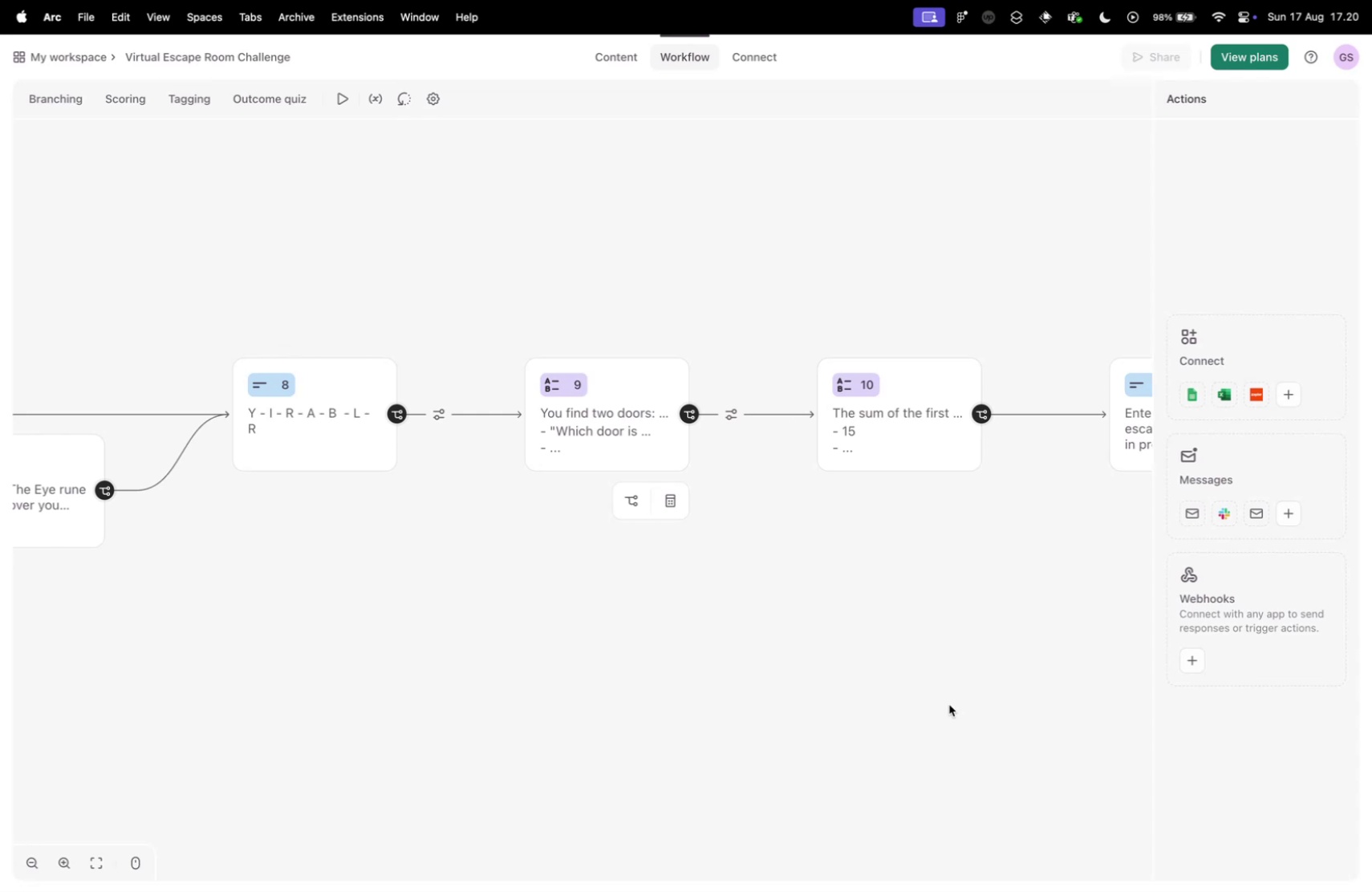 
left_click_drag(start_coordinate=[1037, 635], to_coordinate=[630, 648])
 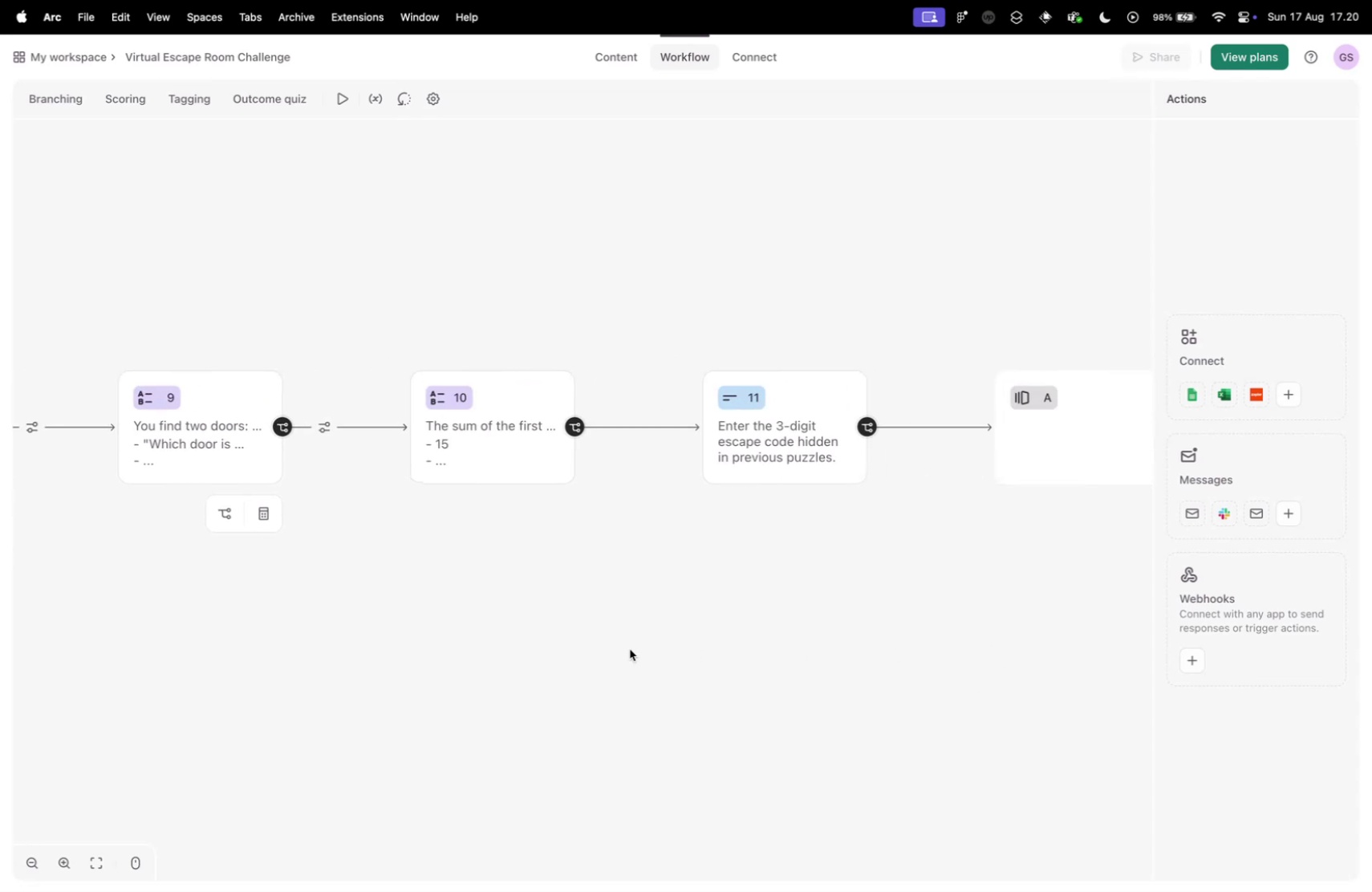 
key(Control+ControlLeft)
 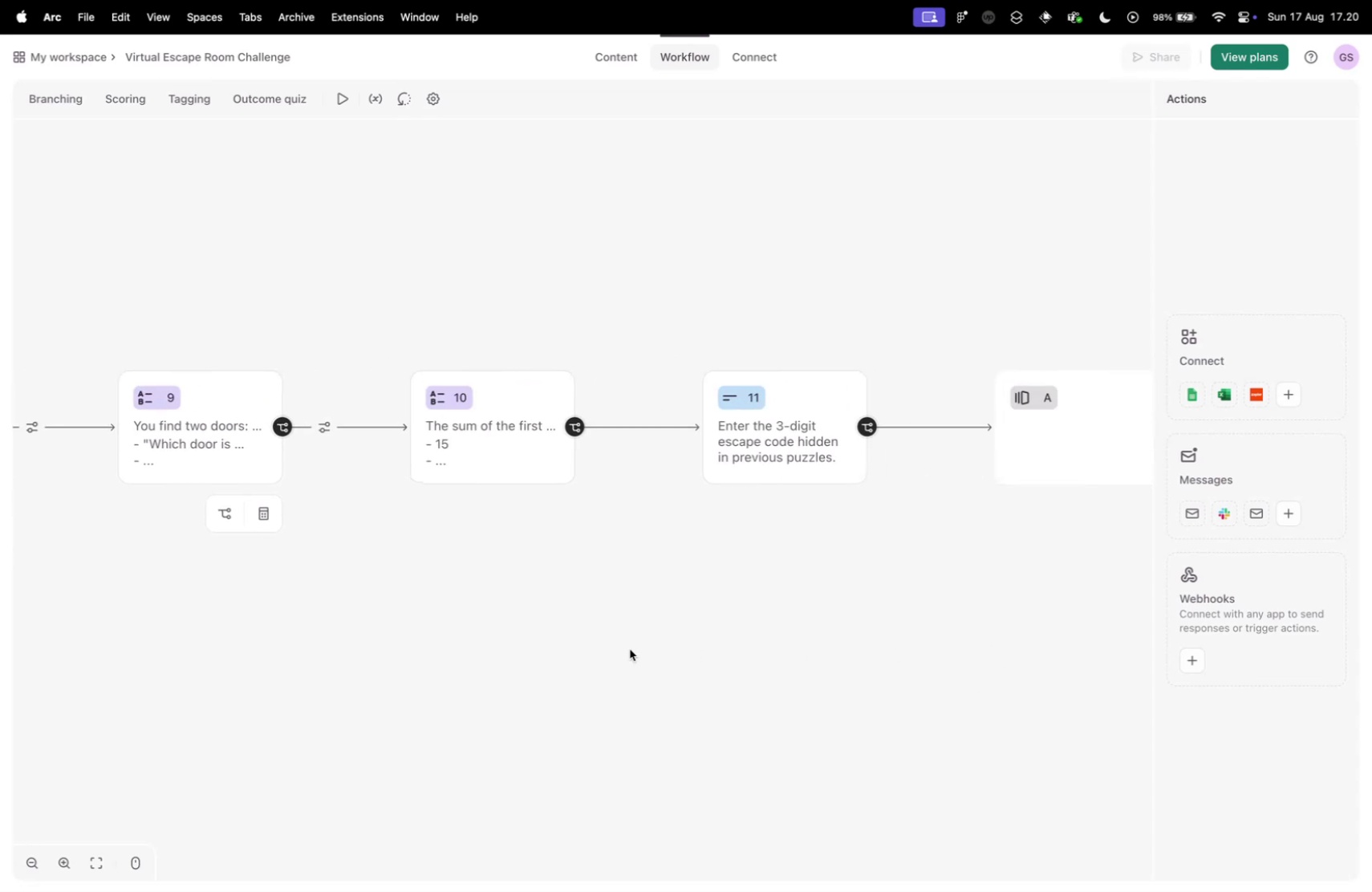 
key(Control+Tab)
 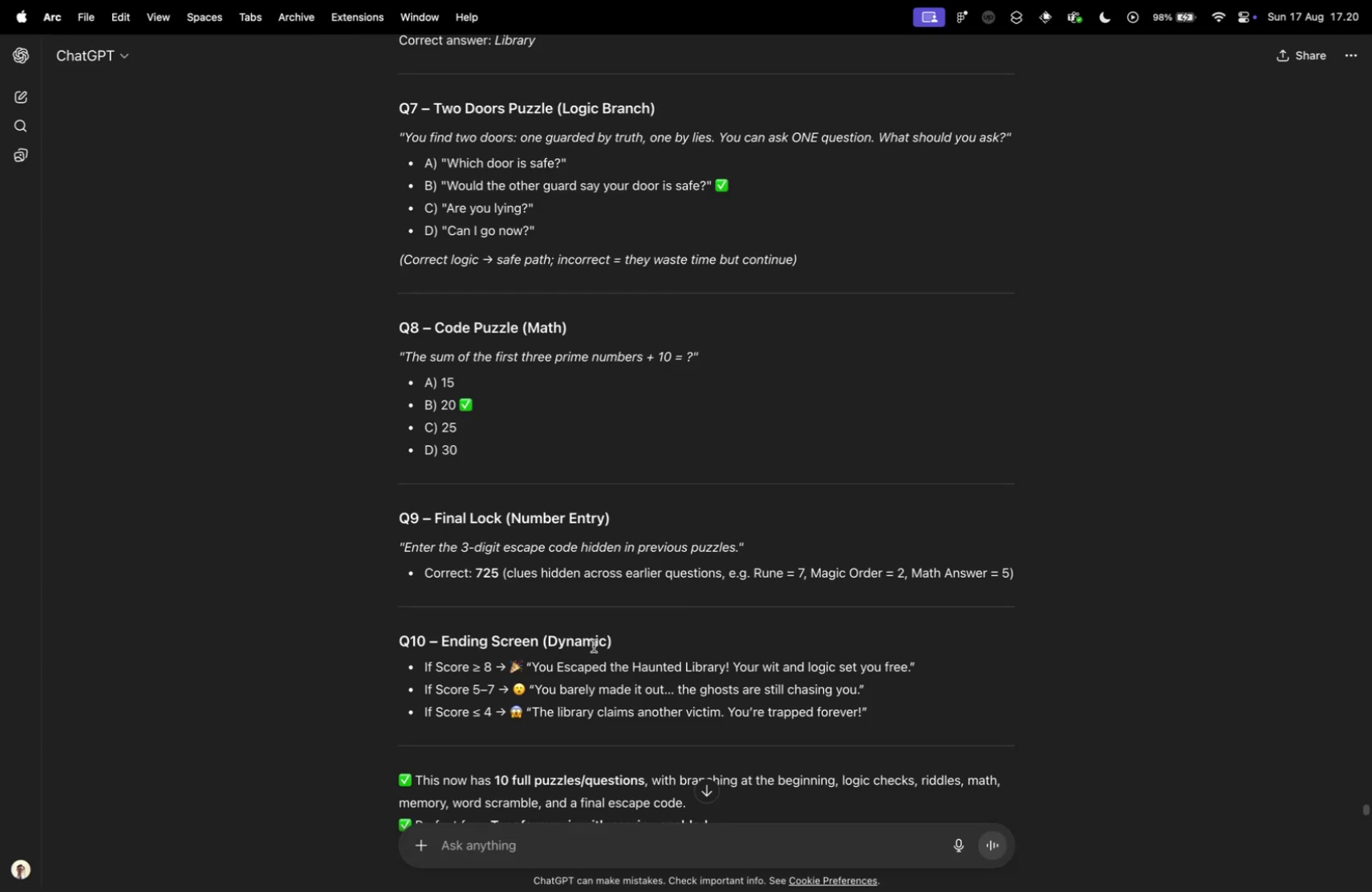 
key(Control+ControlLeft)
 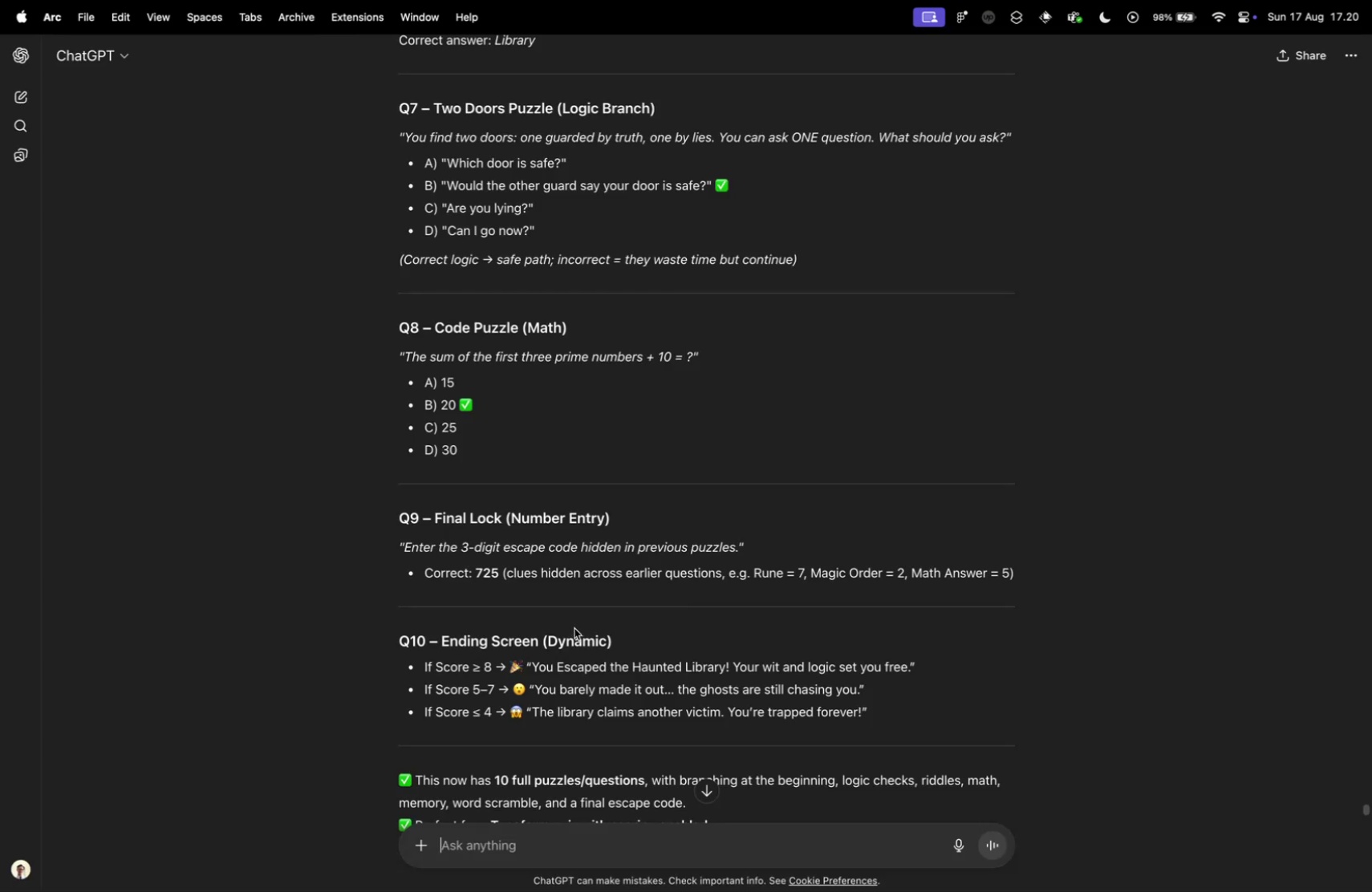 
key(Control+Tab)
 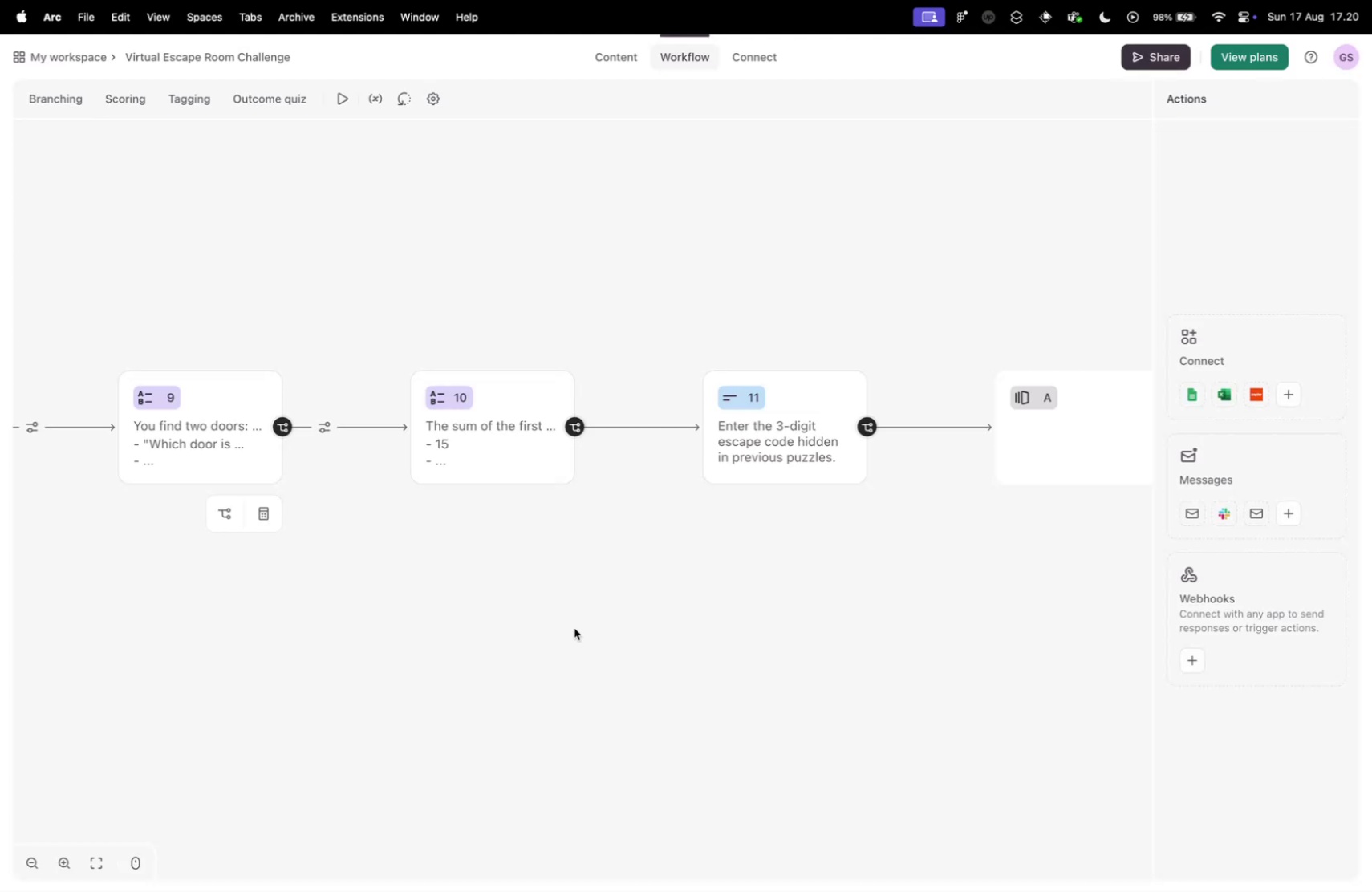 
key(Control+ControlLeft)
 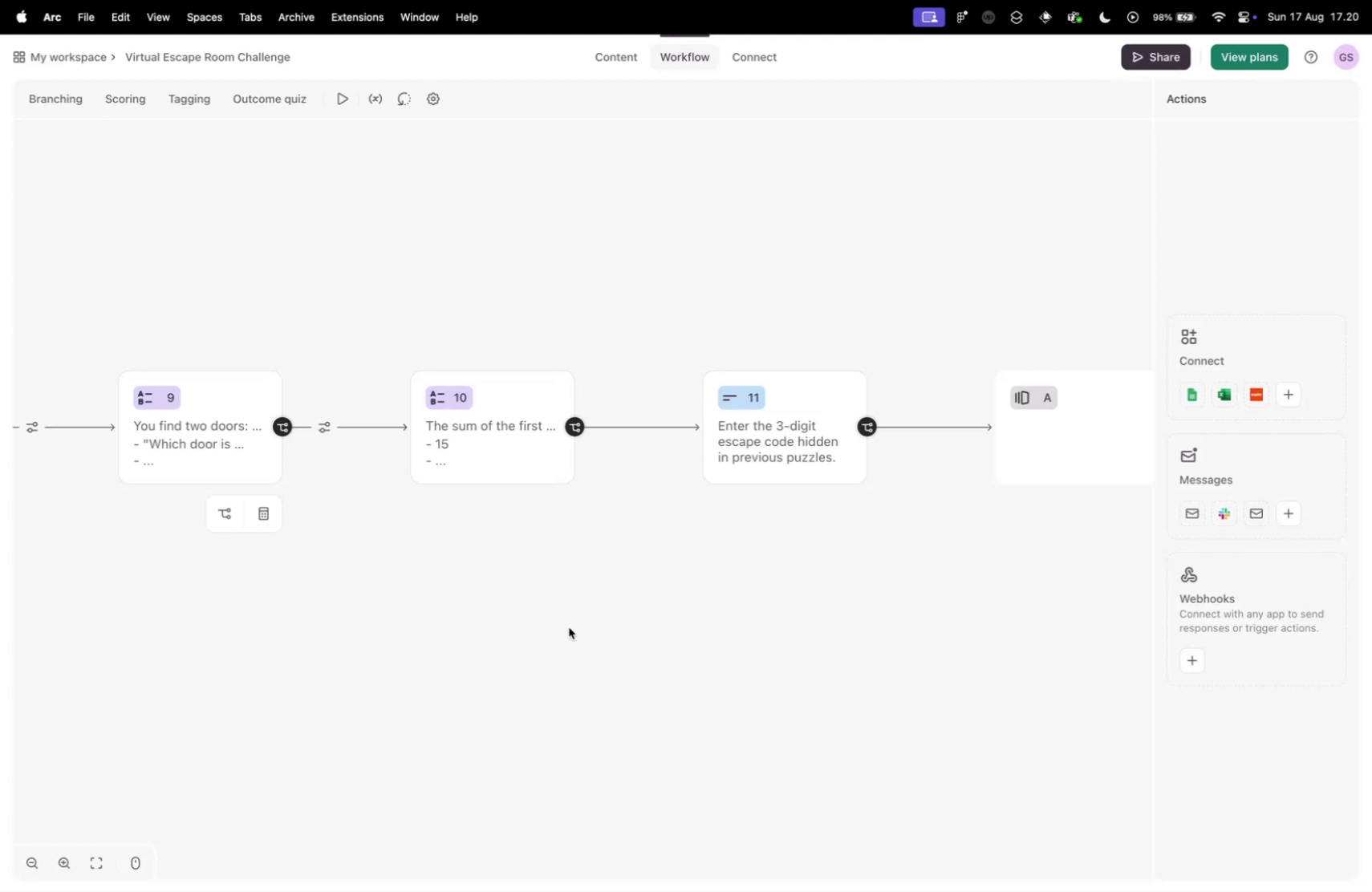 
key(Control+Tab)
 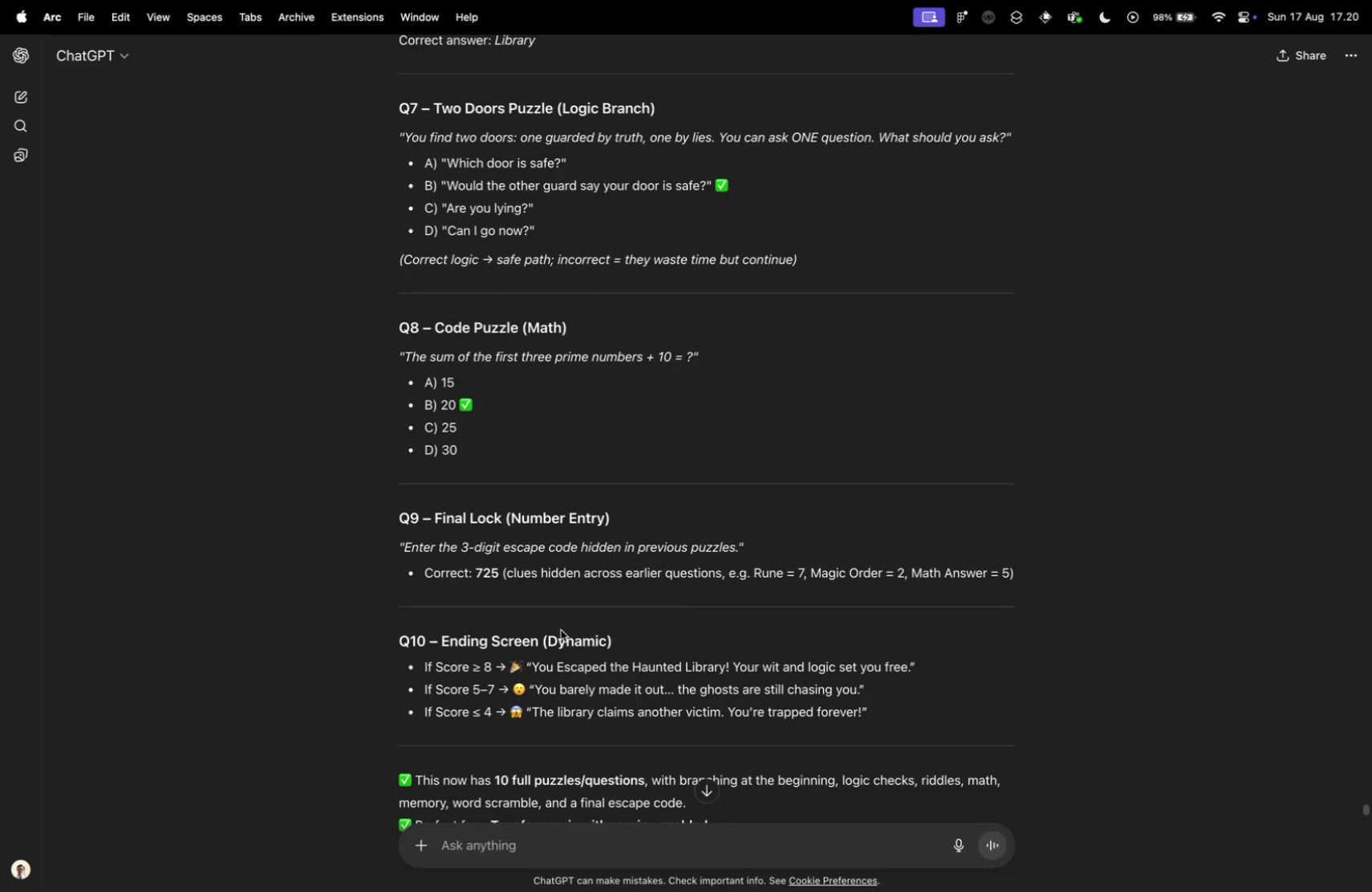 
scroll: coordinate [566, 626], scroll_direction: down, amount: 6.0
 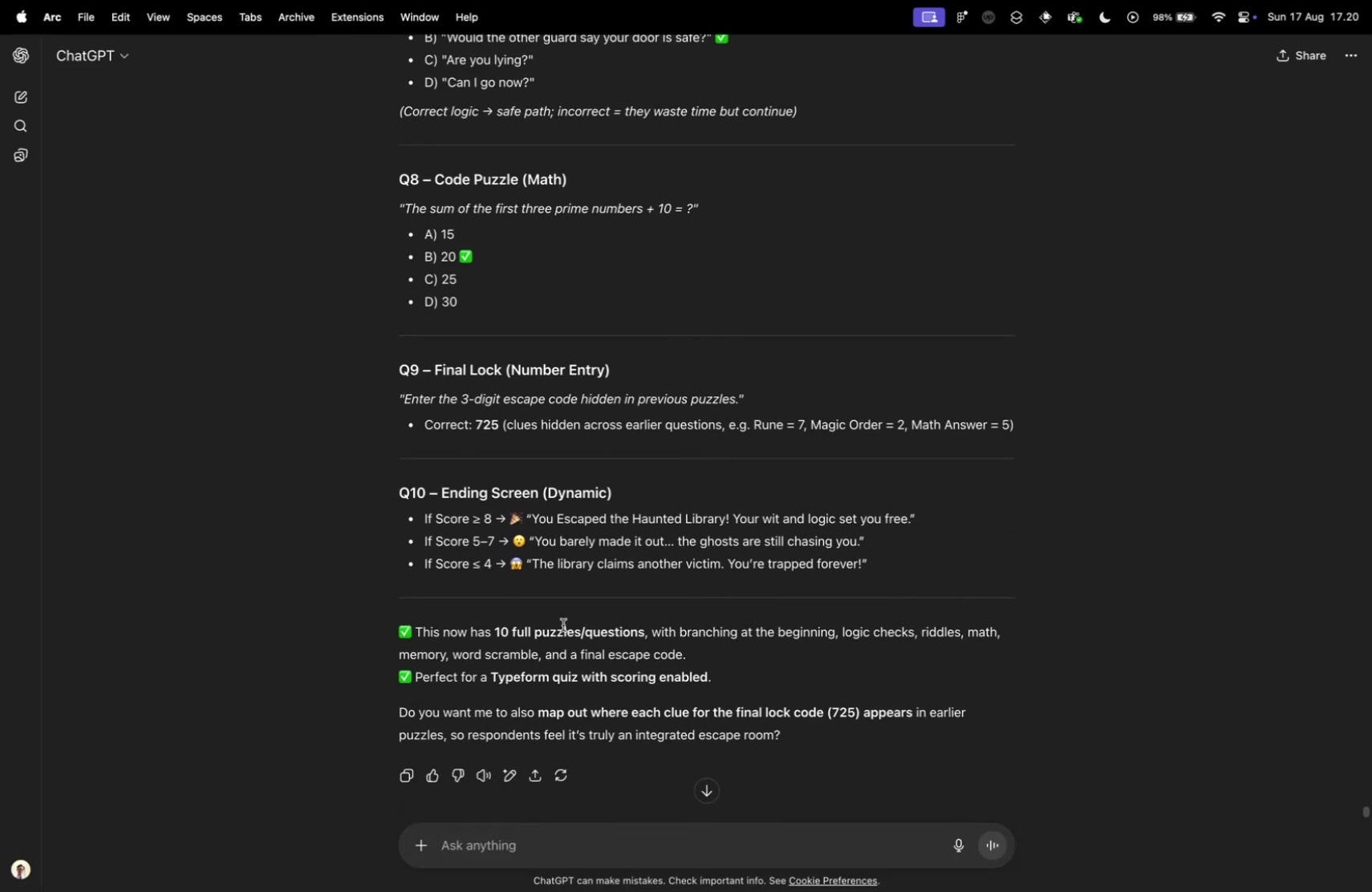 
scroll: coordinate [562, 624], scroll_direction: up, amount: 7.0
 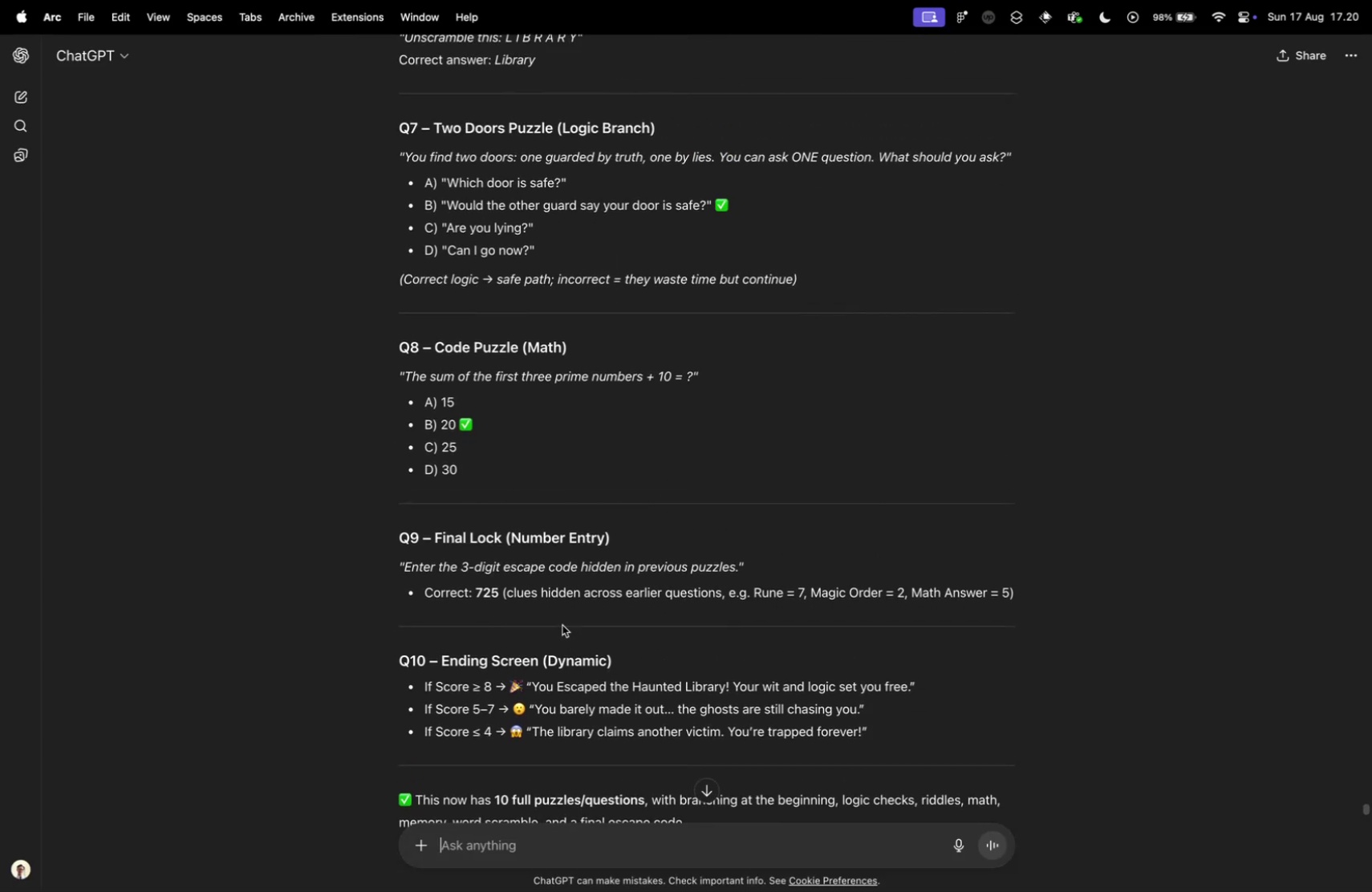 
key(Control+Tab)
 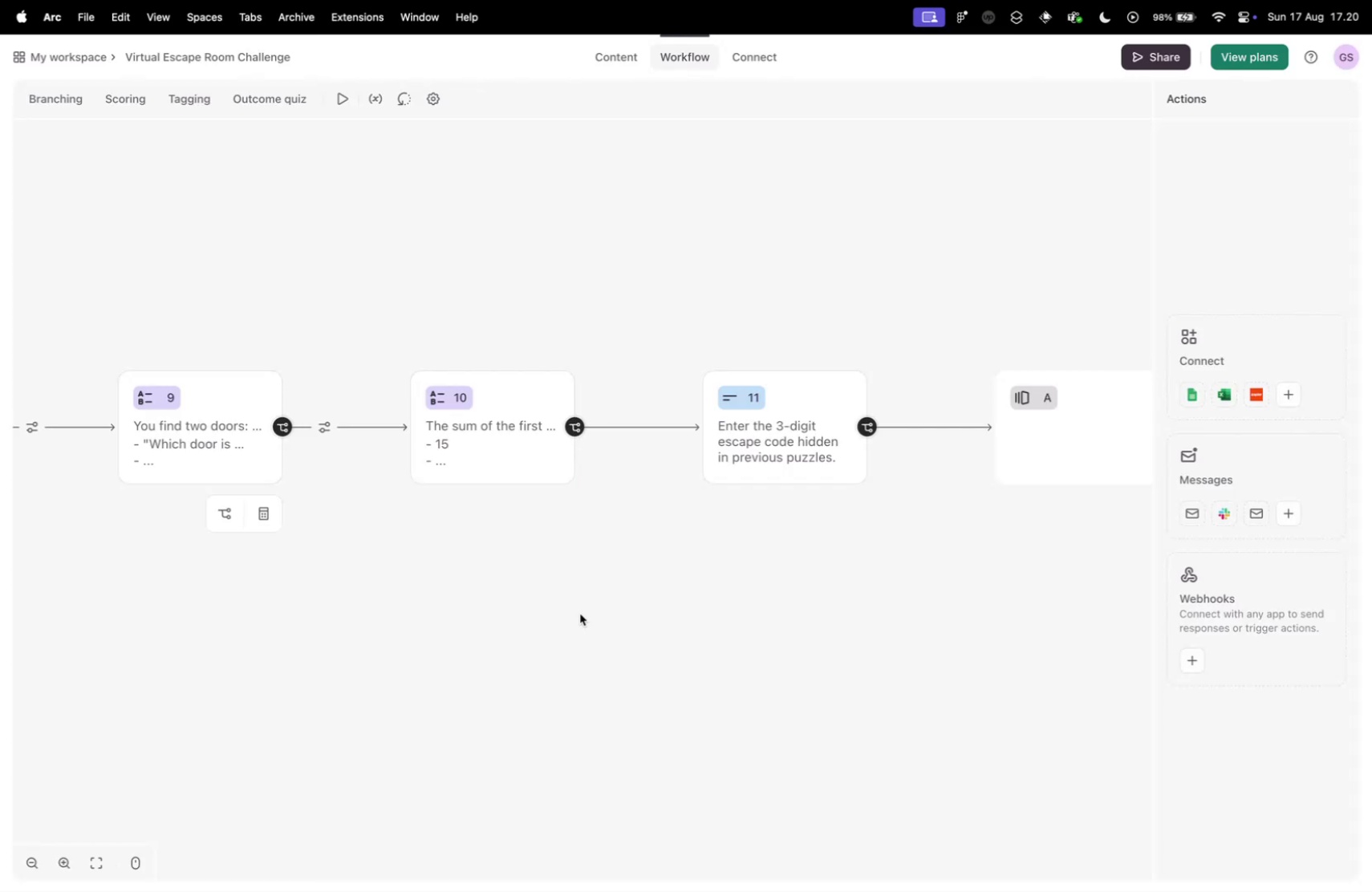 
left_click_drag(start_coordinate=[819, 602], to_coordinate=[607, 594])
 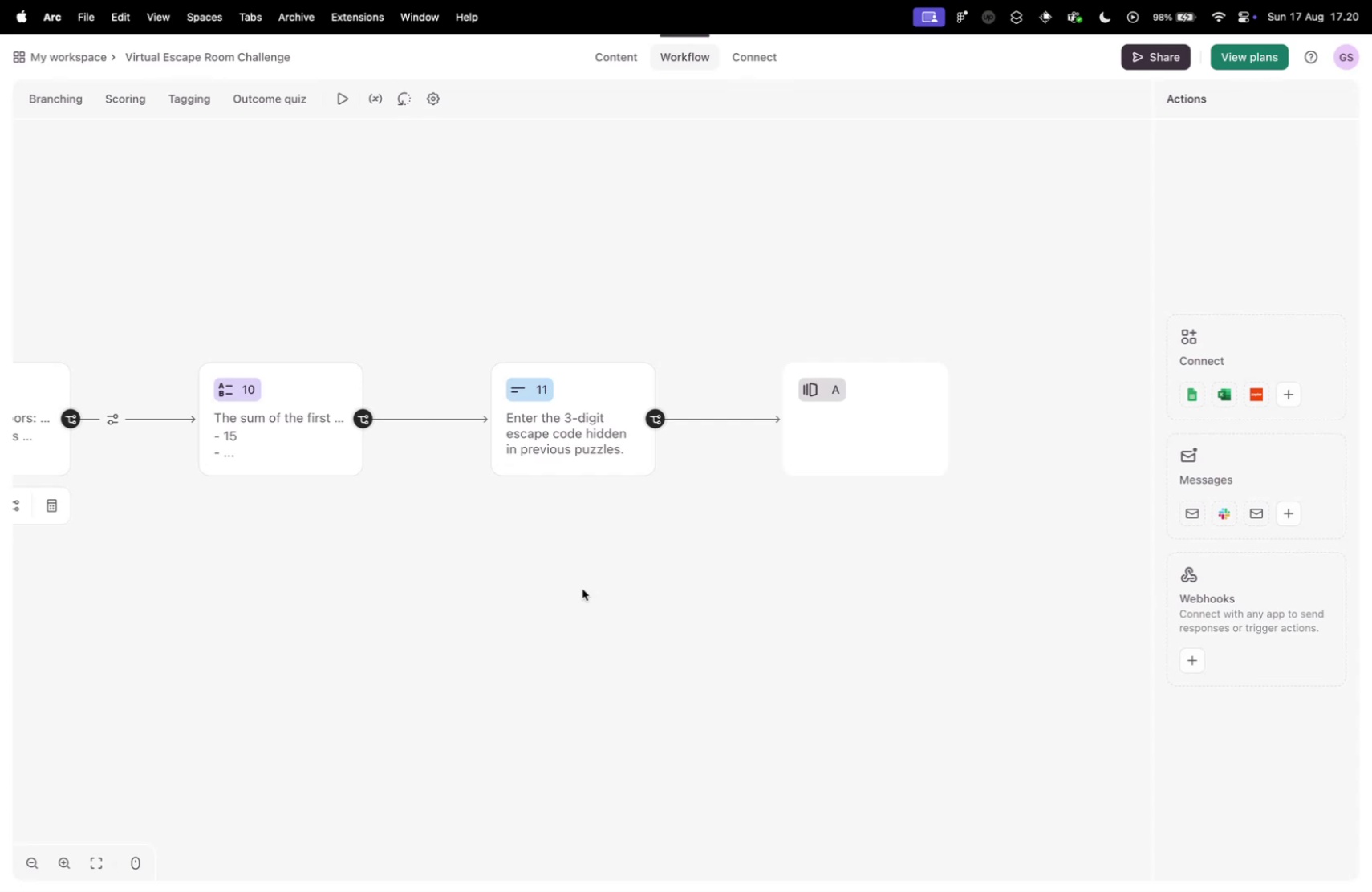 
wait(5.44)
 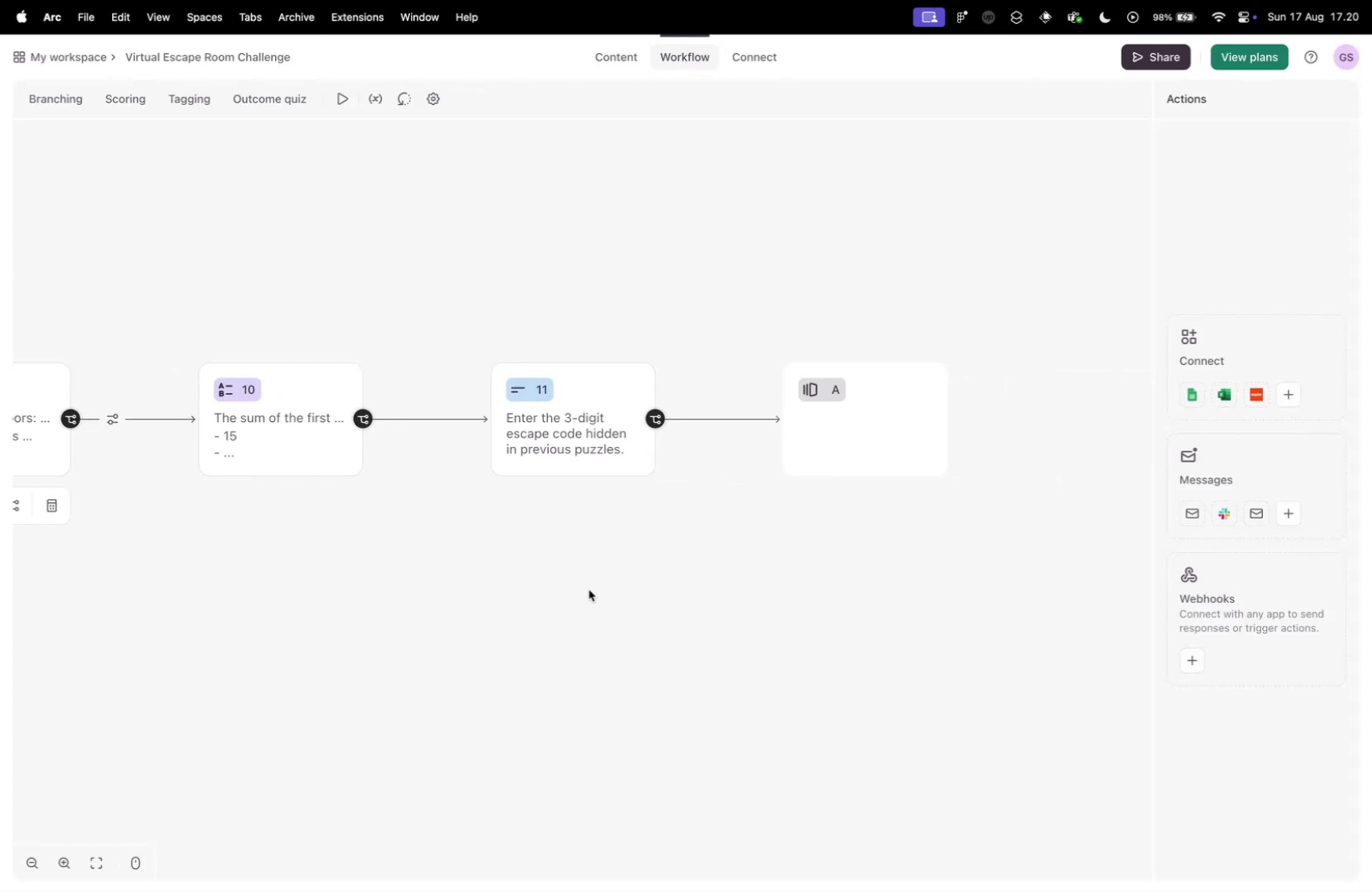 
key(Control+ControlLeft)
 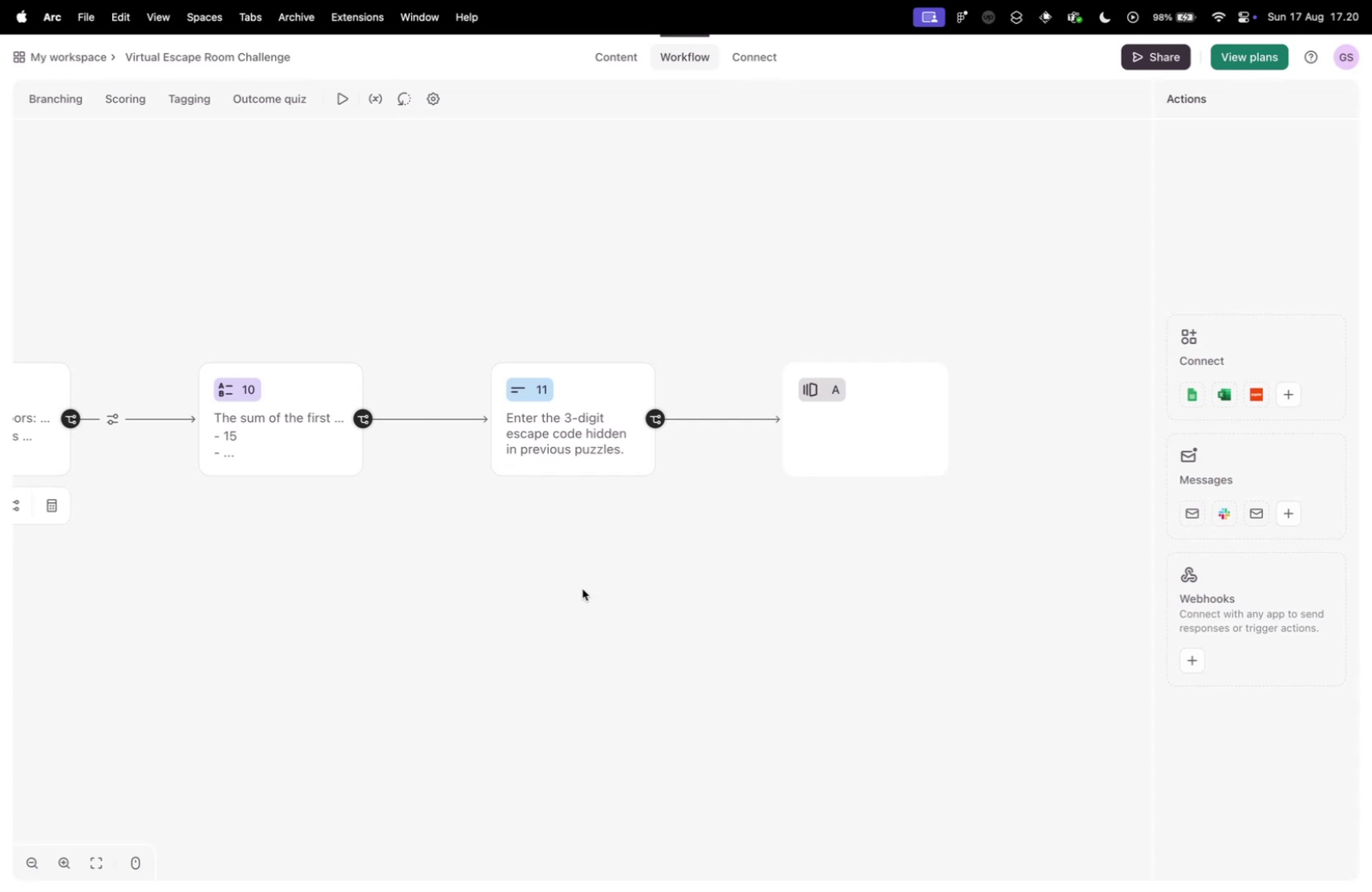 
key(Control+Tab)
 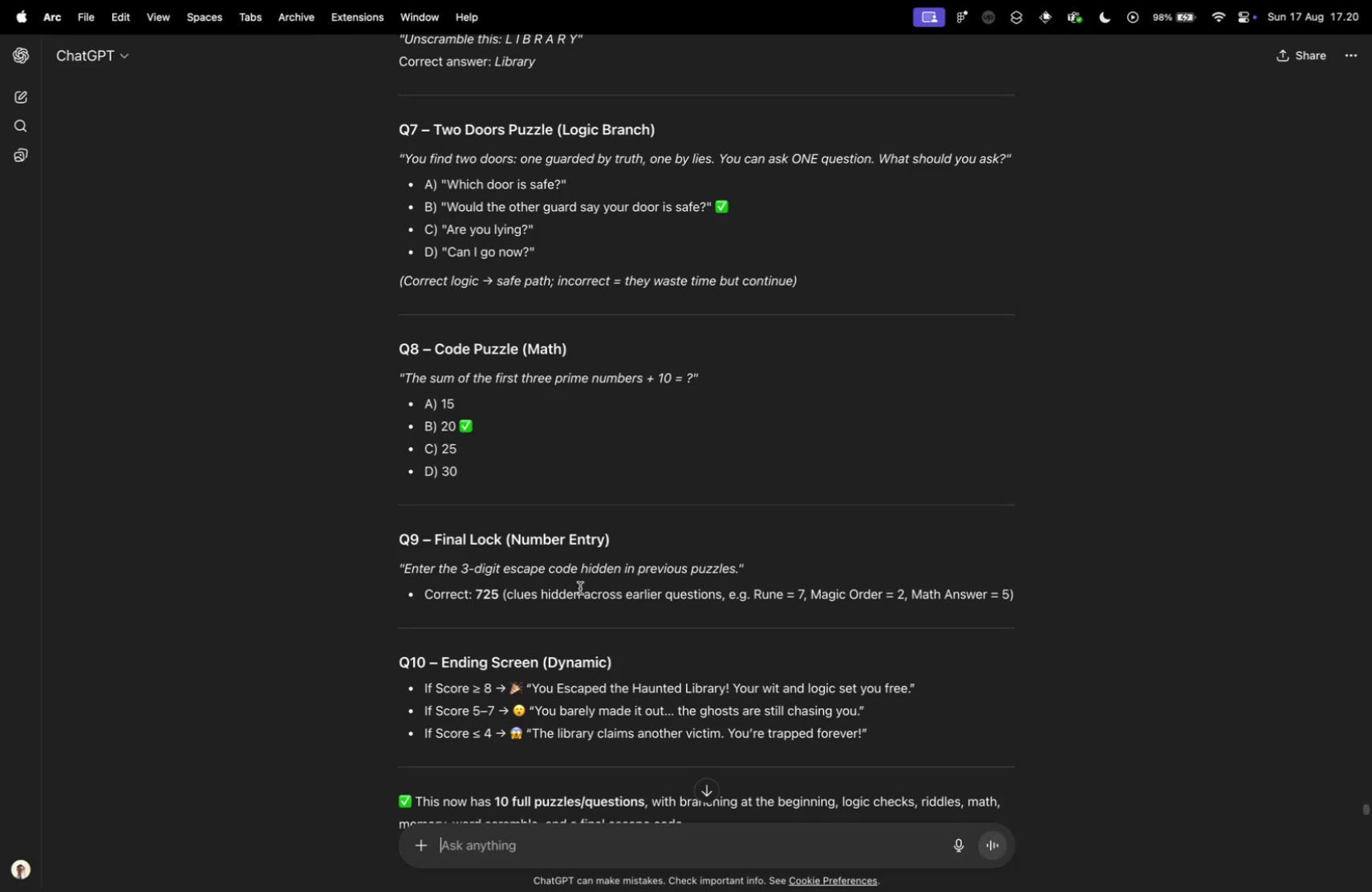 
scroll: coordinate [549, 595], scroll_direction: down, amount: 20.0
 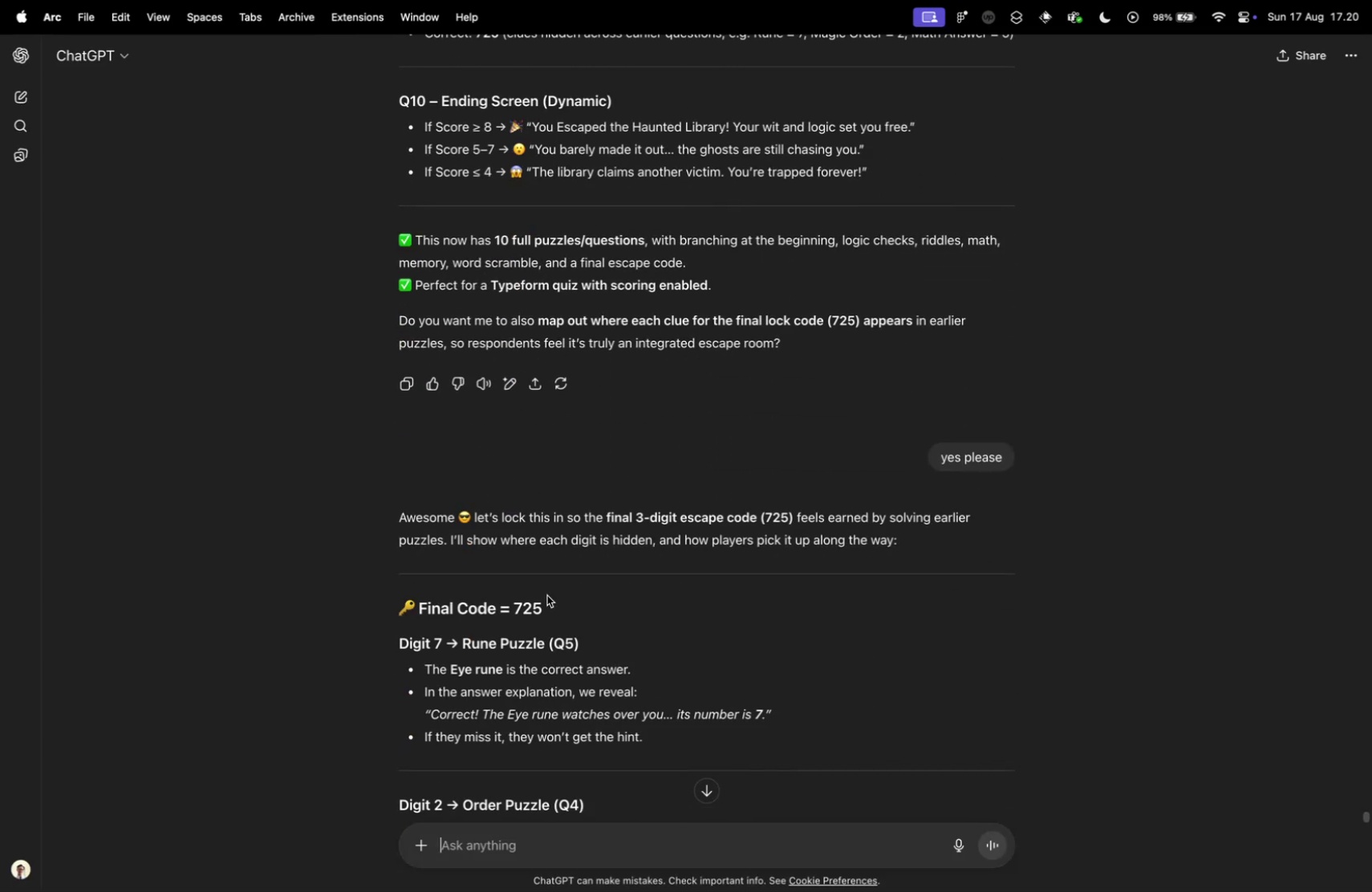 
scroll: coordinate [665, 655], scroll_direction: up, amount: 75.0
 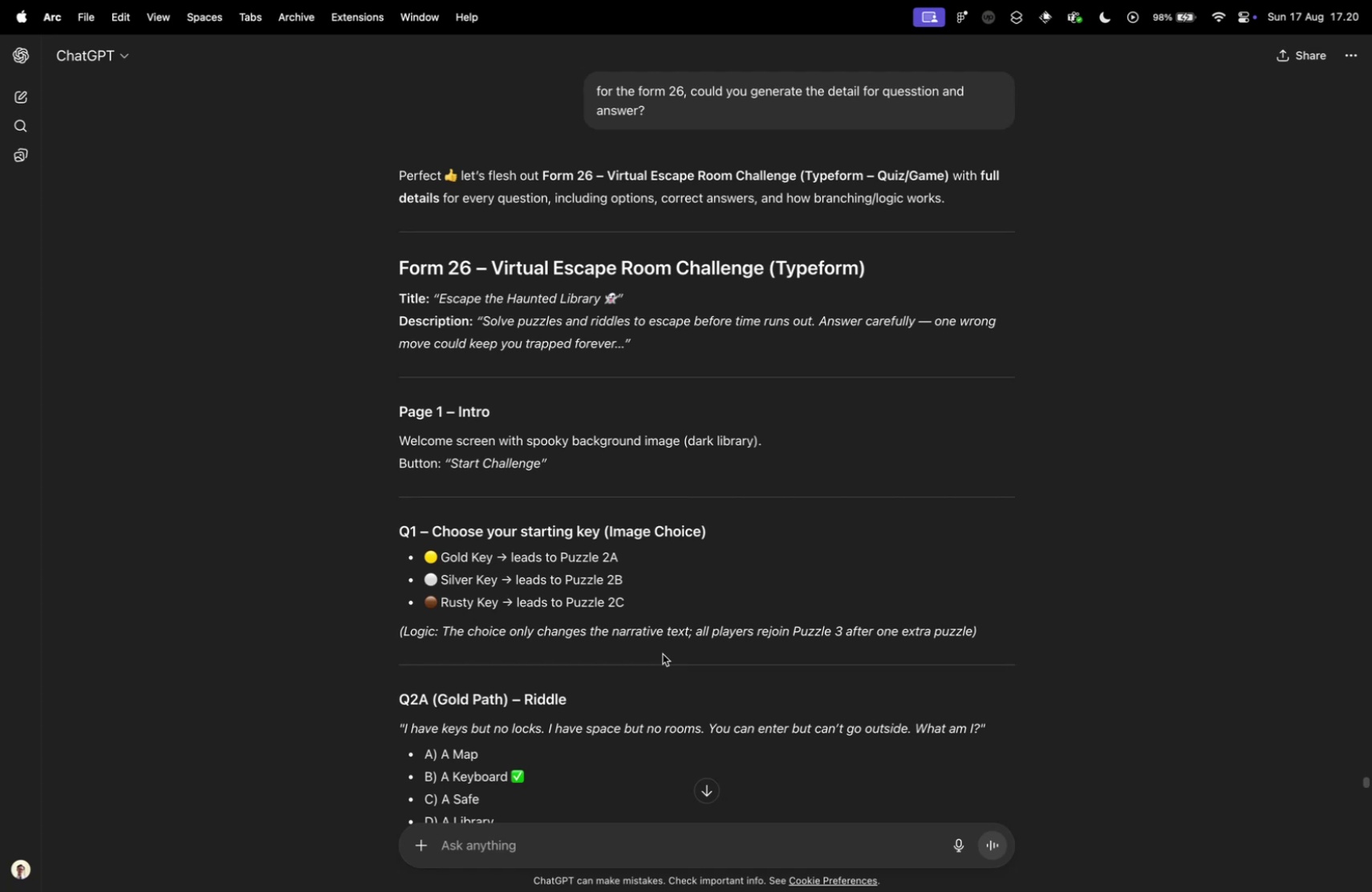 
scroll: coordinate [635, 525], scroll_direction: down, amount: 140.0
 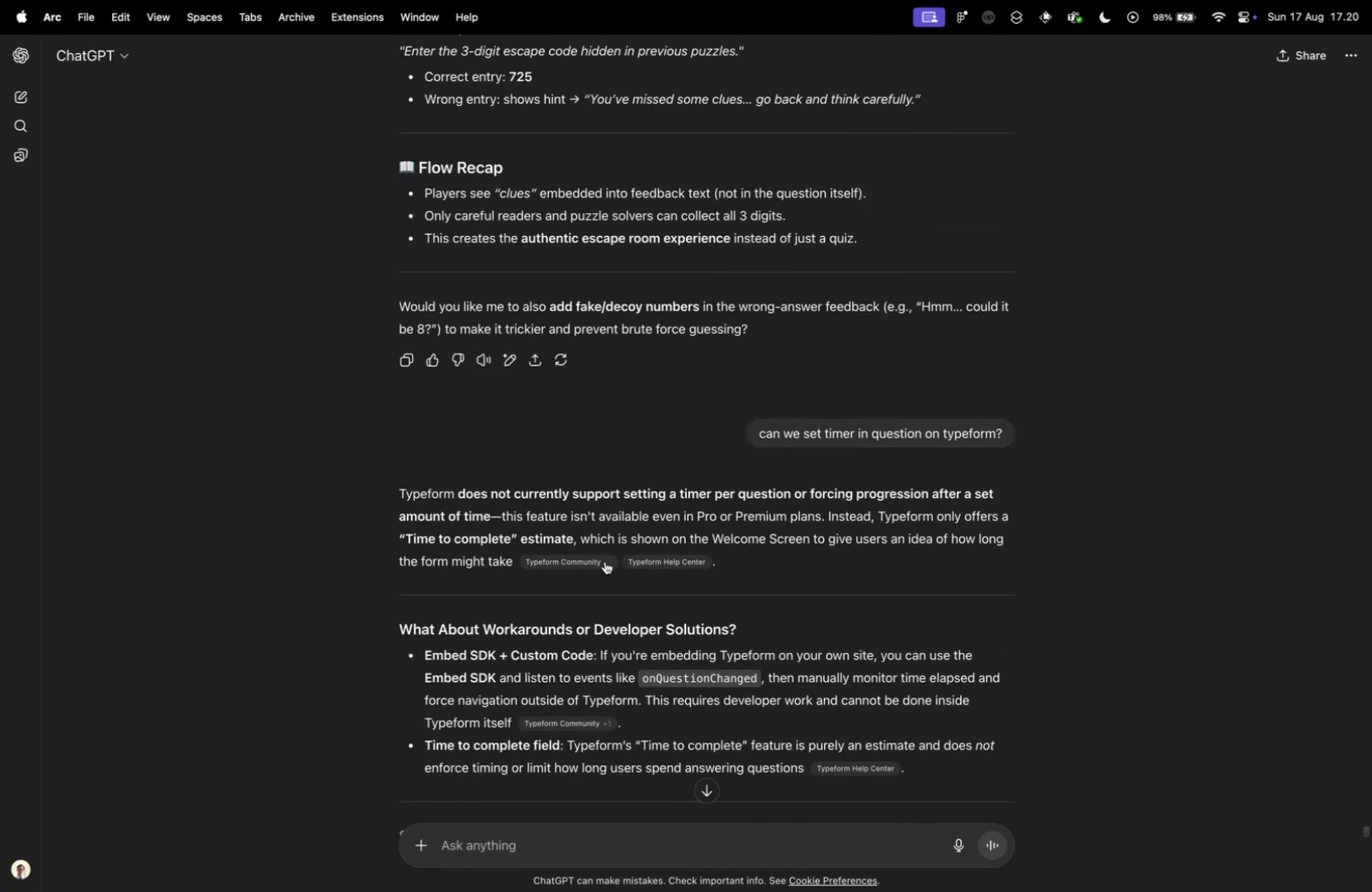 
scroll: coordinate [505, 507], scroll_direction: up, amount: 38.0
 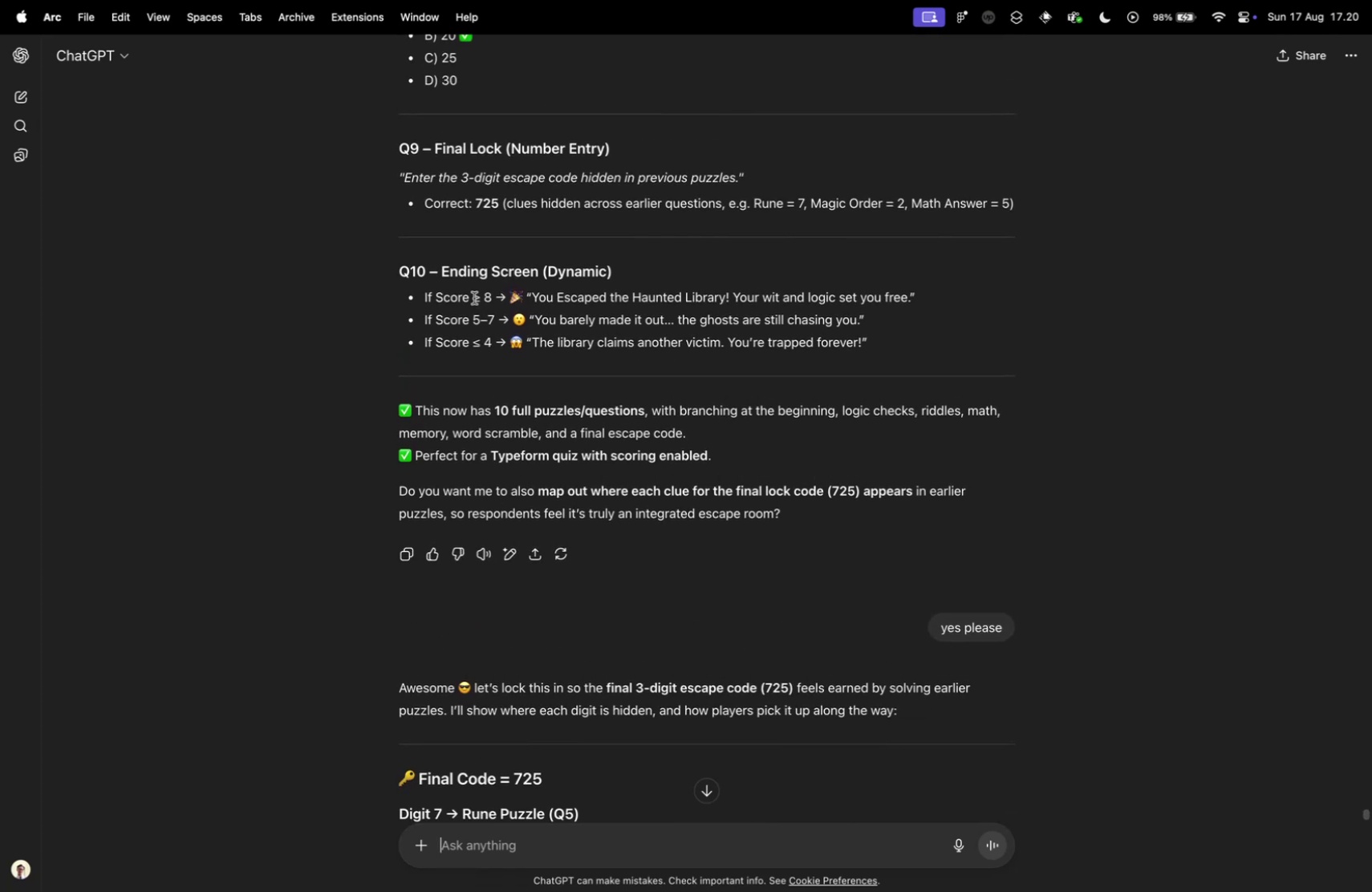 
left_click_drag(start_coordinate=[477, 294], to_coordinate=[524, 295])
 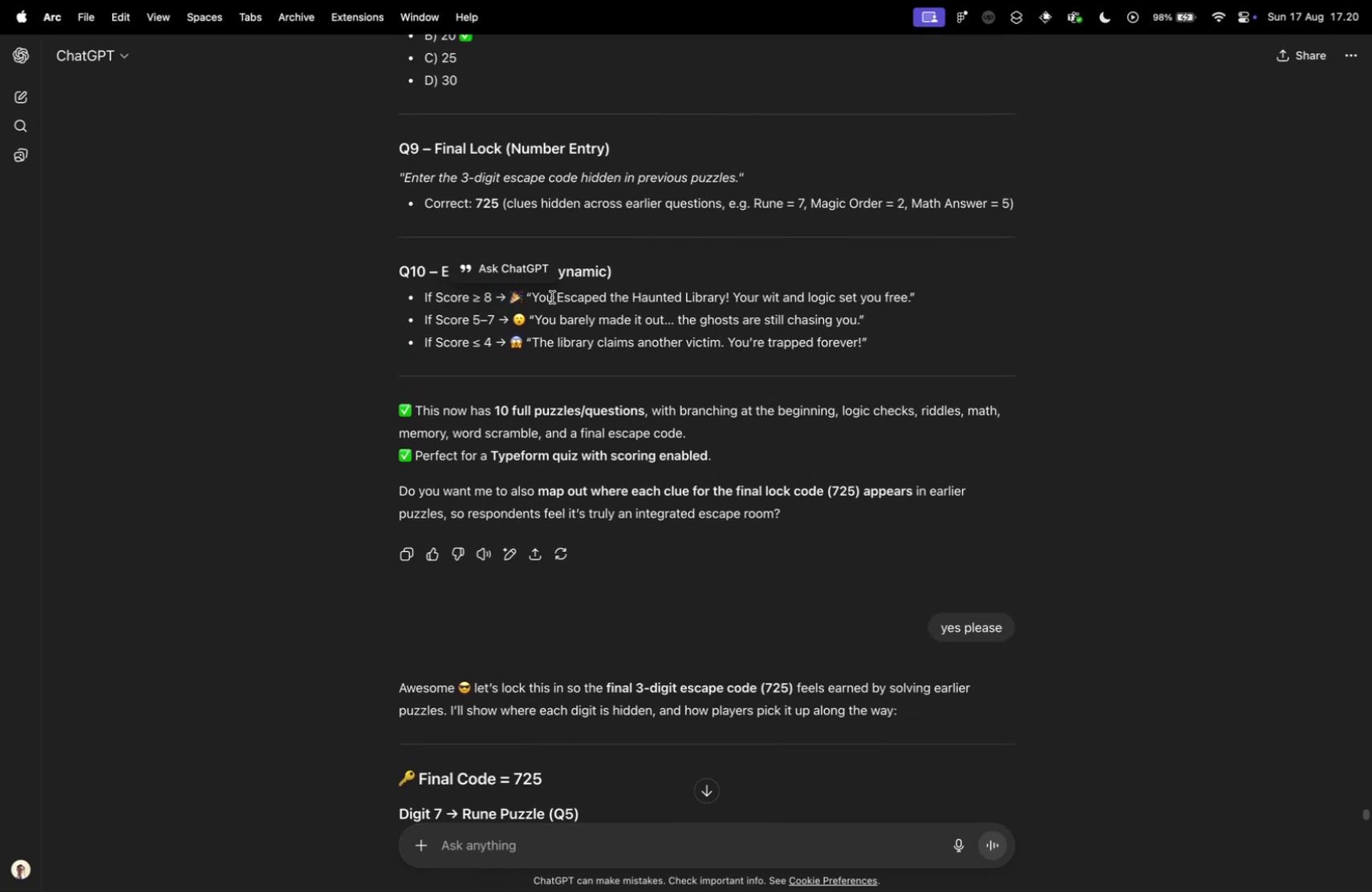 
left_click([552, 297])
 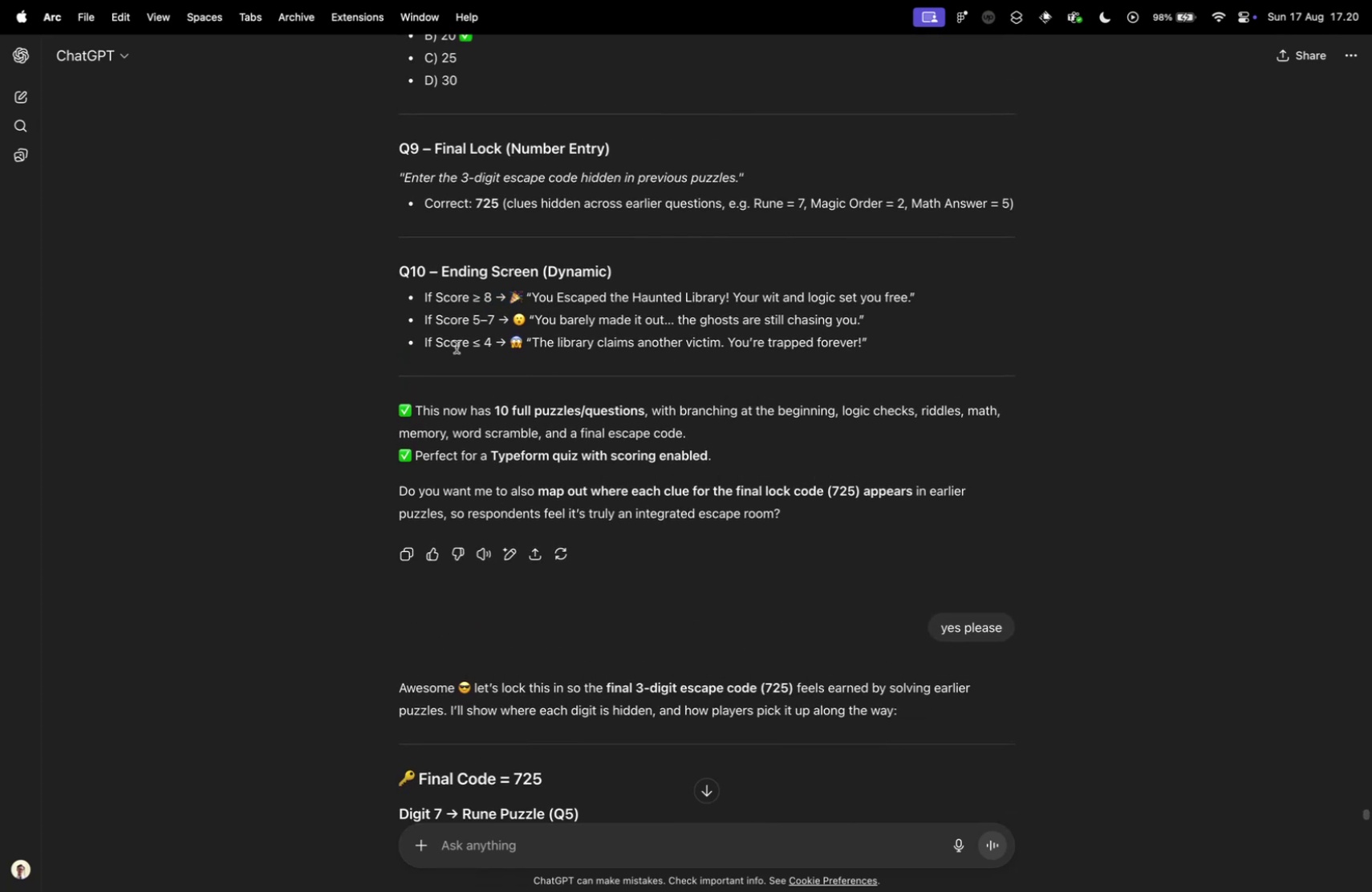 
scroll: coordinate [458, 363], scroll_direction: up, amount: 7.0
 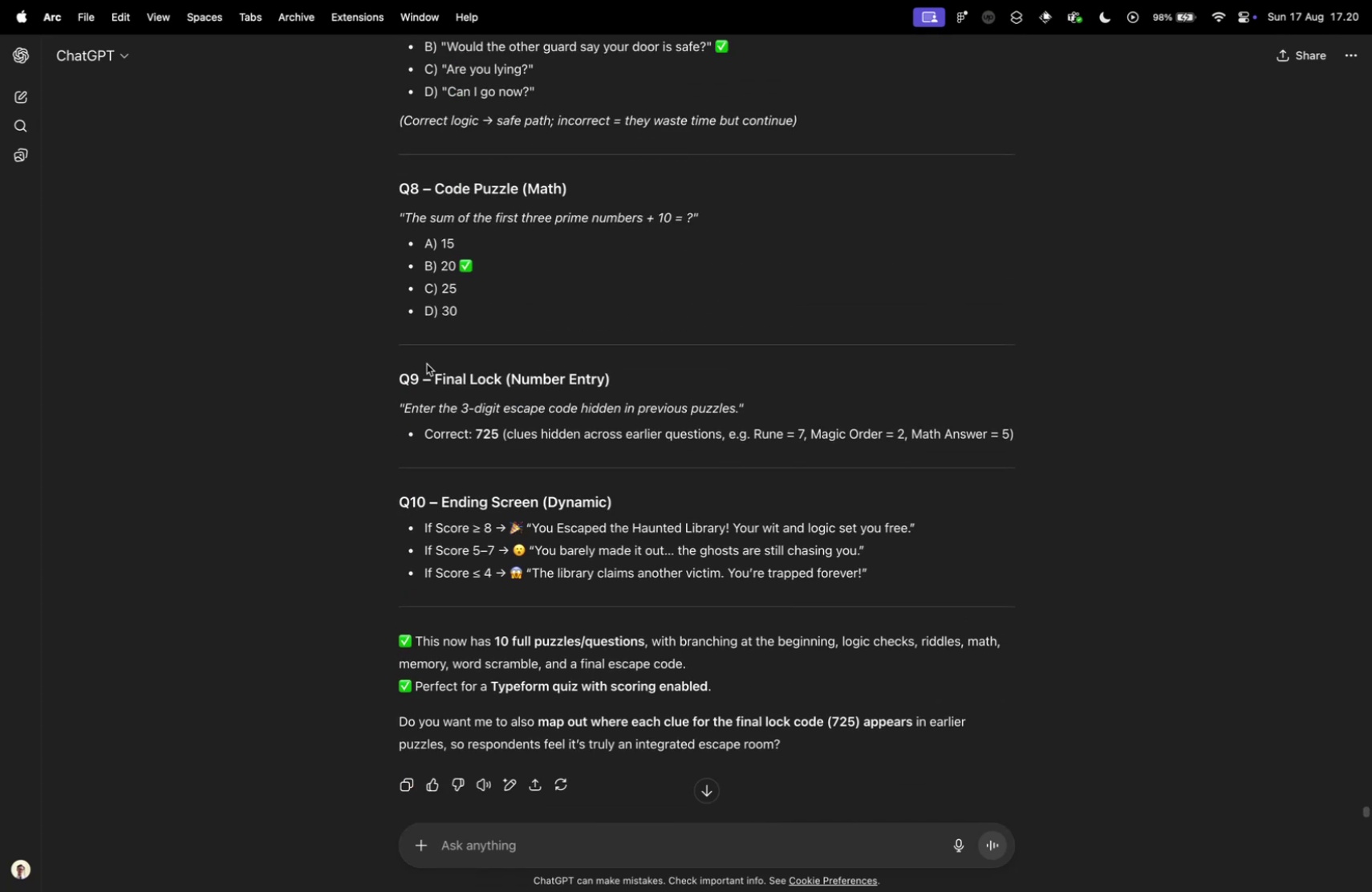 
key(Control+ControlLeft)
 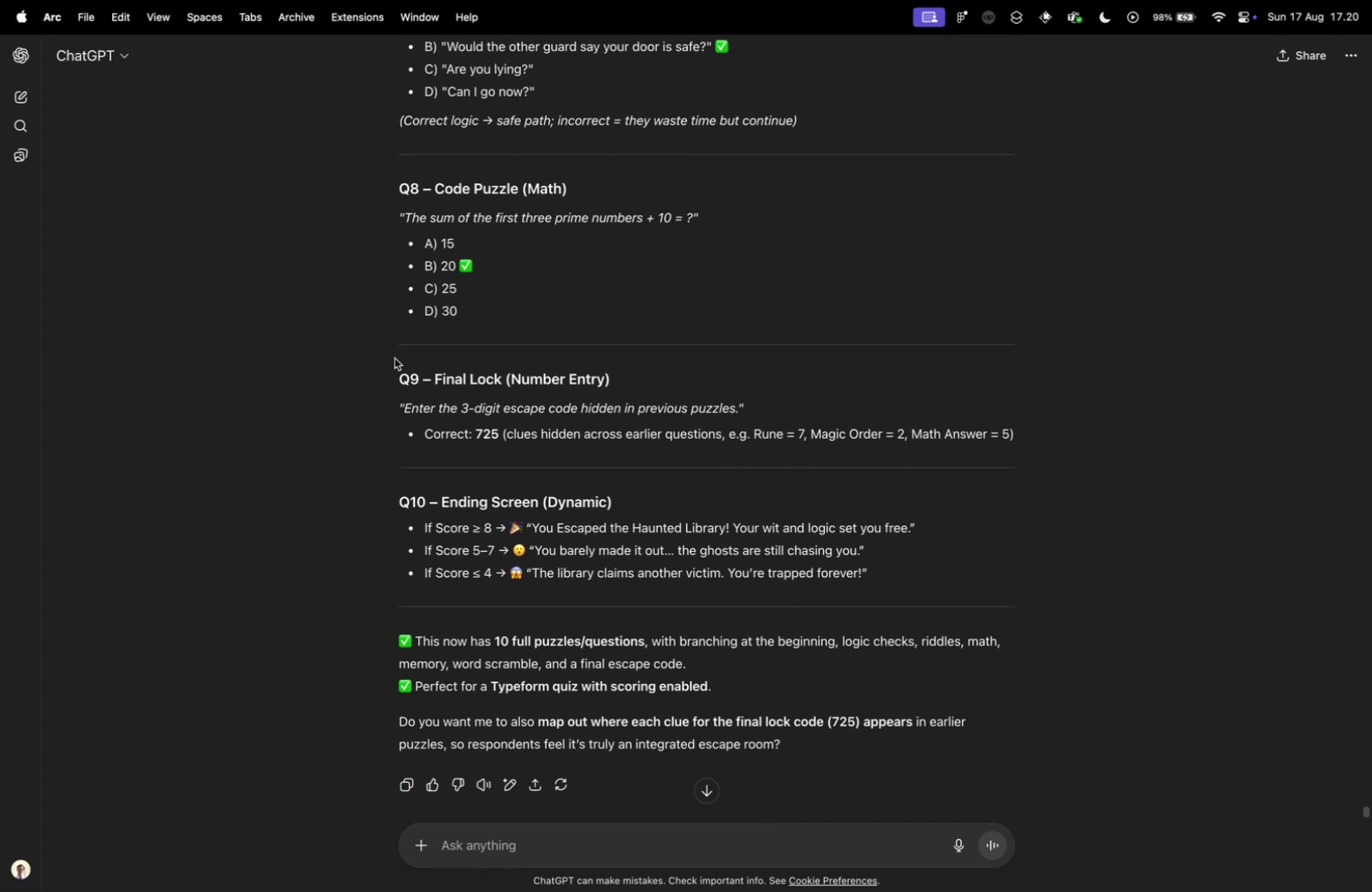 
key(Control+Tab)
 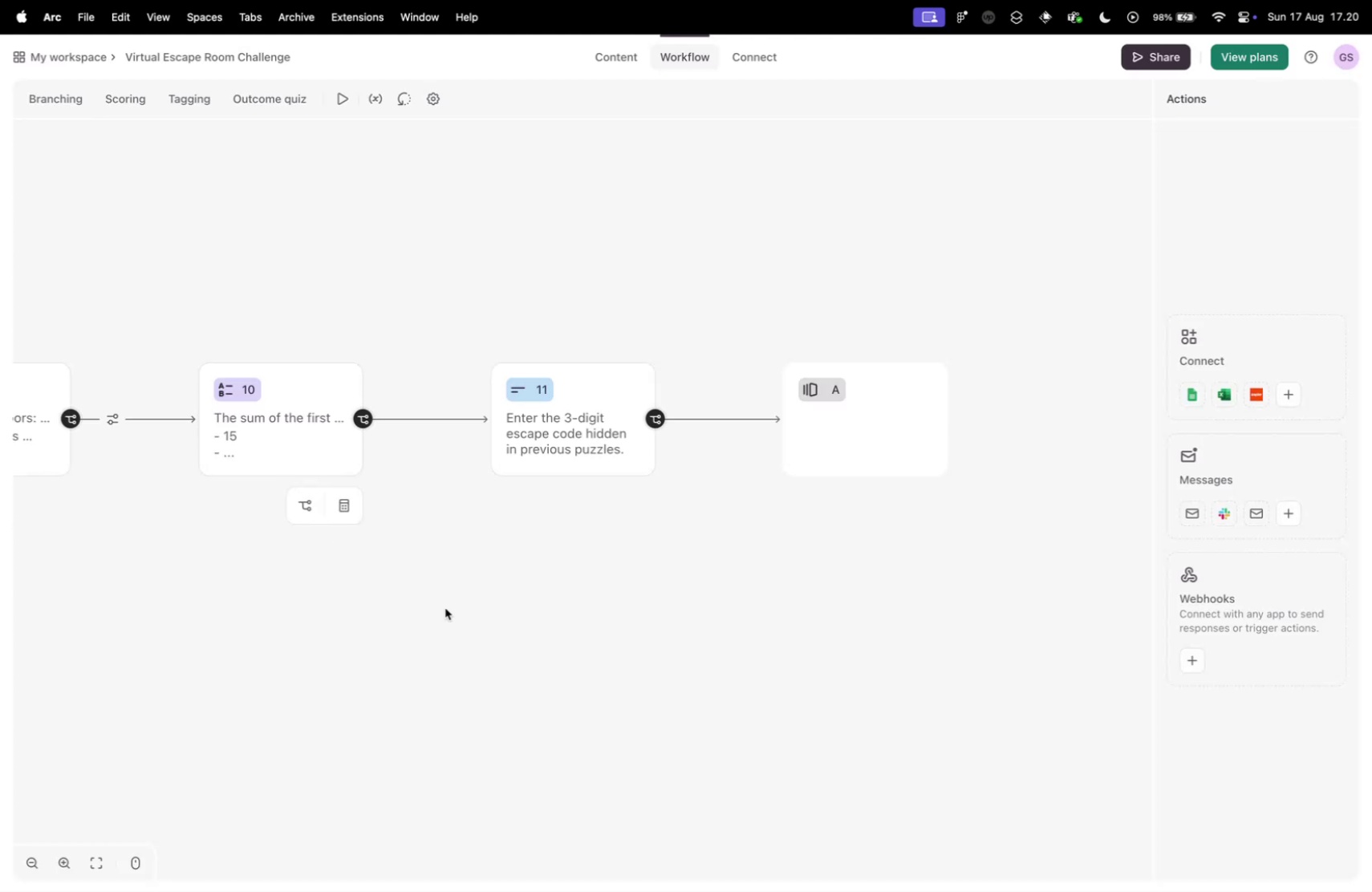 
left_click_drag(start_coordinate=[432, 583], to_coordinate=[826, 570])
 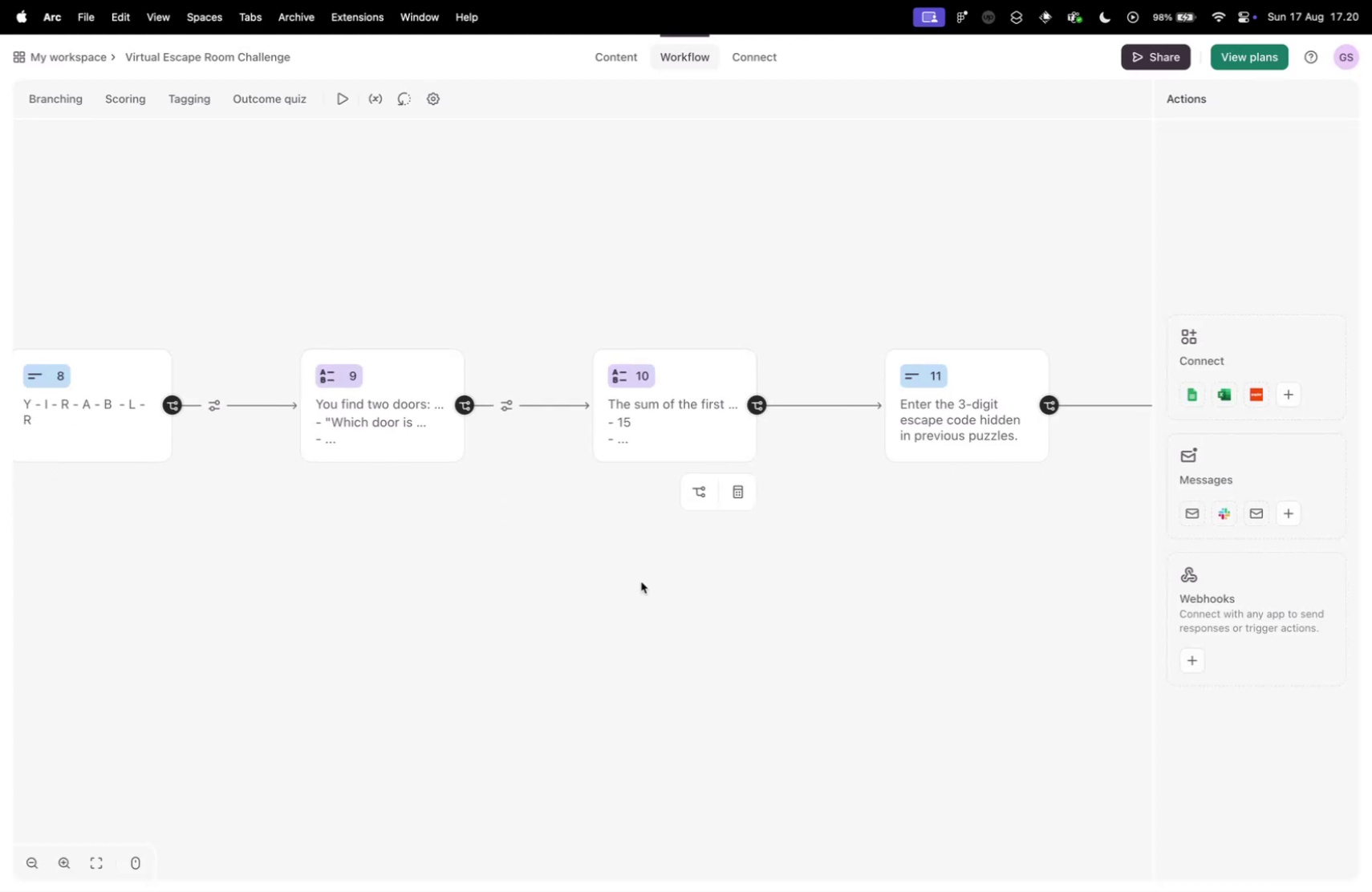 
left_click_drag(start_coordinate=[245, 575], to_coordinate=[655, 578])
 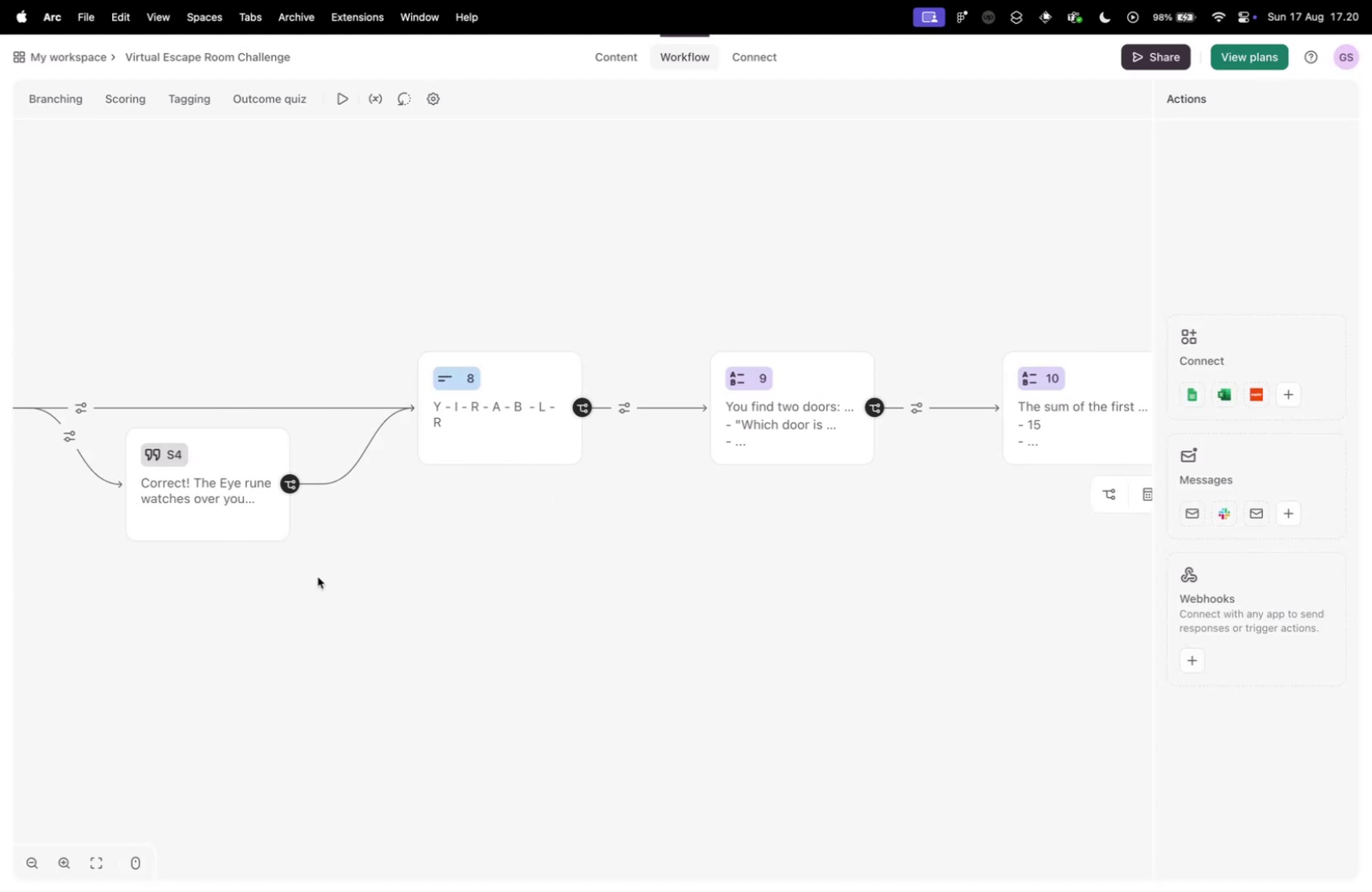 
left_click_drag(start_coordinate=[151, 573], to_coordinate=[676, 581])
 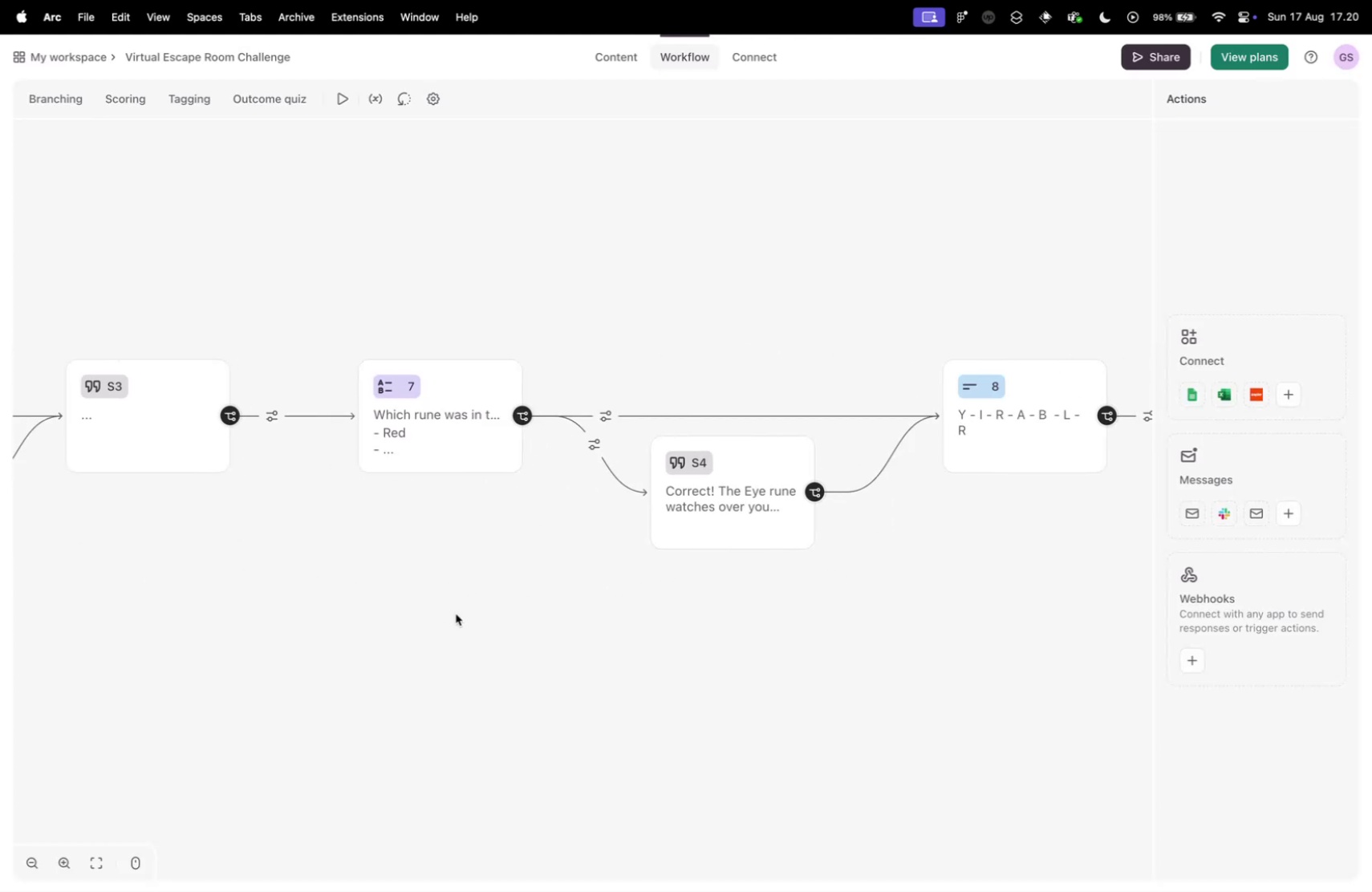 
left_click_drag(start_coordinate=[322, 619], to_coordinate=[578, 639])
 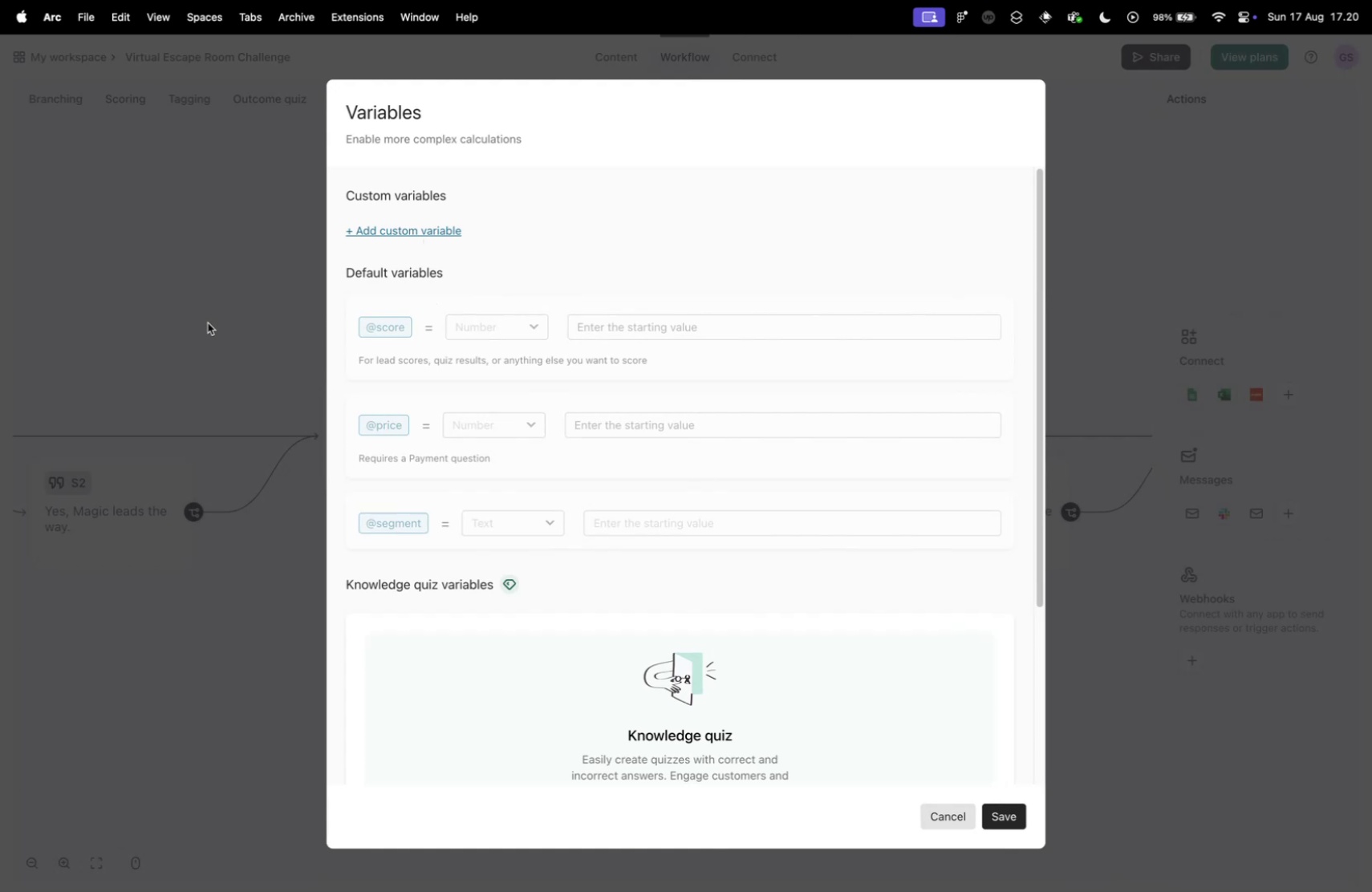 
wait(5.49)
 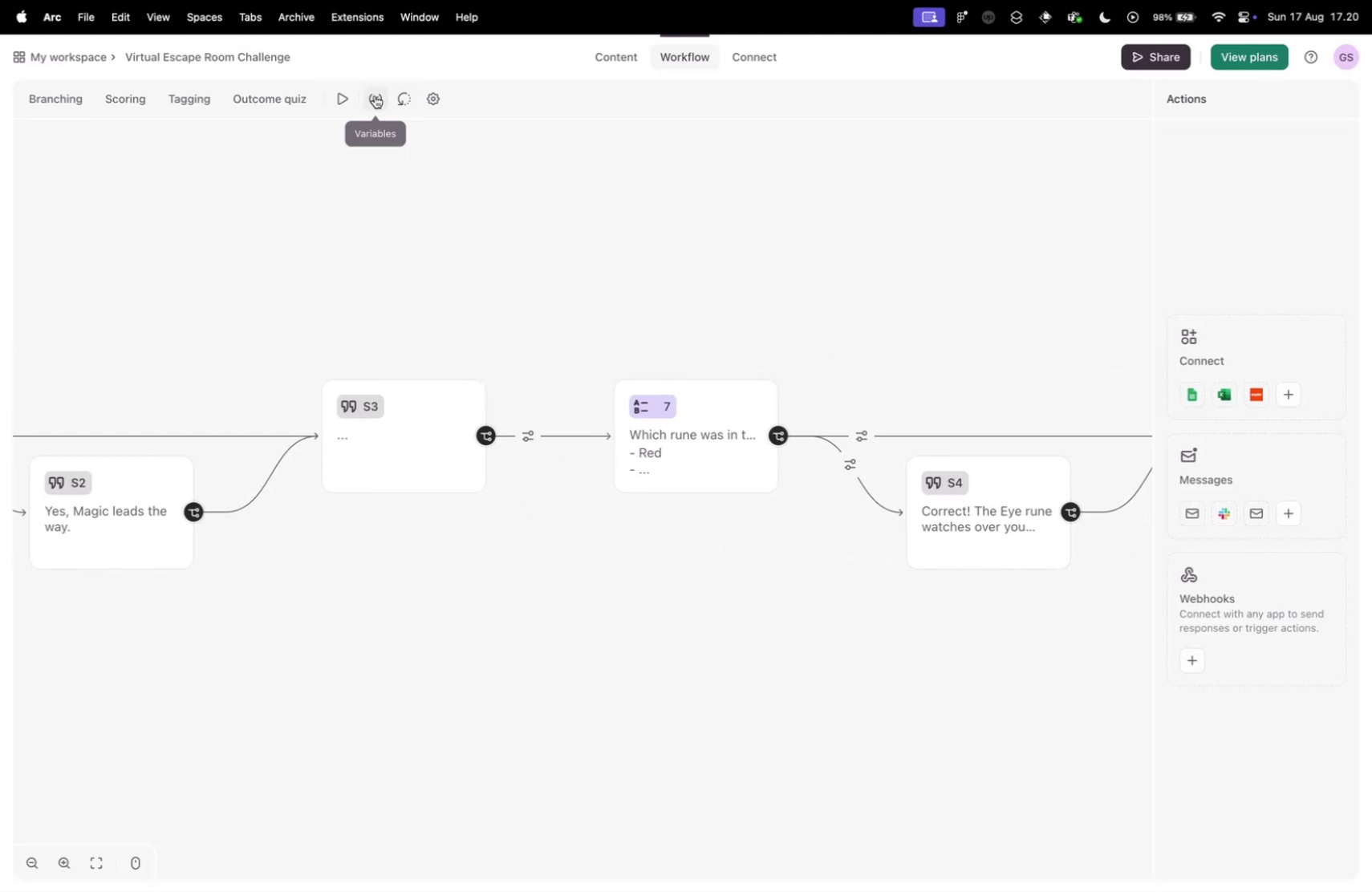 
left_click([281, 256])
 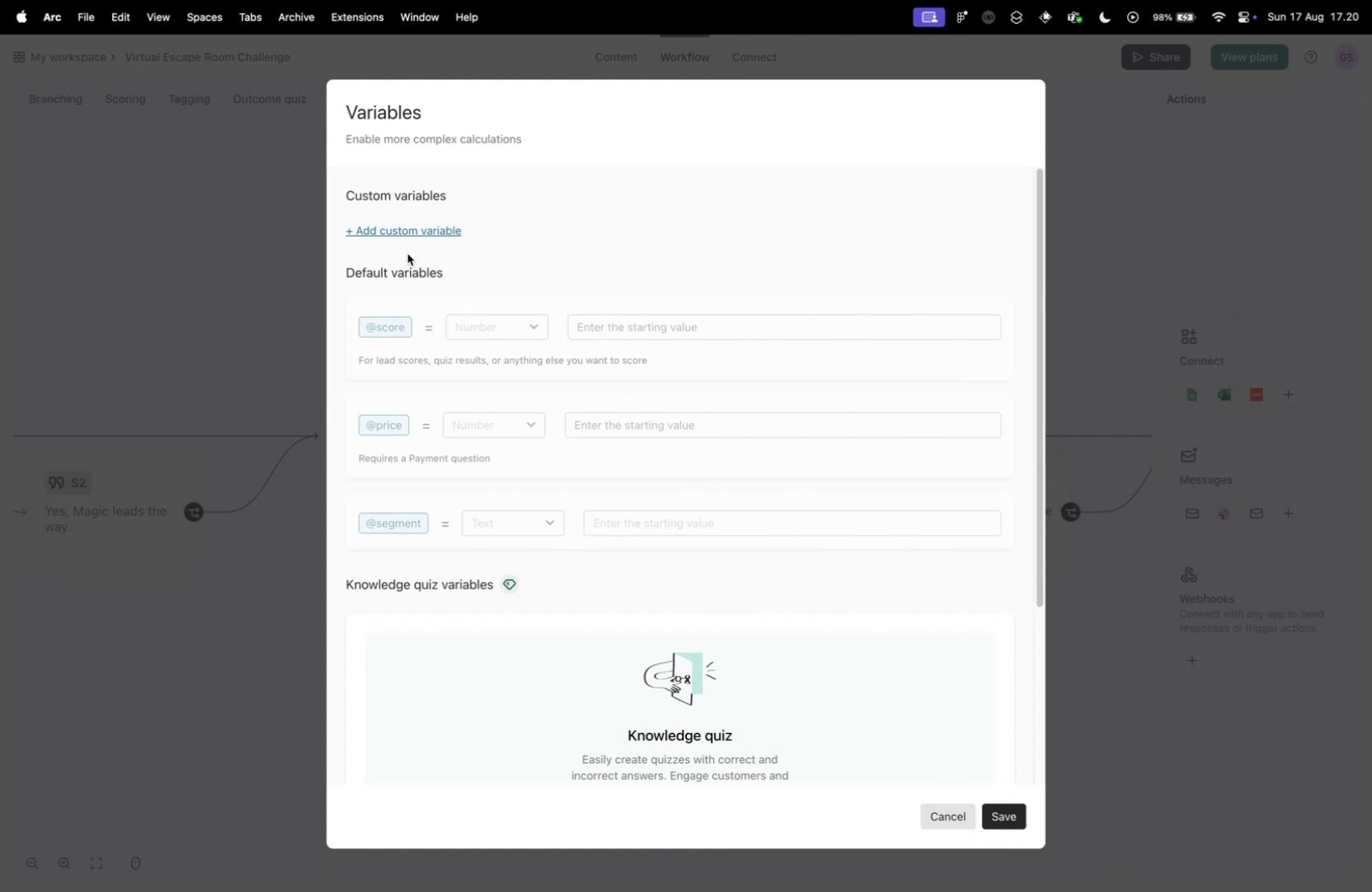 
left_click([392, 237])
 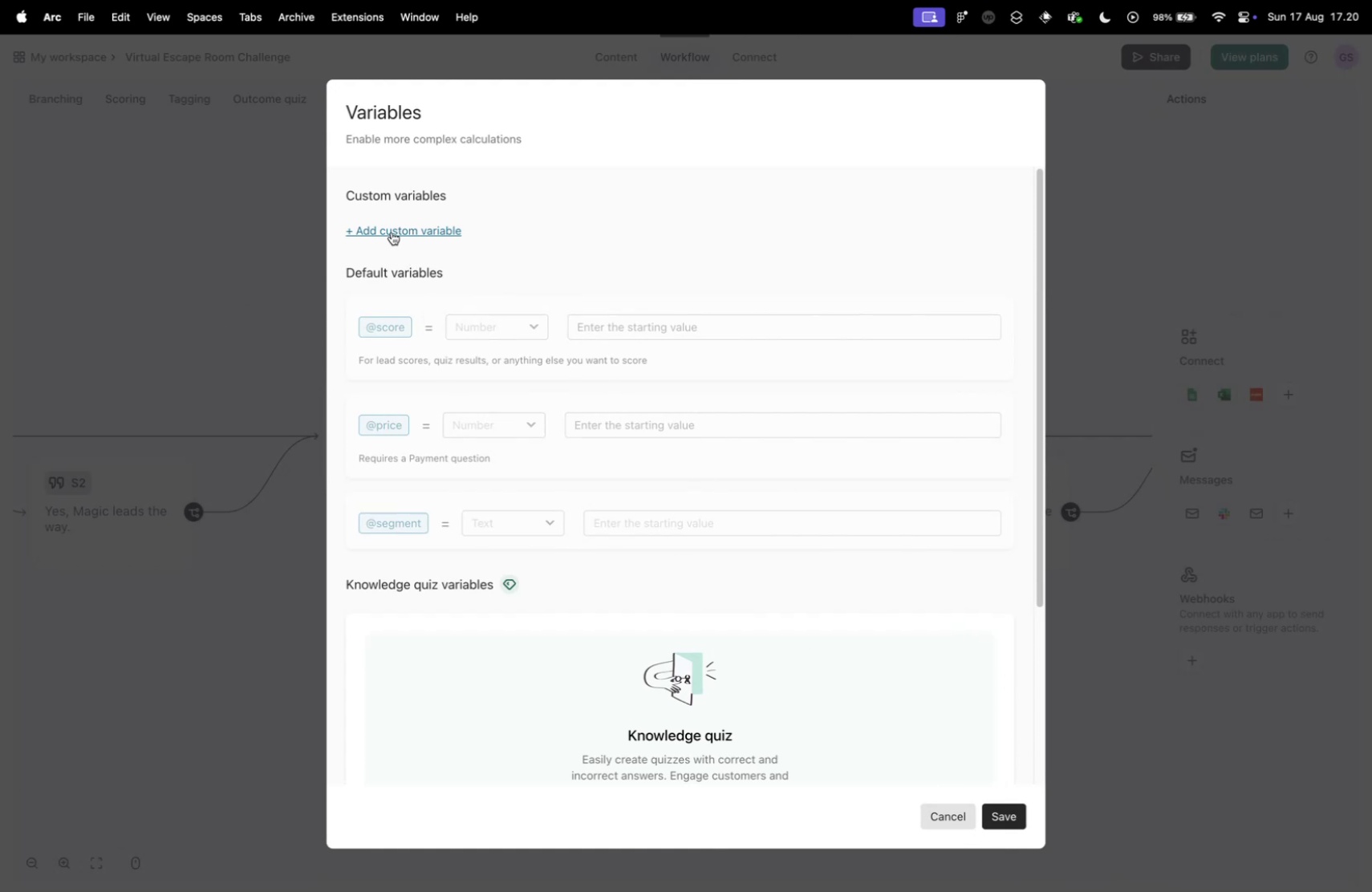 
left_click([392, 232])
 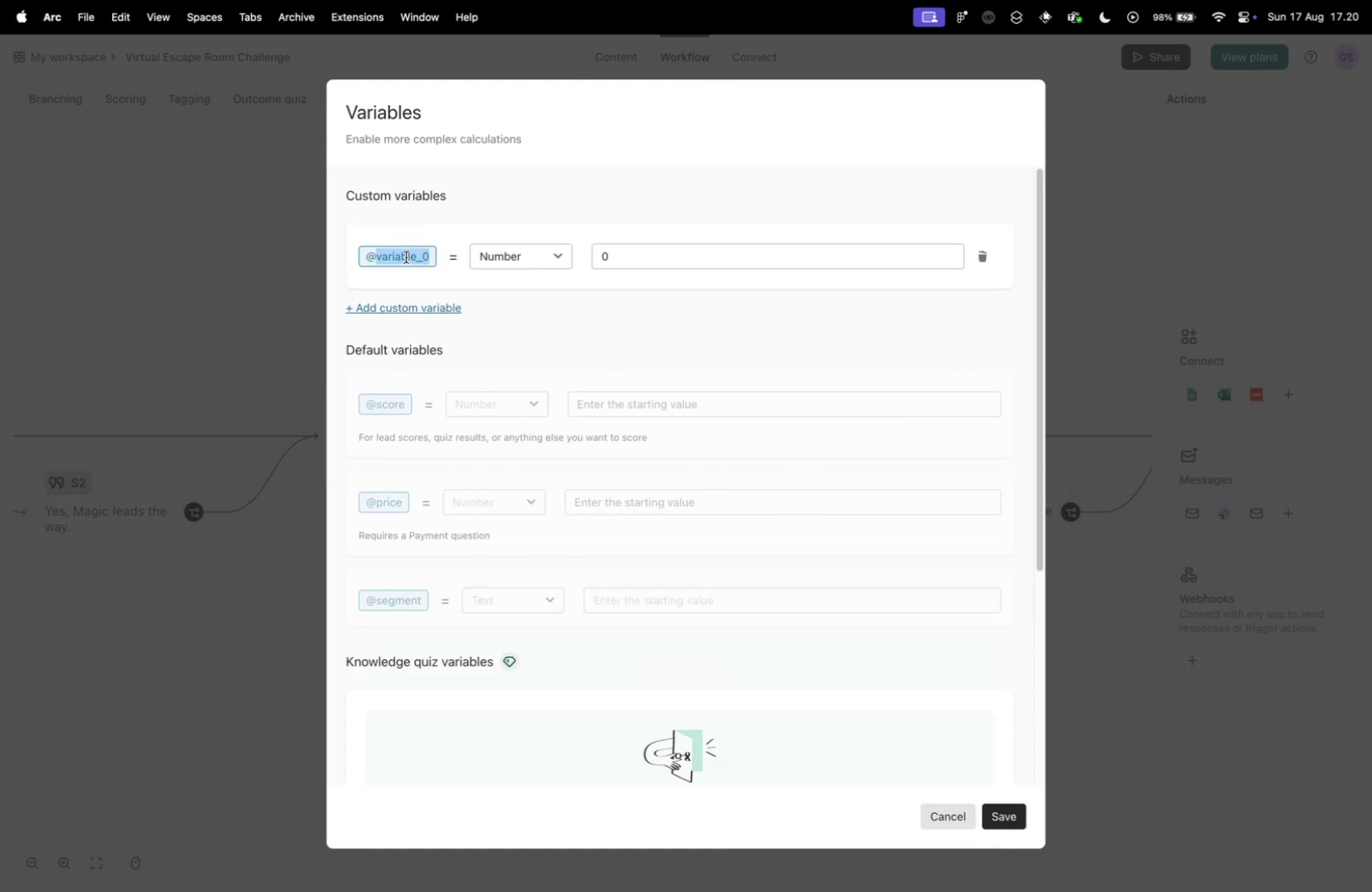 
type(hp)
 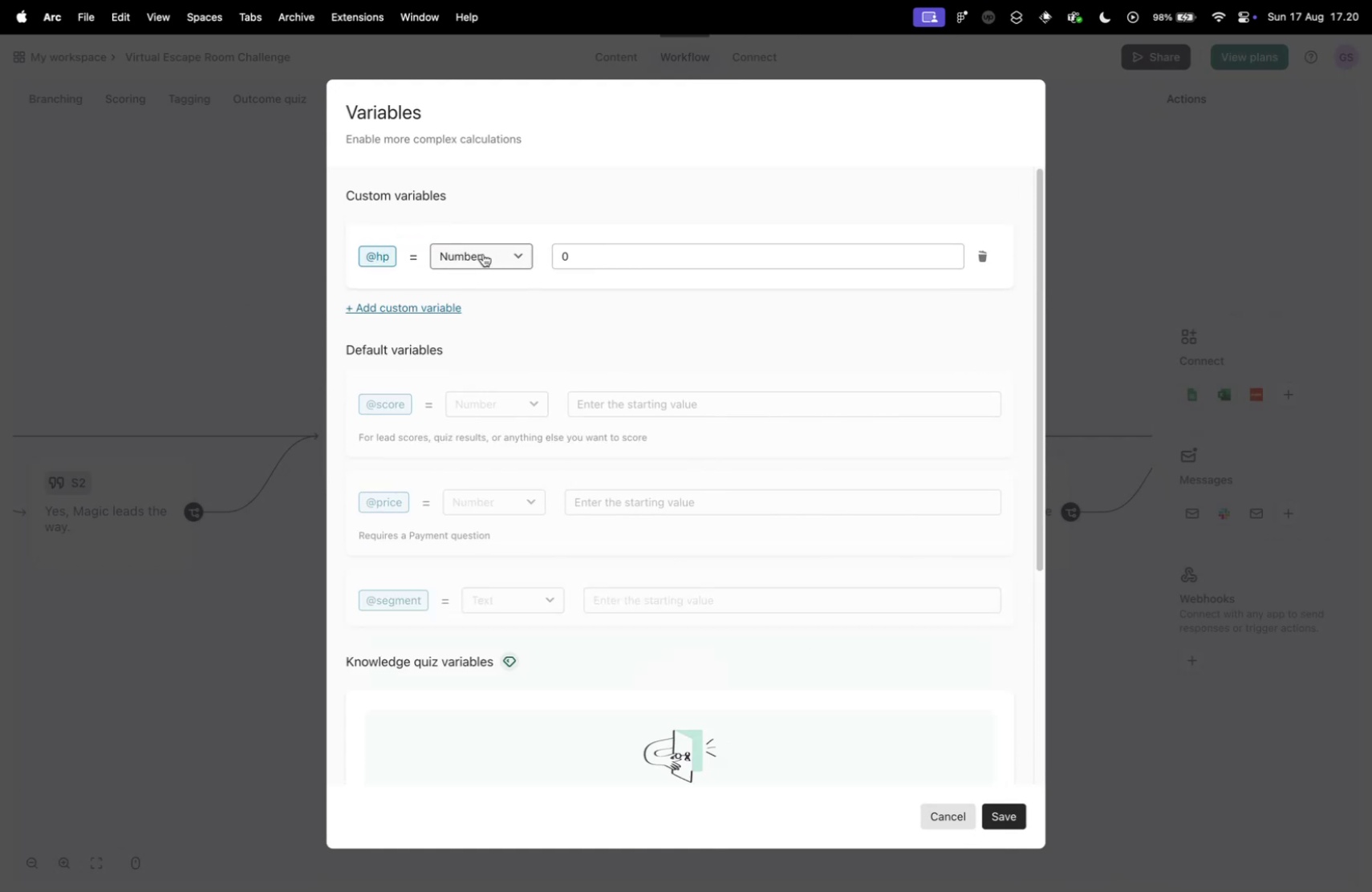 
double_click([481, 253])
 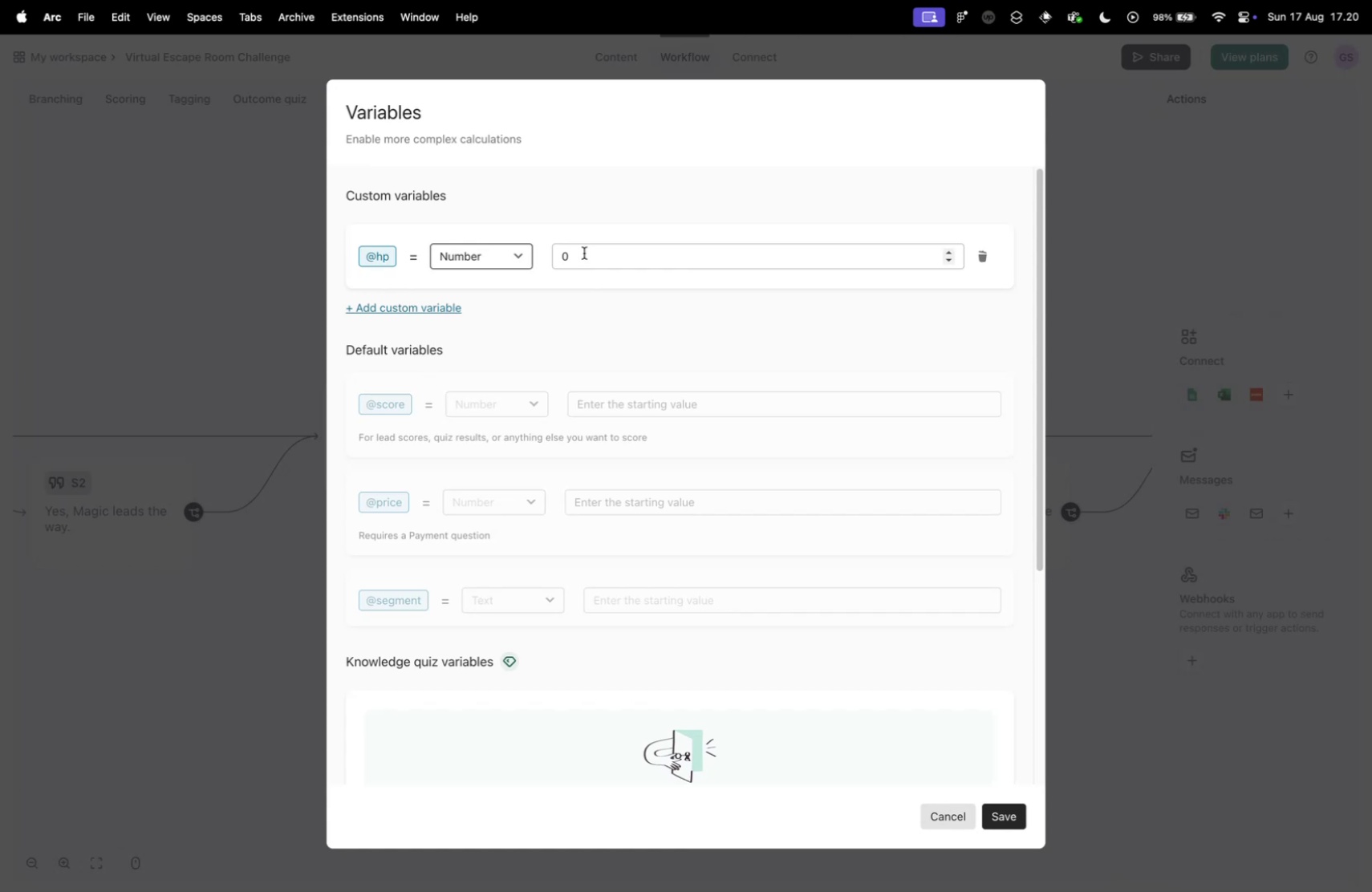 
triple_click([584, 253])
 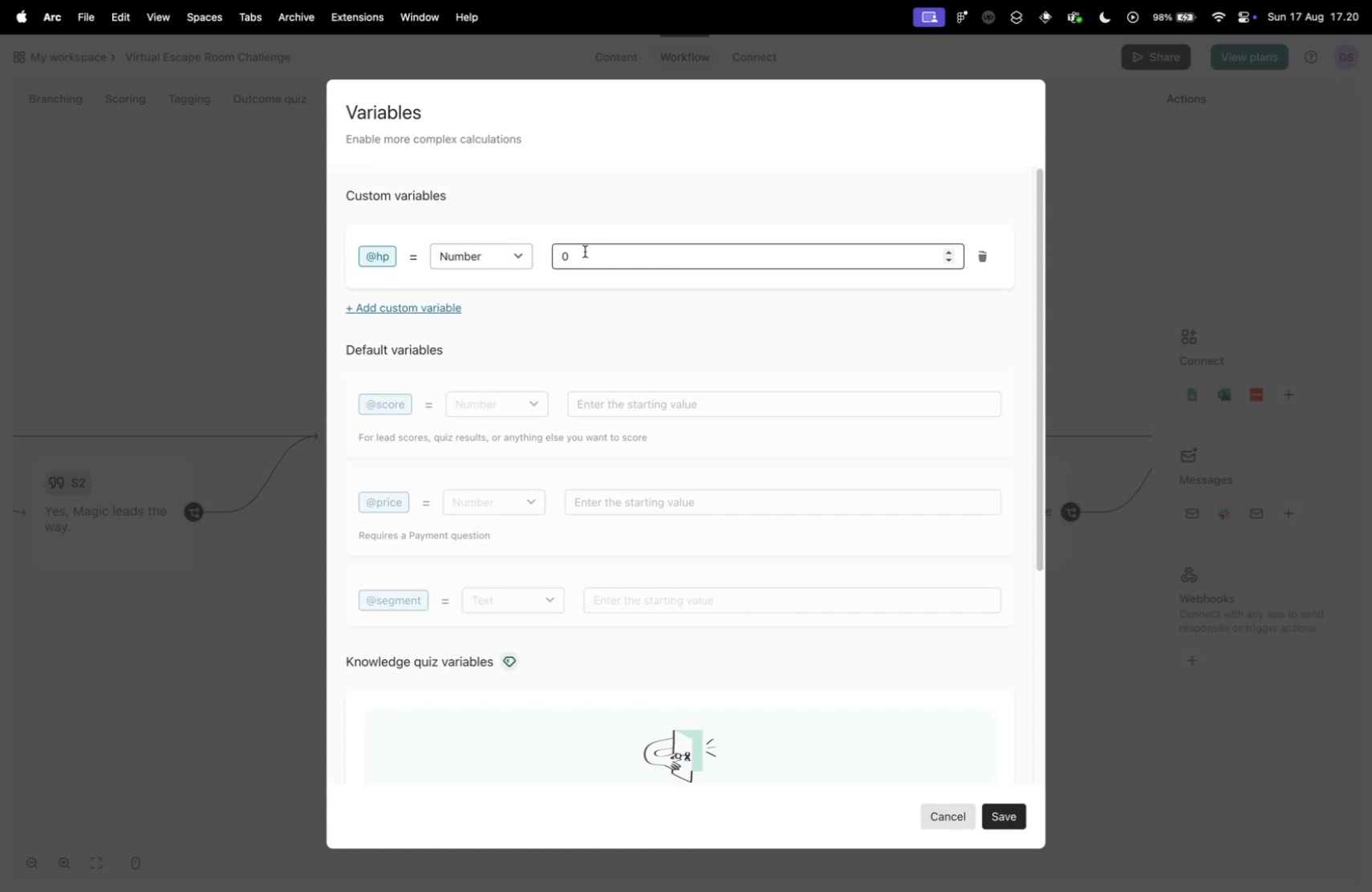 
double_click([585, 251])
 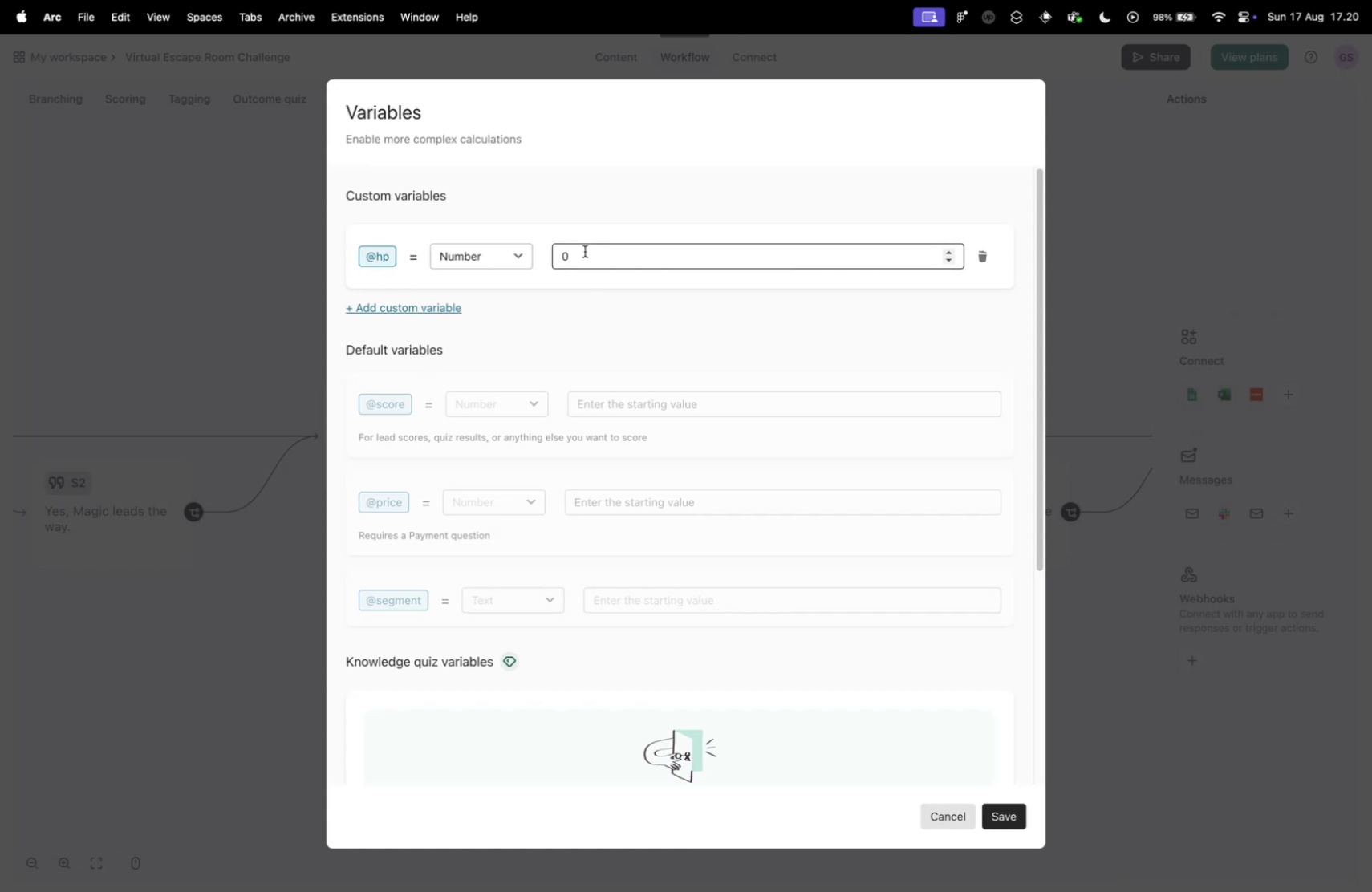 
key(Meta+A)
 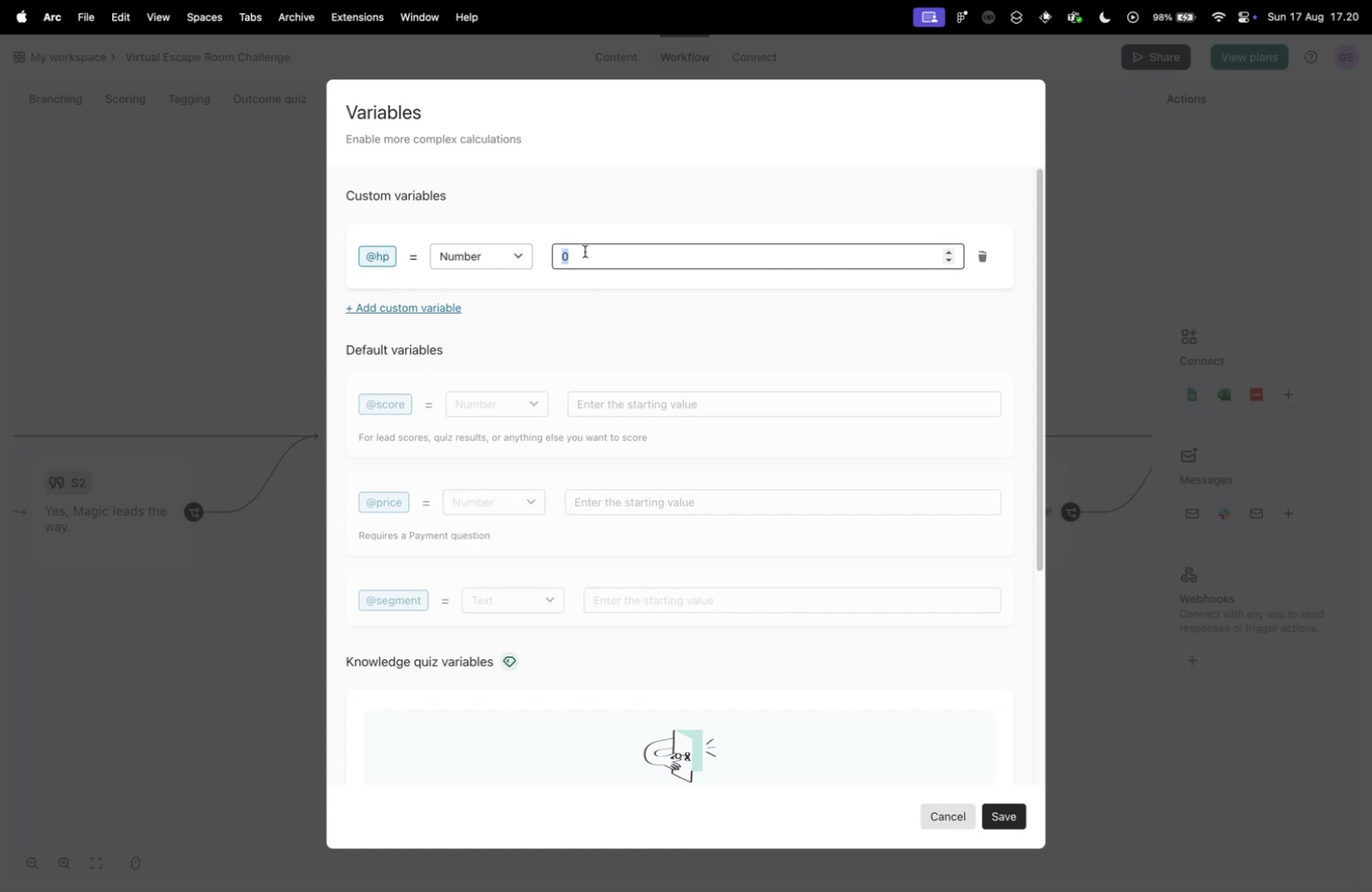 
type(10)
 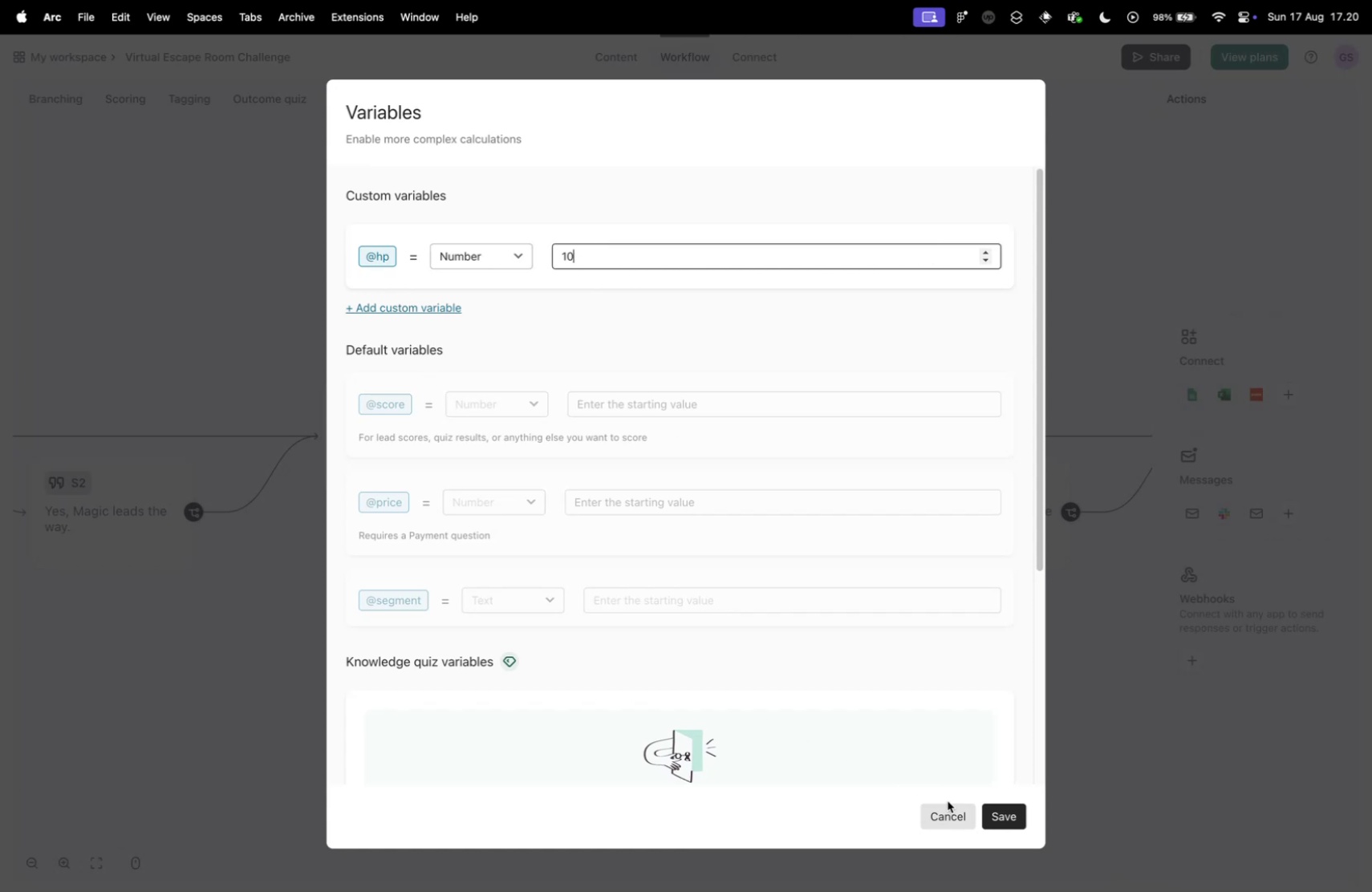 
left_click([1007, 815])
 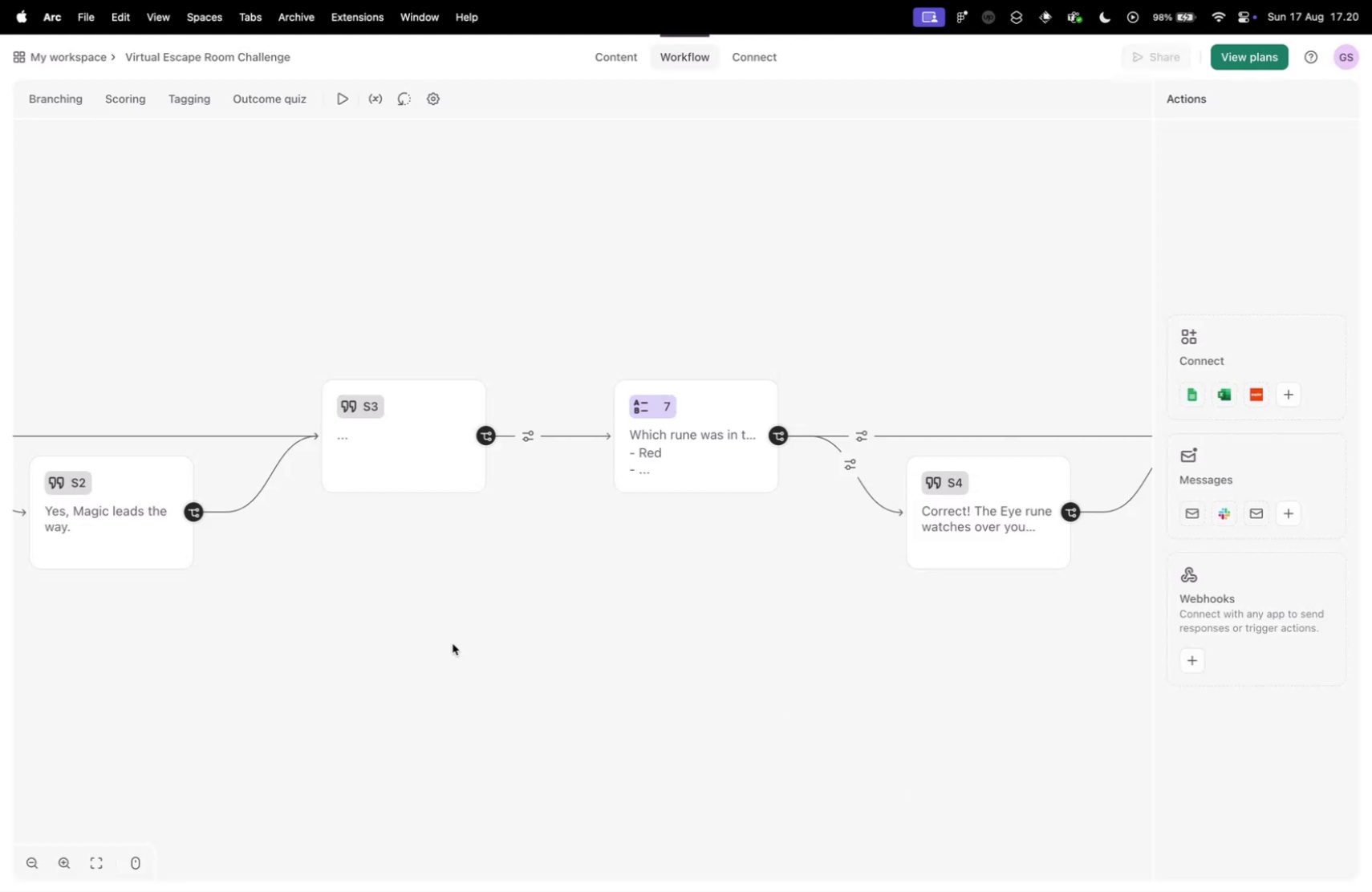 
left_click_drag(start_coordinate=[308, 592], to_coordinate=[850, 521])
 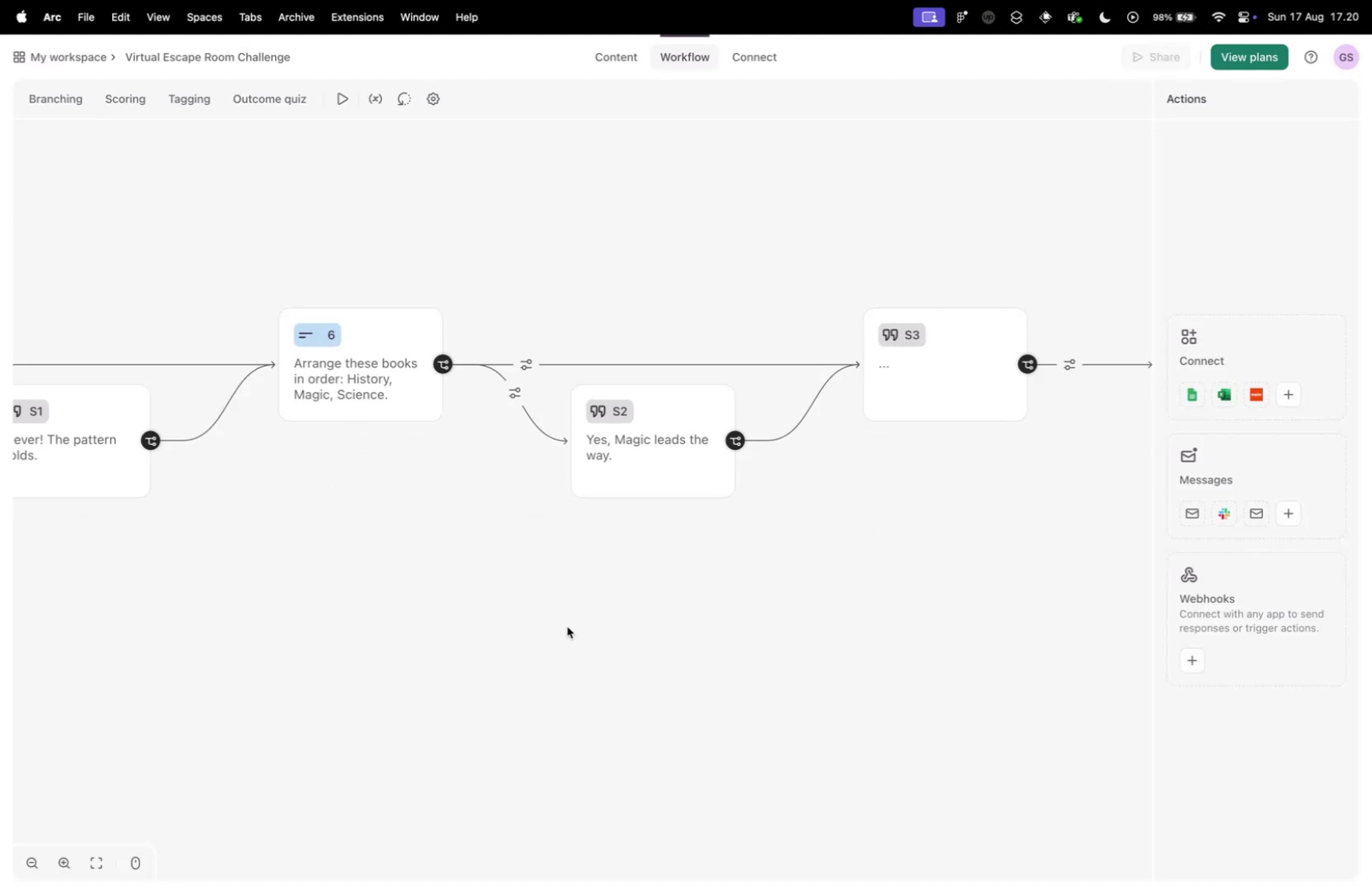 
left_click_drag(start_coordinate=[496, 626], to_coordinate=[891, 617])
 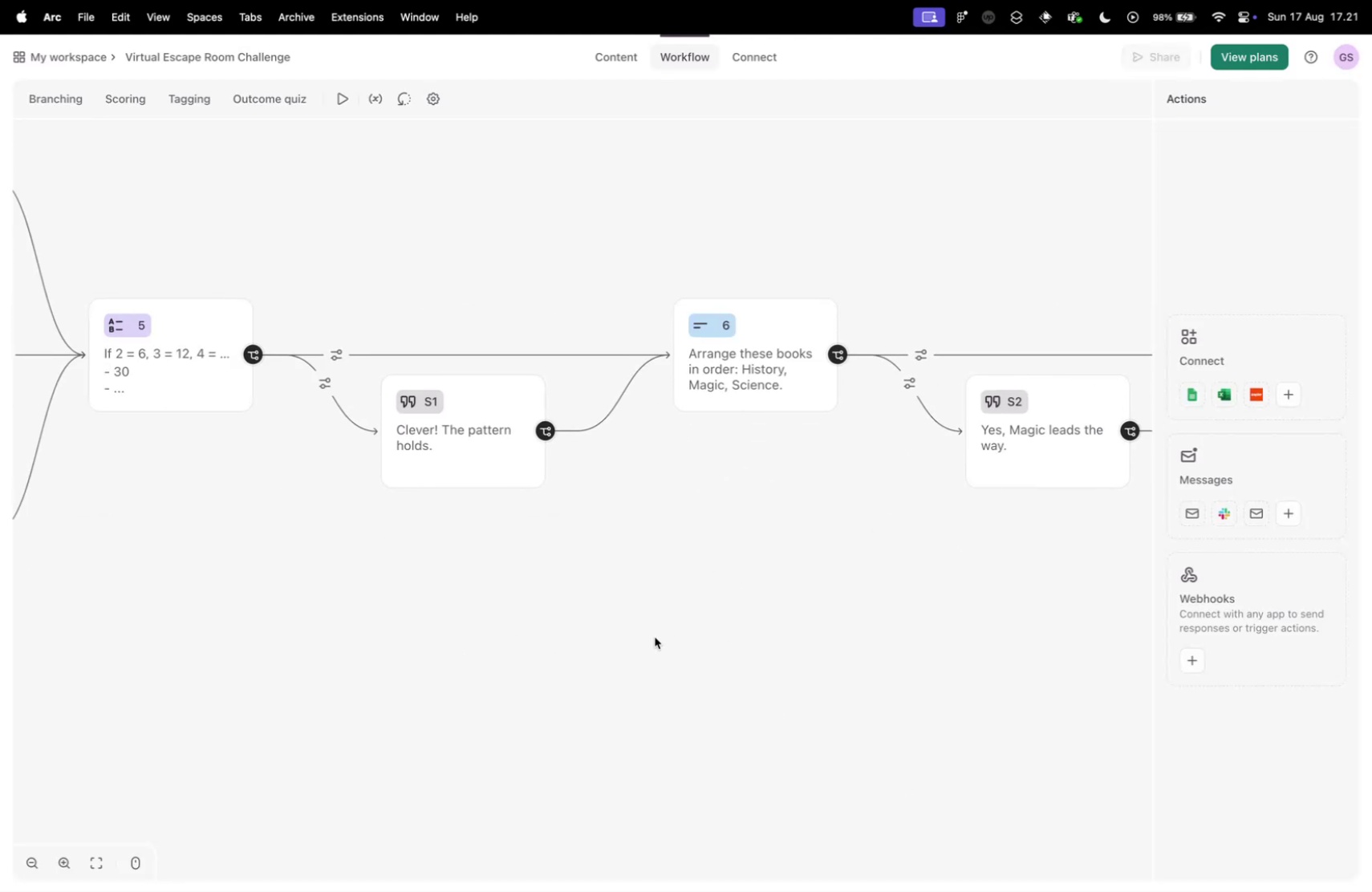 
scroll: coordinate [554, 629], scroll_direction: down, amount: 17.0
 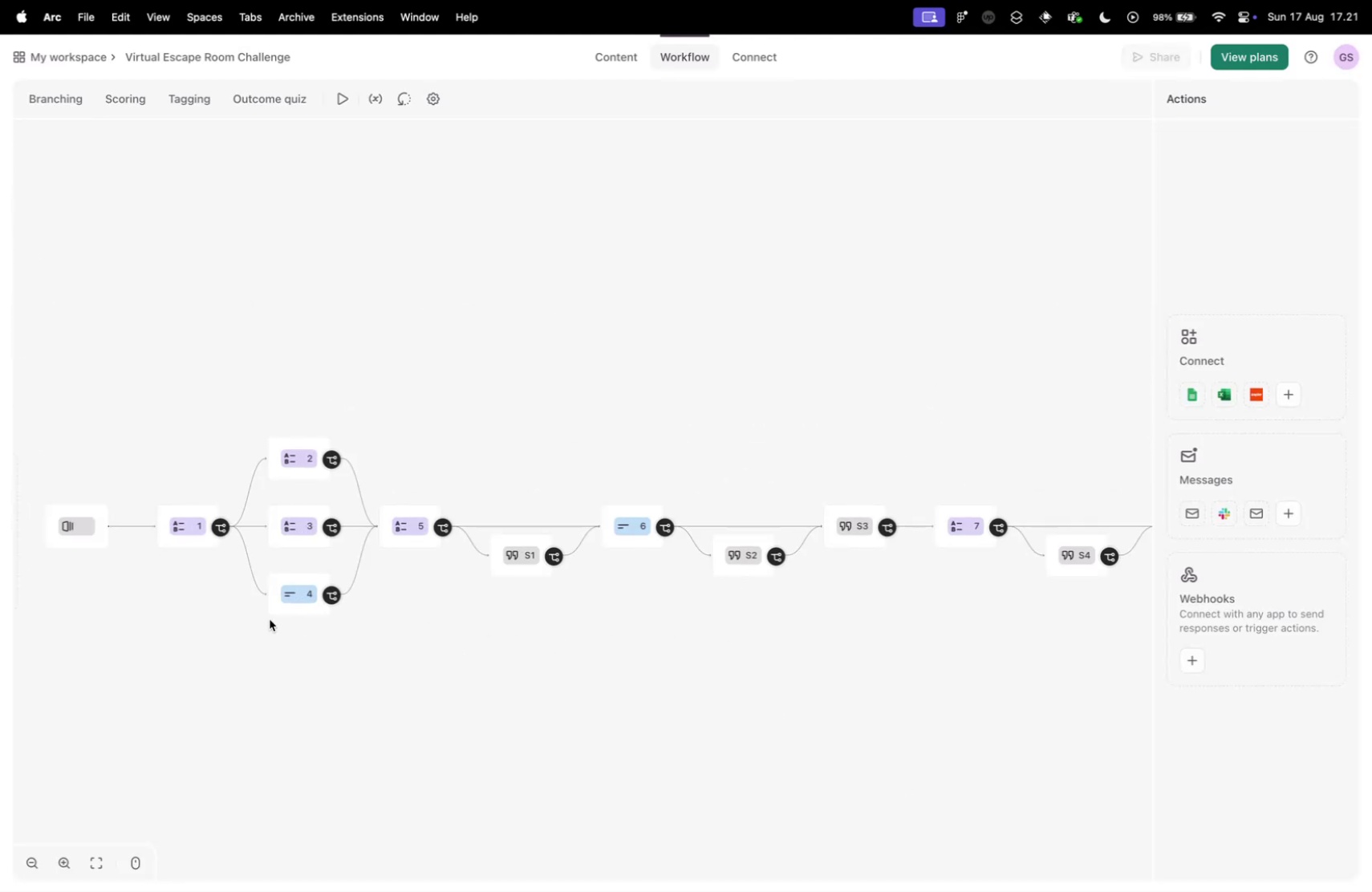 
left_click_drag(start_coordinate=[266, 618], to_coordinate=[629, 610])
 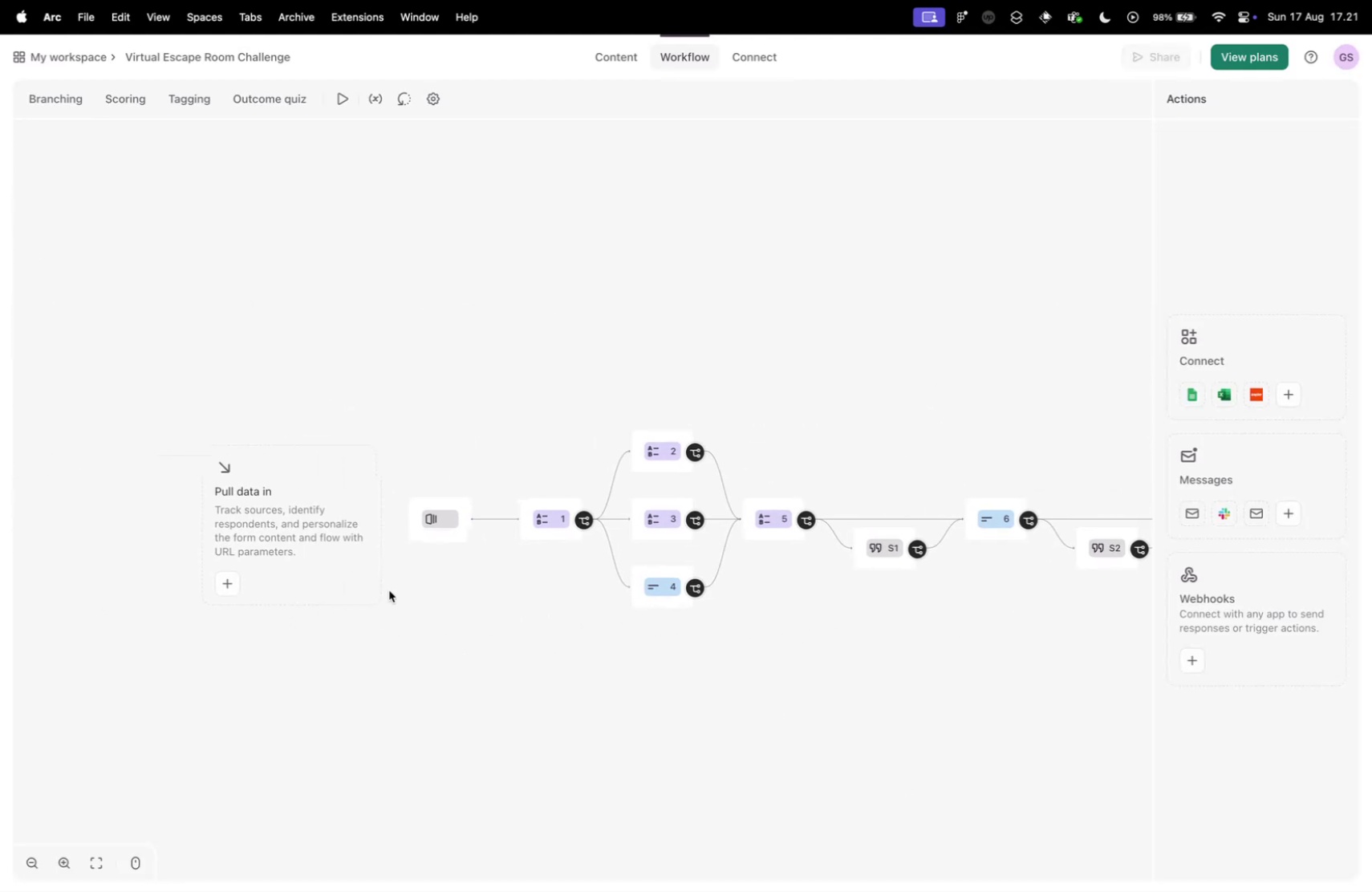 
scroll: coordinate [493, 506], scroll_direction: up, amount: 26.0
 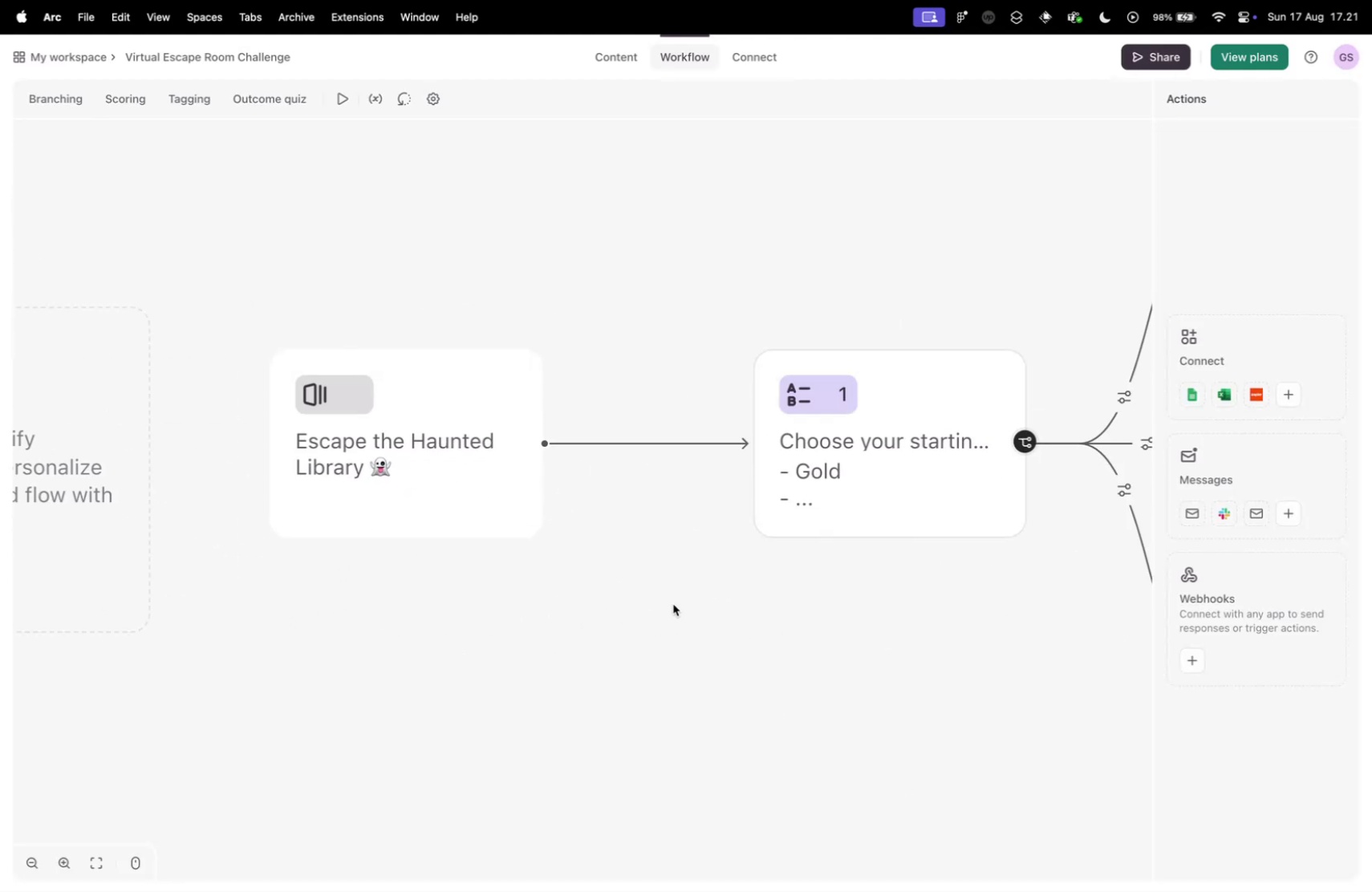 
left_click_drag(start_coordinate=[785, 586], to_coordinate=[639, 569])
 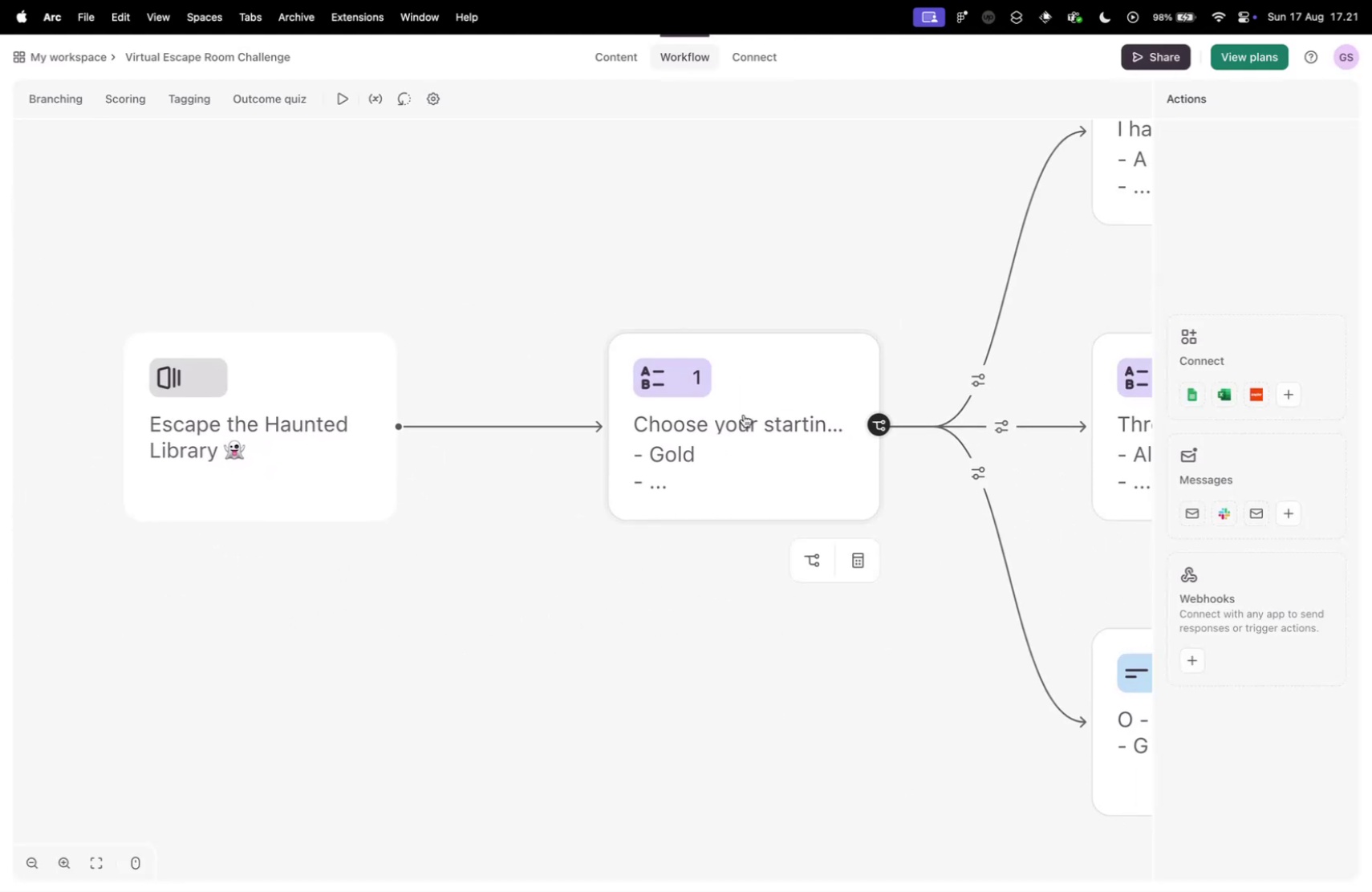 
left_click([744, 414])
 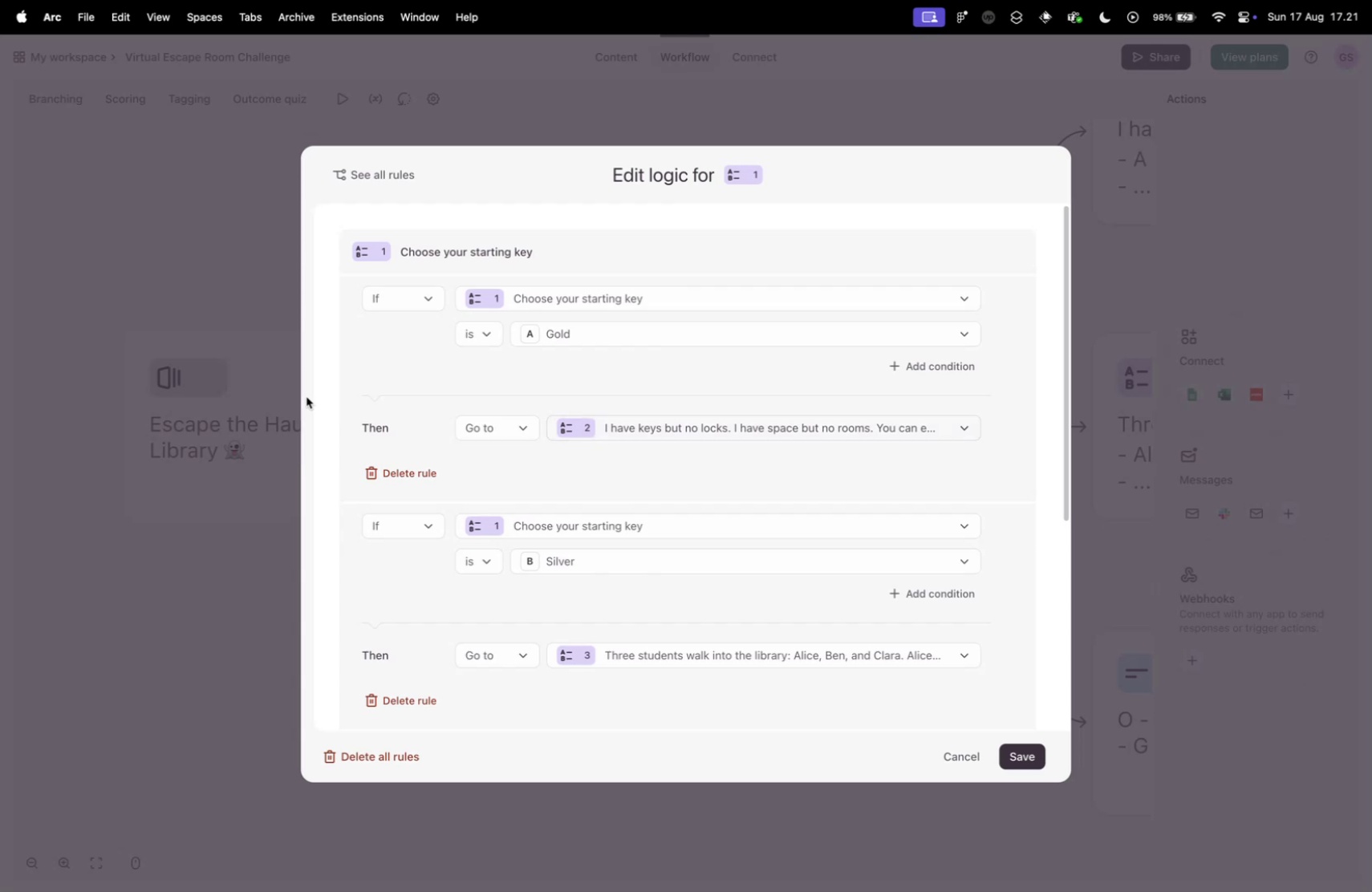 
left_click([238, 183])
 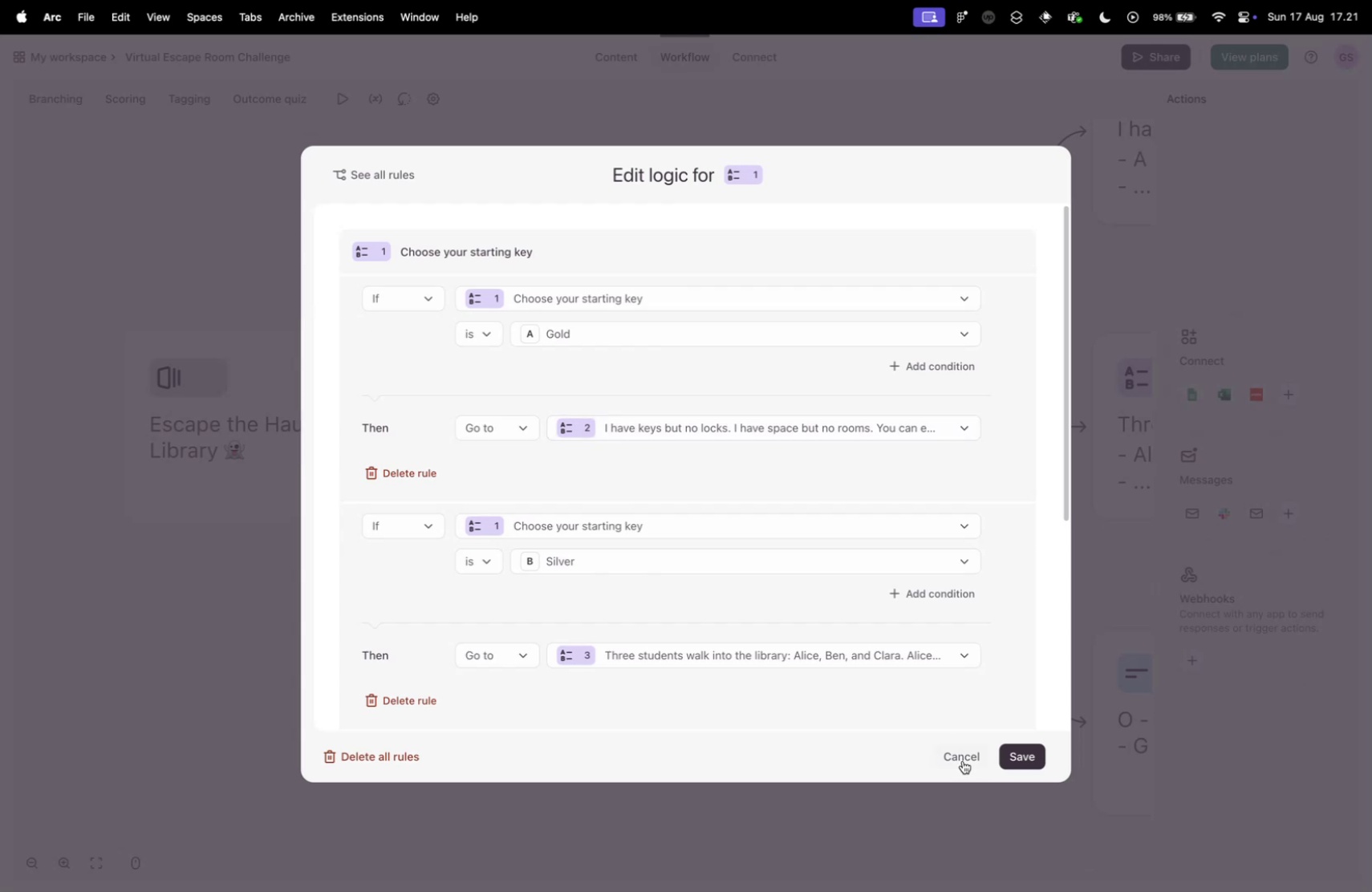 
left_click([960, 756])
 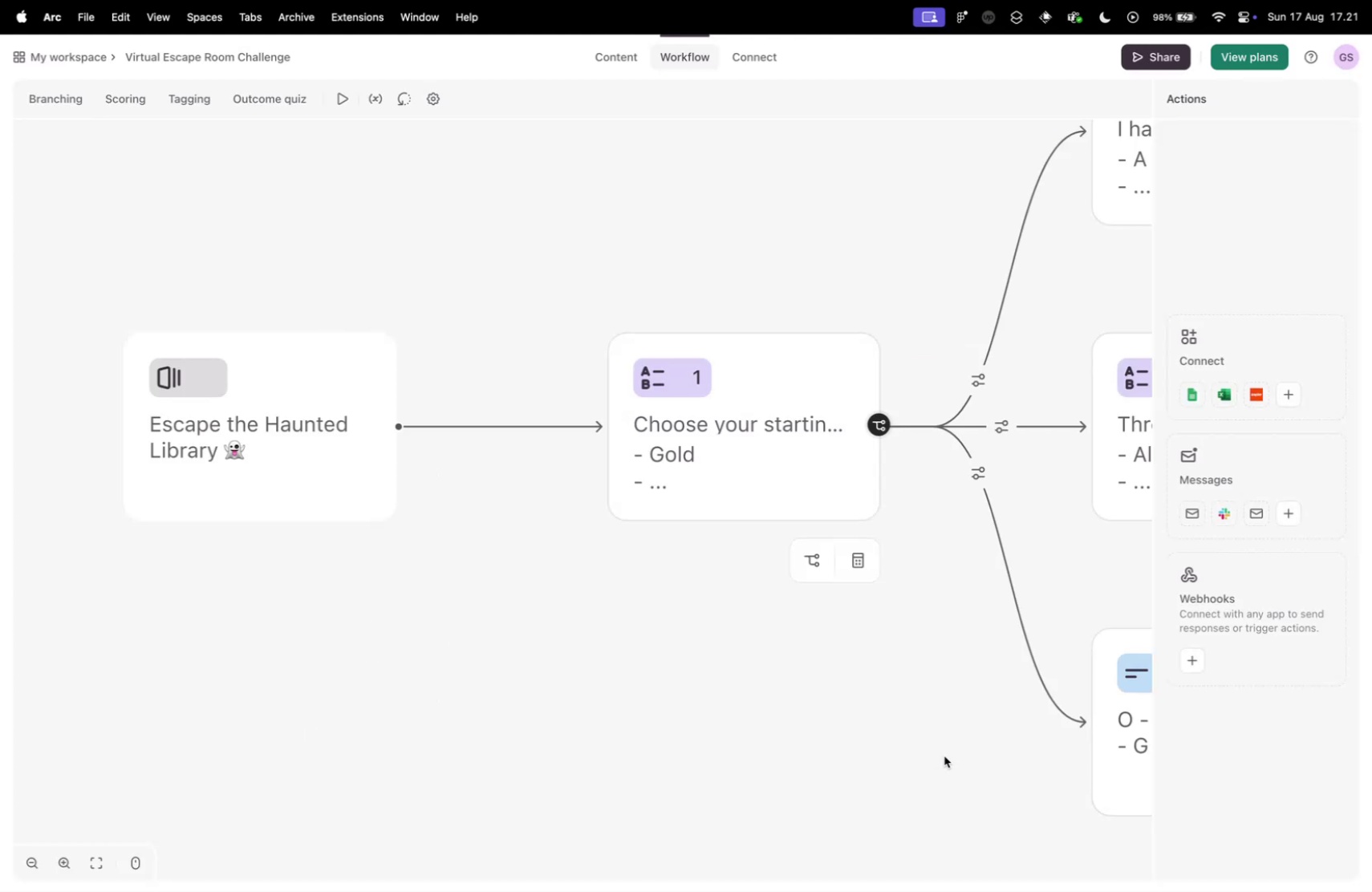 
key(Control+ControlLeft)
 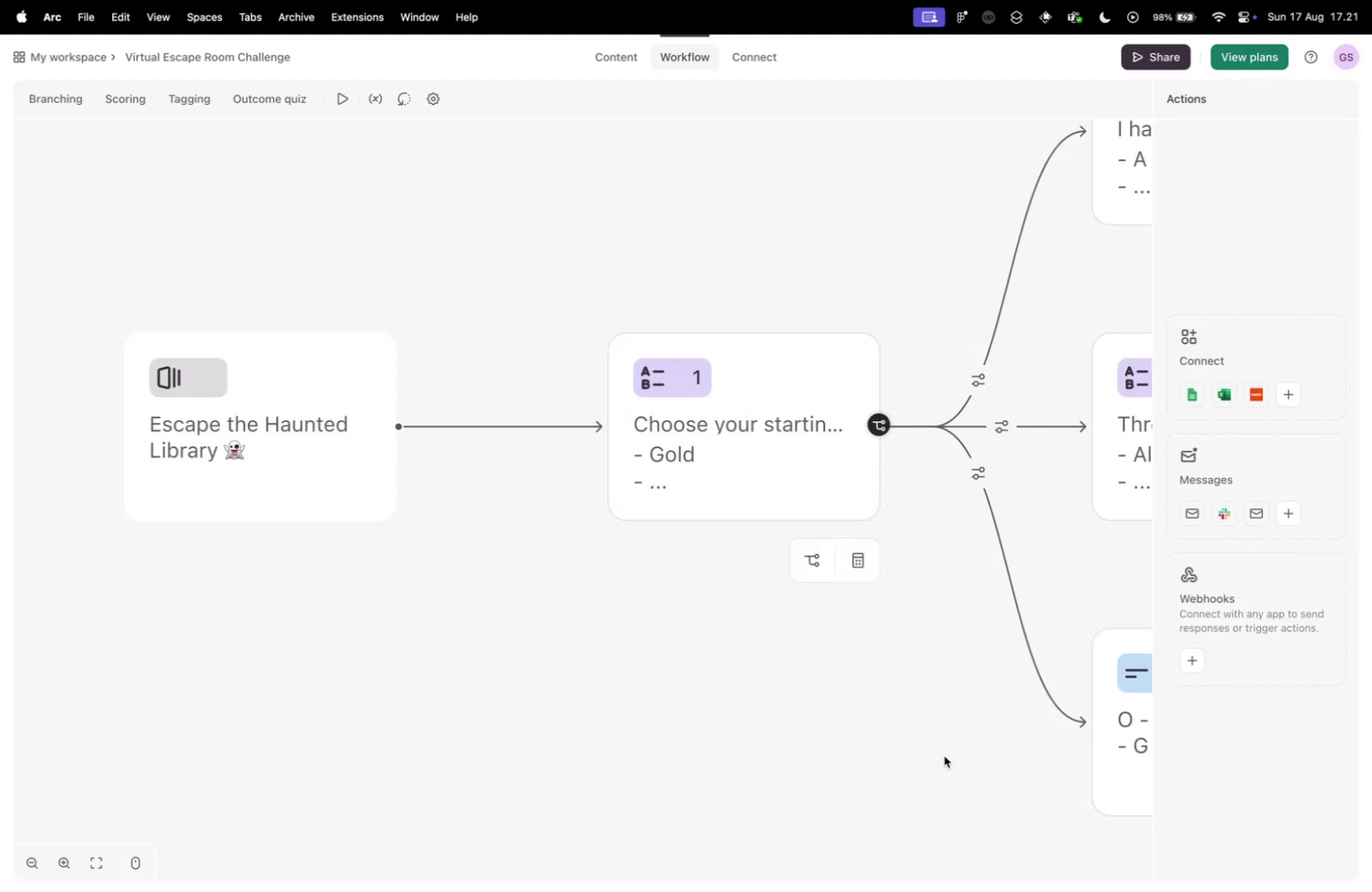 
key(Control+Tab)
 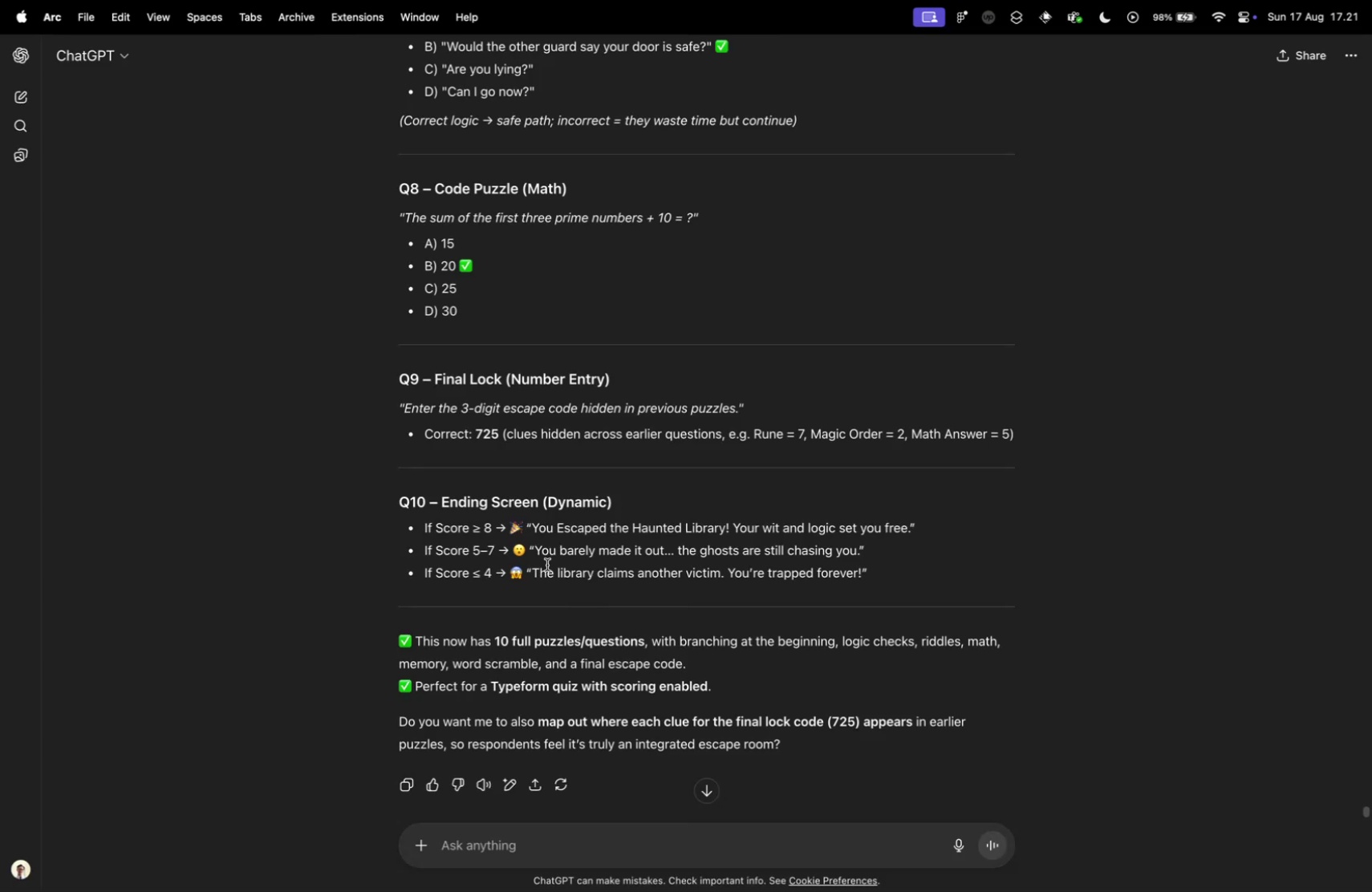 
scroll: coordinate [517, 500], scroll_direction: up, amount: 50.0
 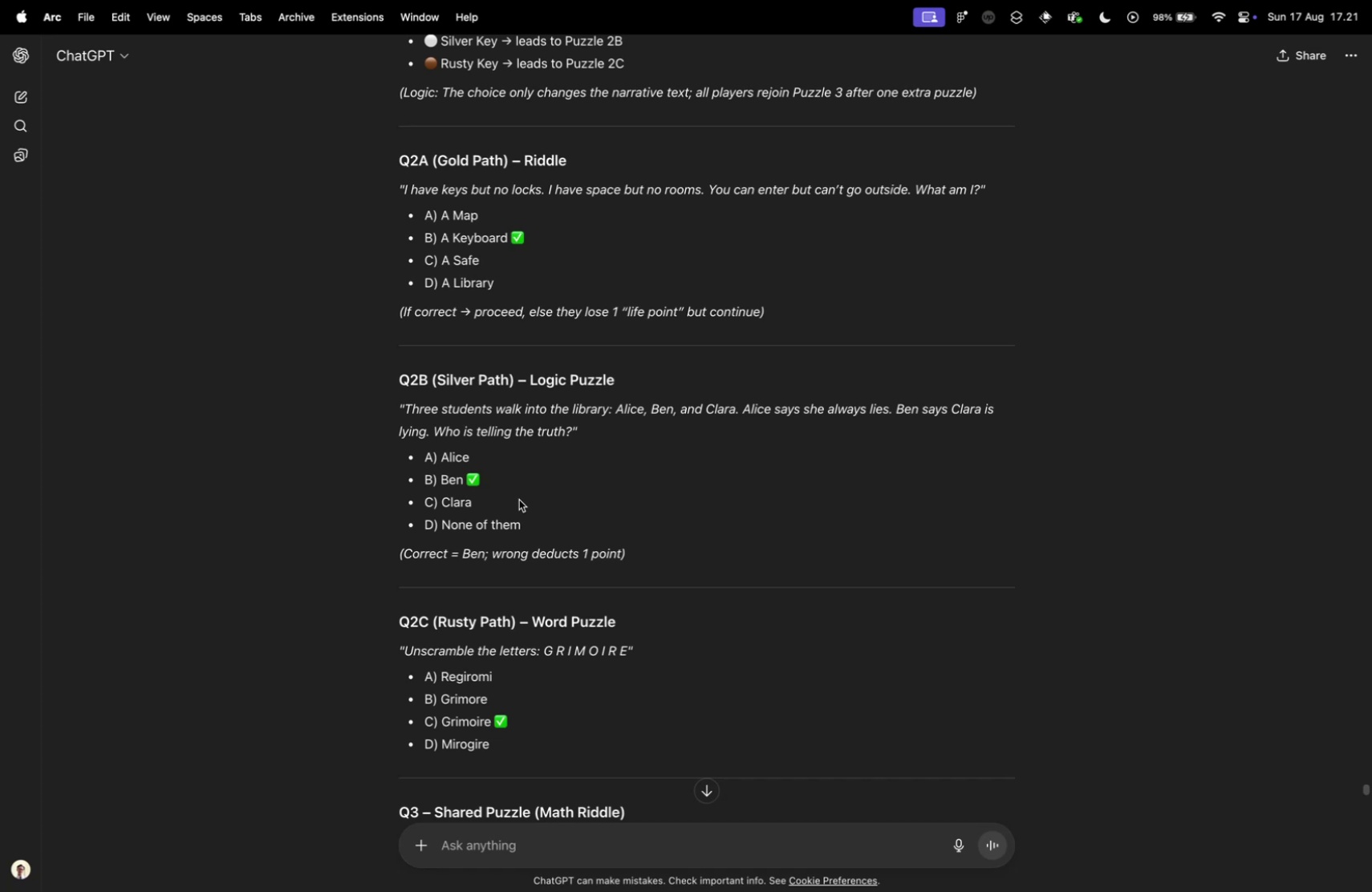 
key(Control+ControlLeft)
 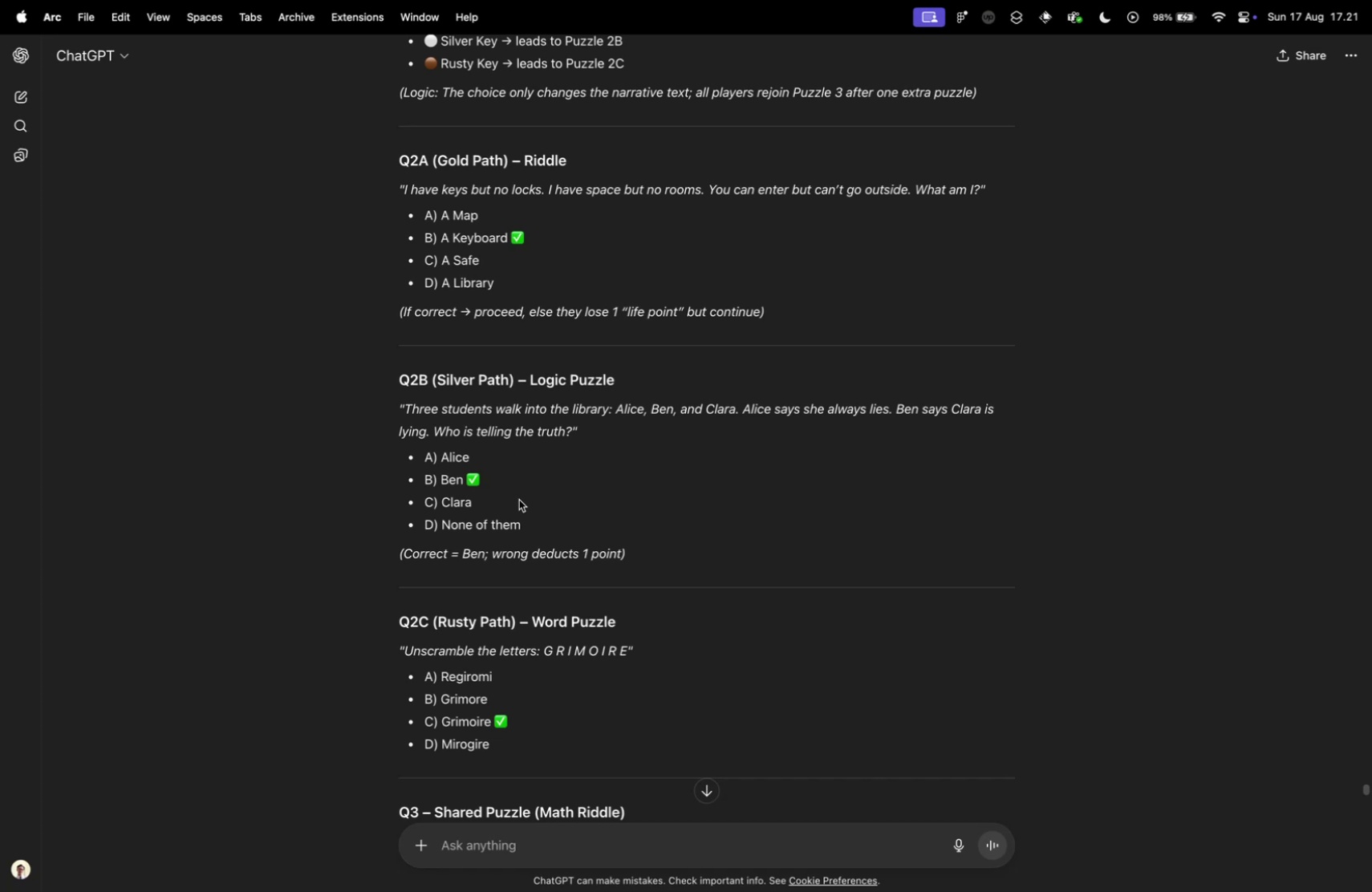 
key(Control+Tab)
 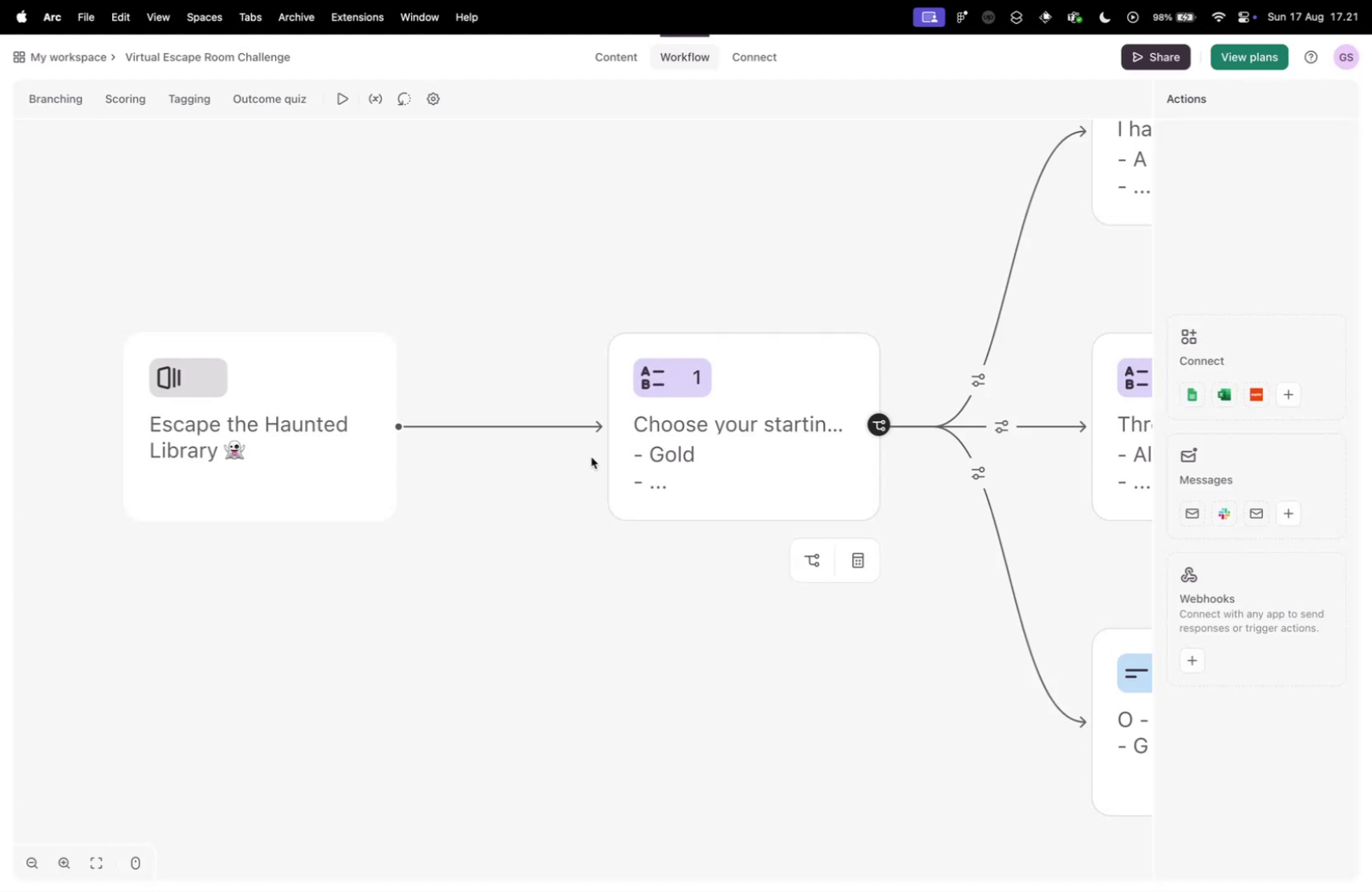 
scroll: coordinate [591, 454], scroll_direction: down, amount: 10.0
 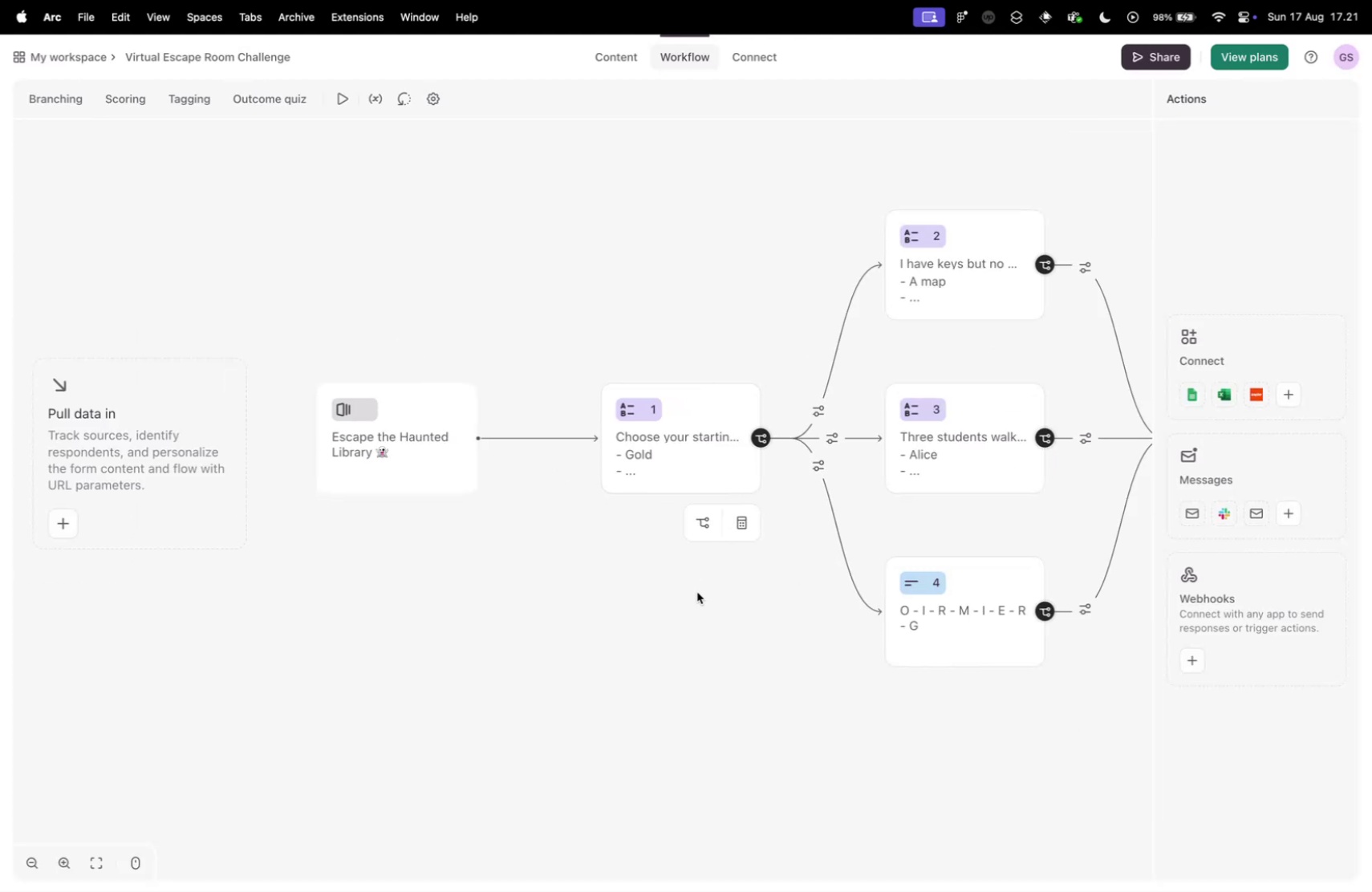 
left_click_drag(start_coordinate=[667, 628], to_coordinate=[400, 590])
 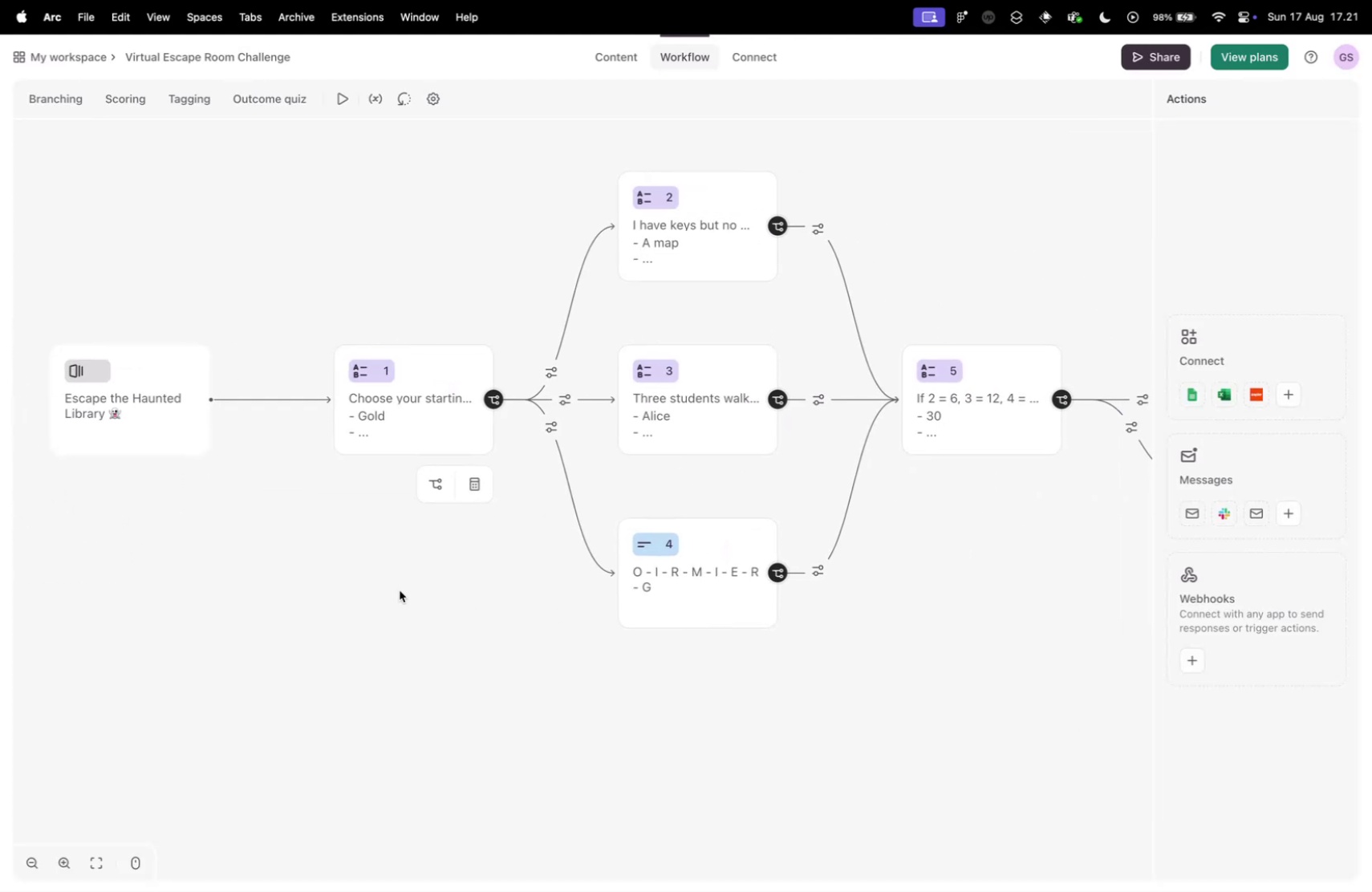 
key(Control+ControlLeft)
 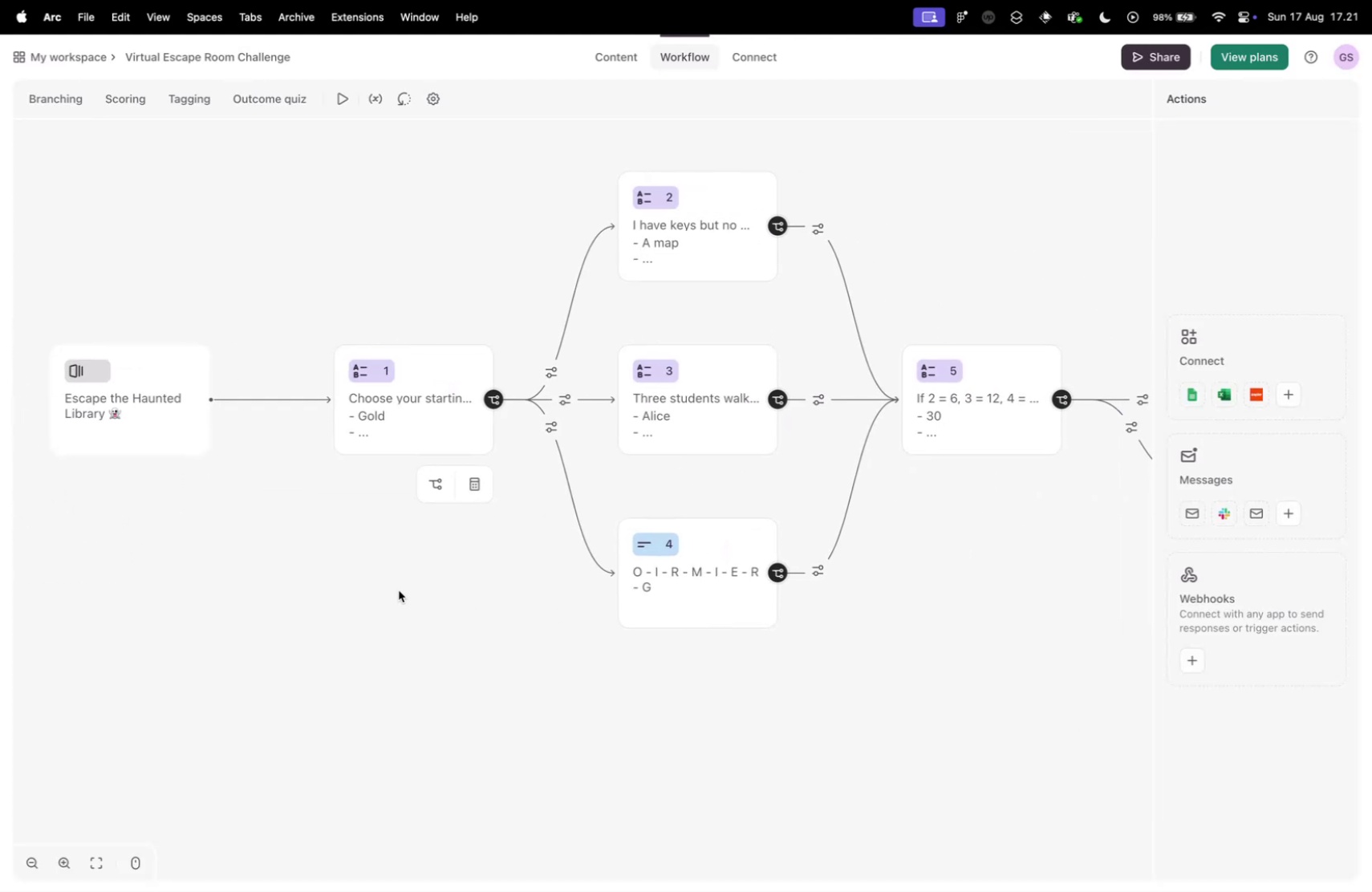 
key(Control+Tab)
 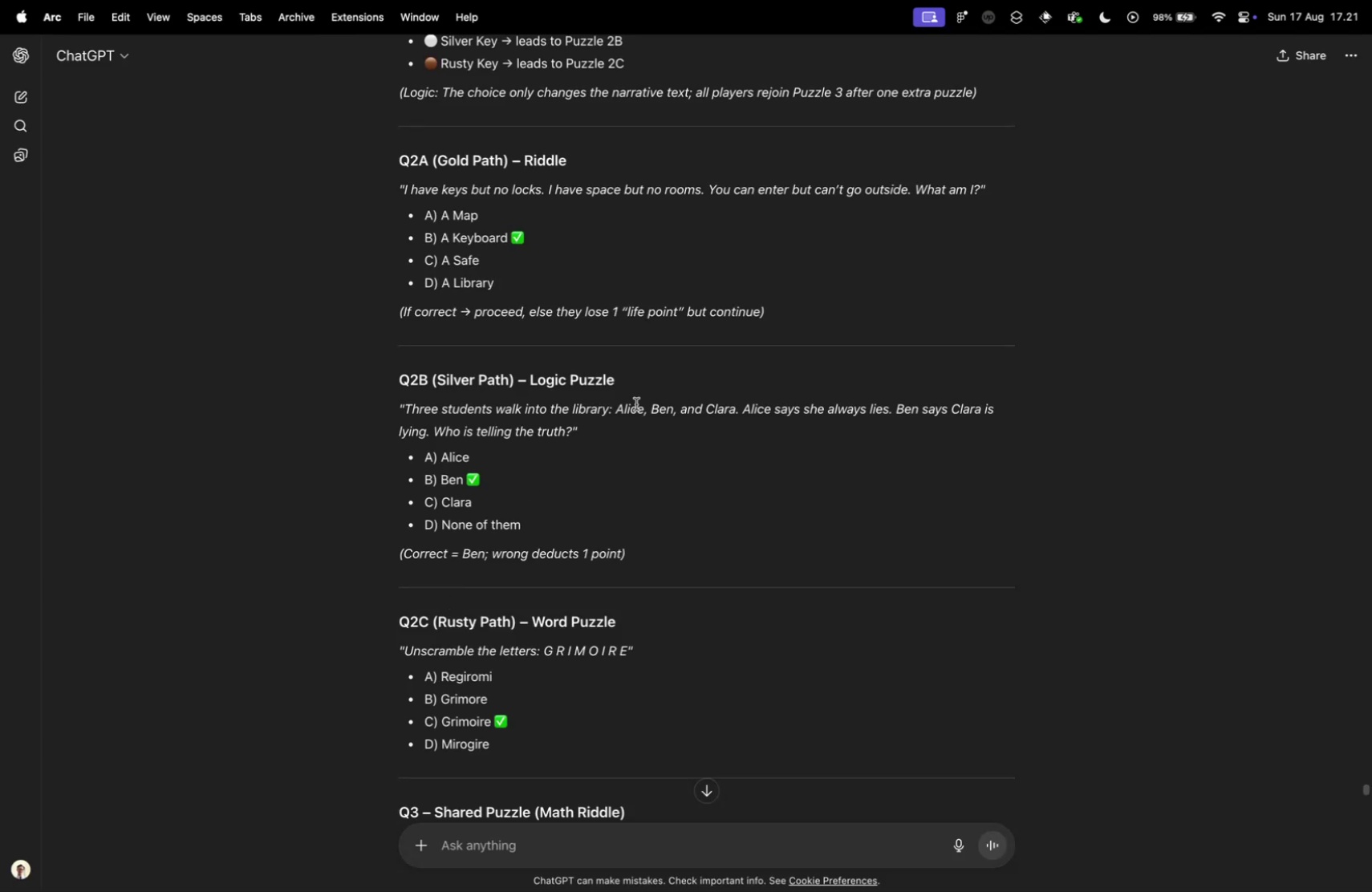 
wait(7.18)
 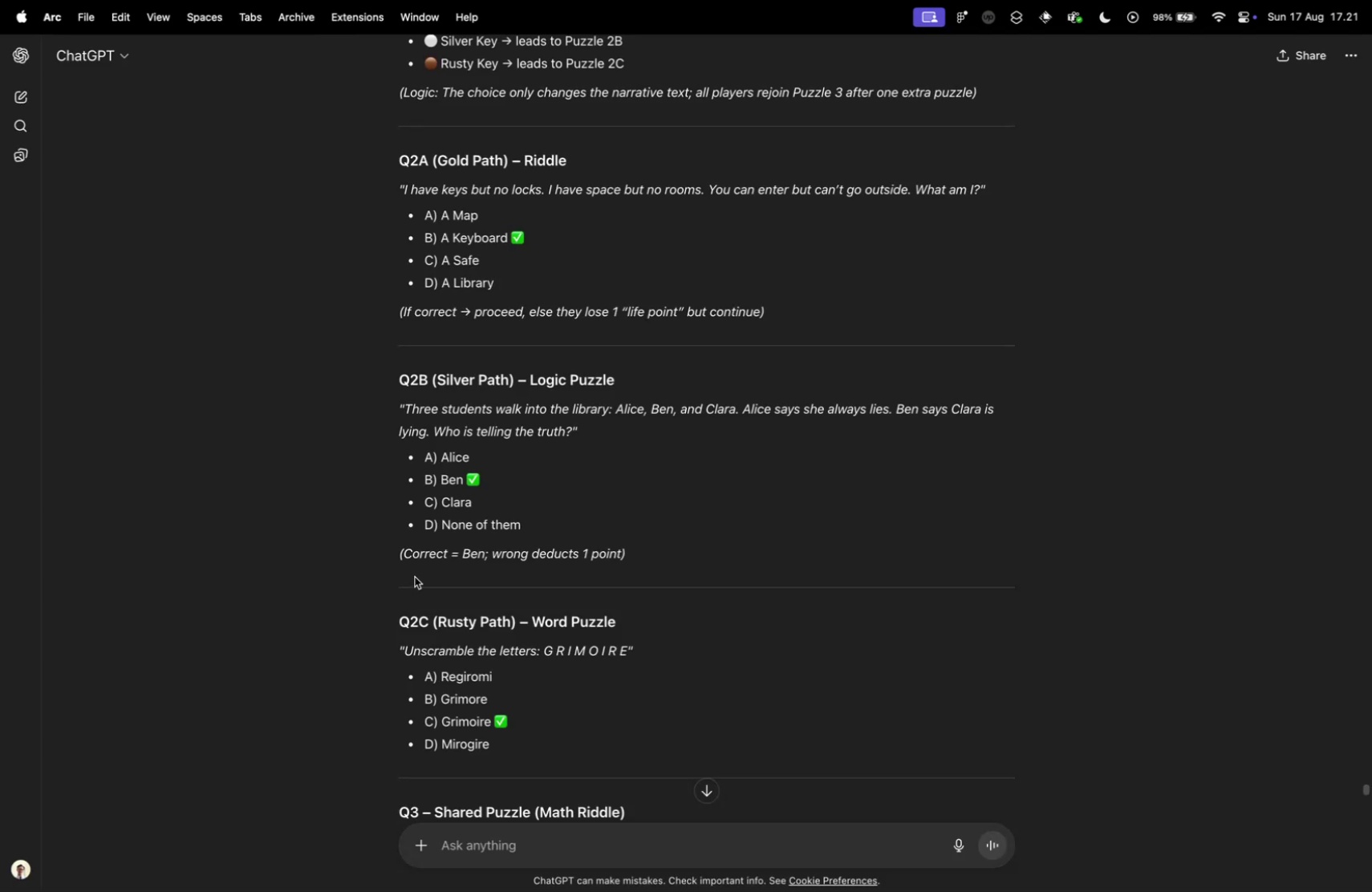 
key(Control+ControlLeft)
 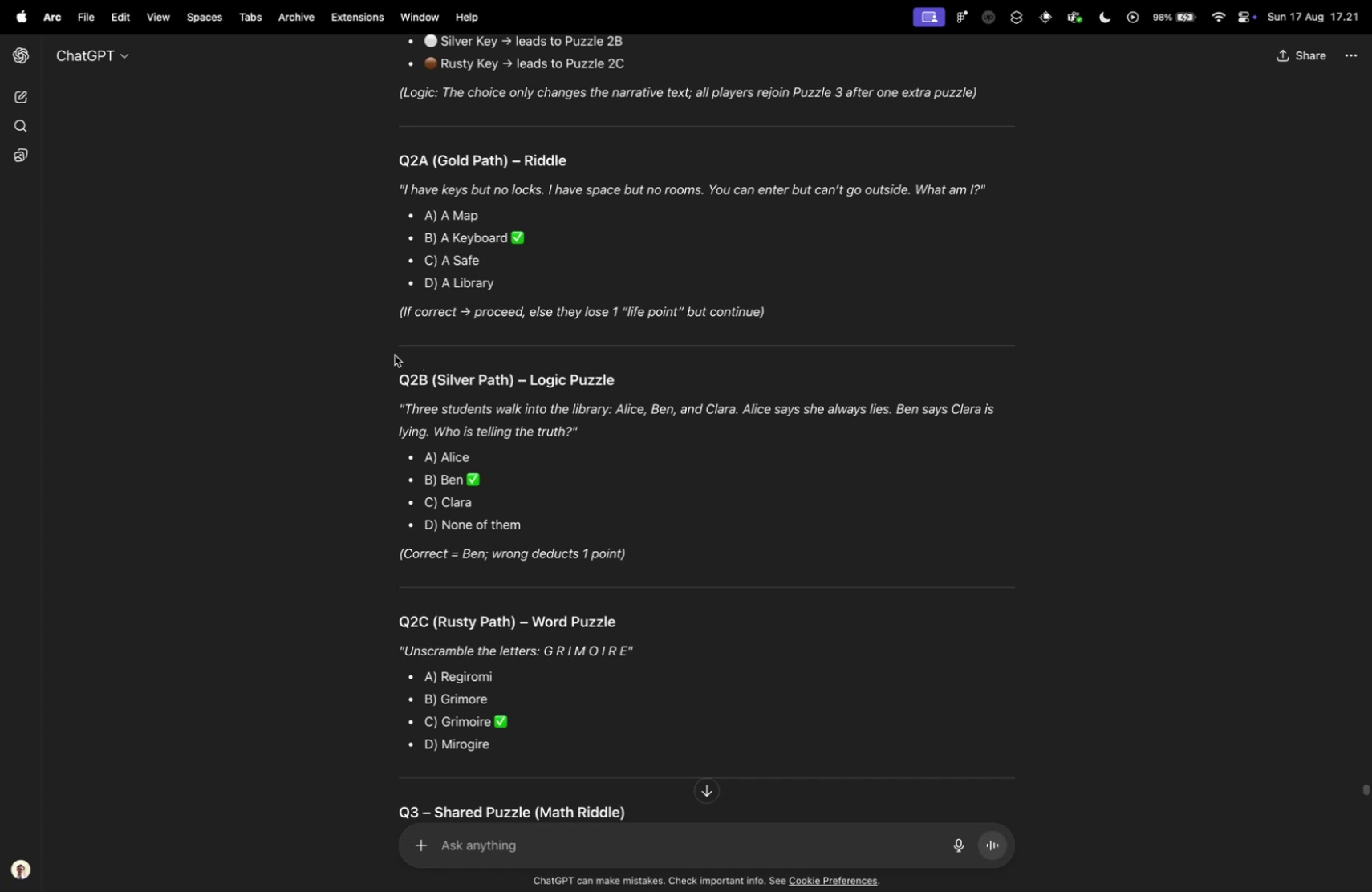 
key(Control+Tab)
 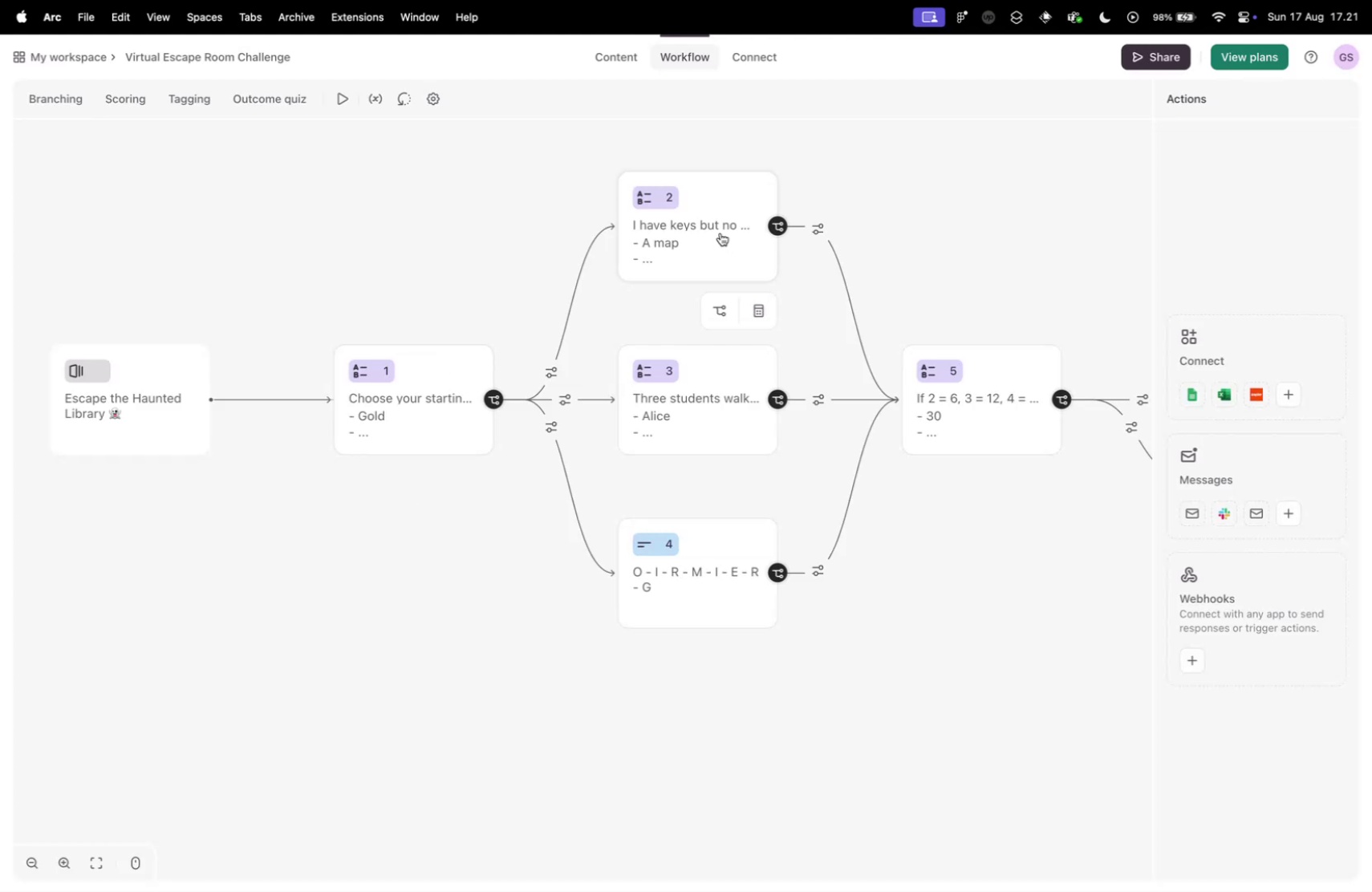 
left_click([693, 231])
 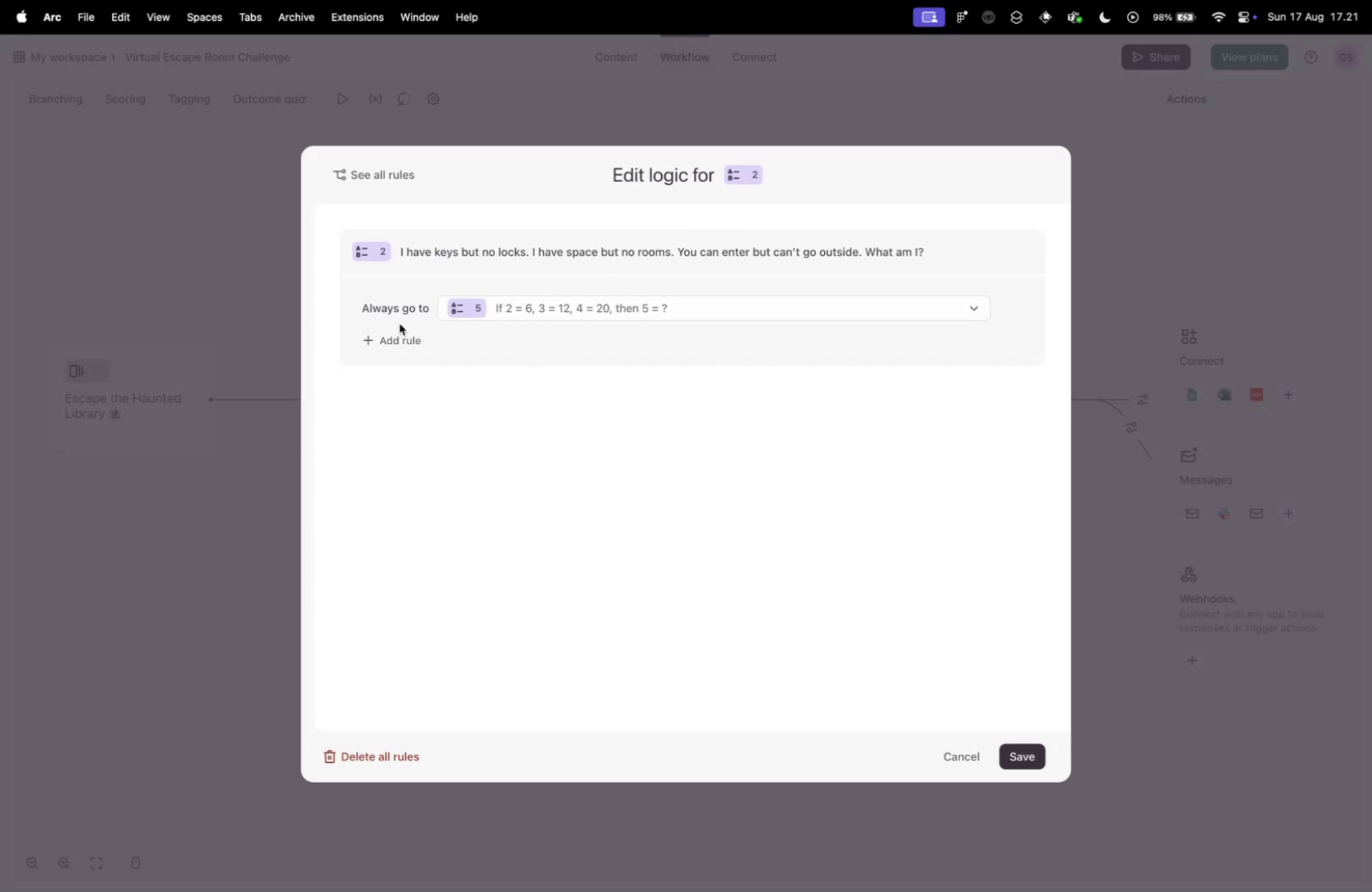 
left_click([397, 335])
 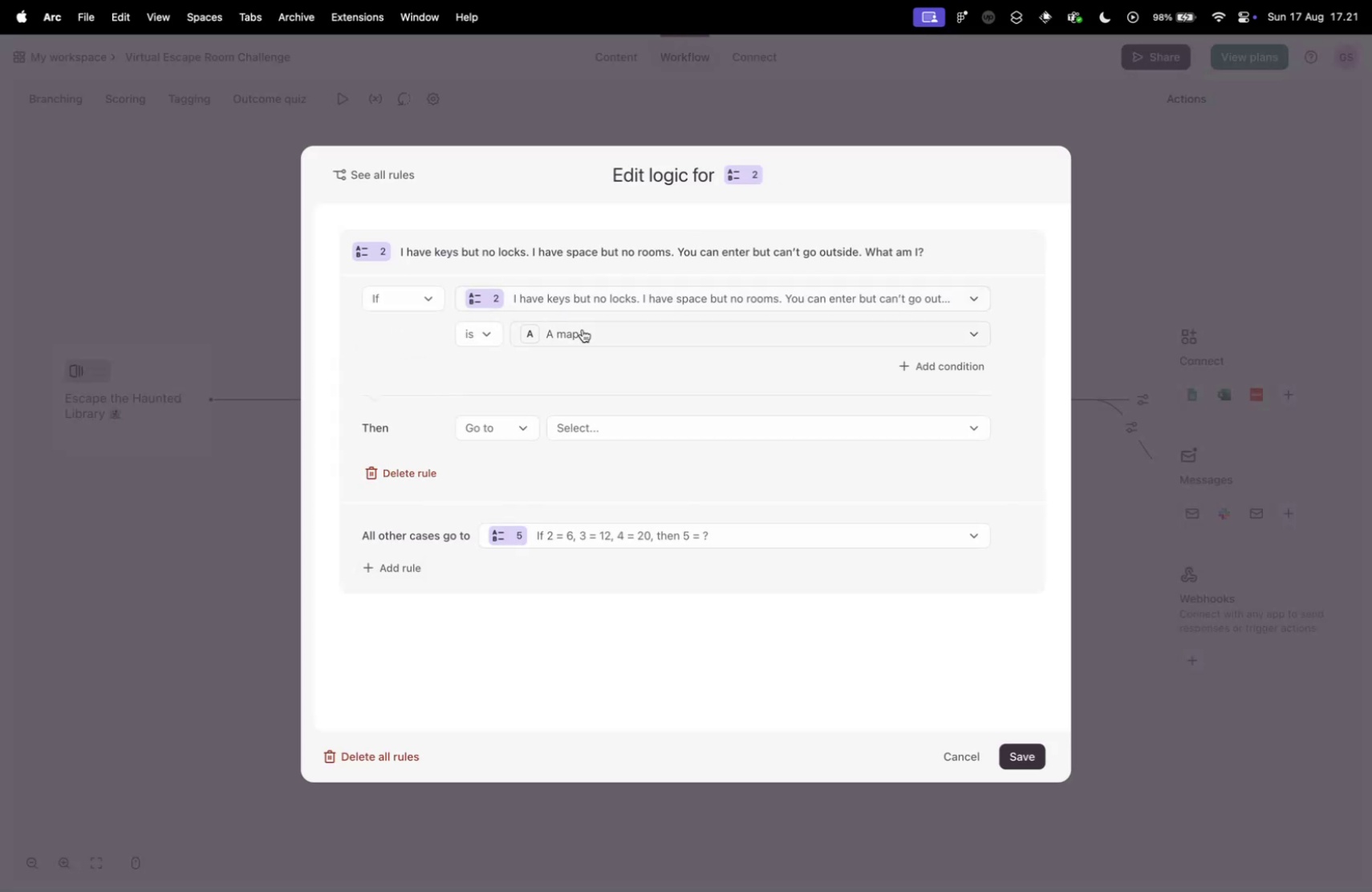 
left_click([582, 329])
 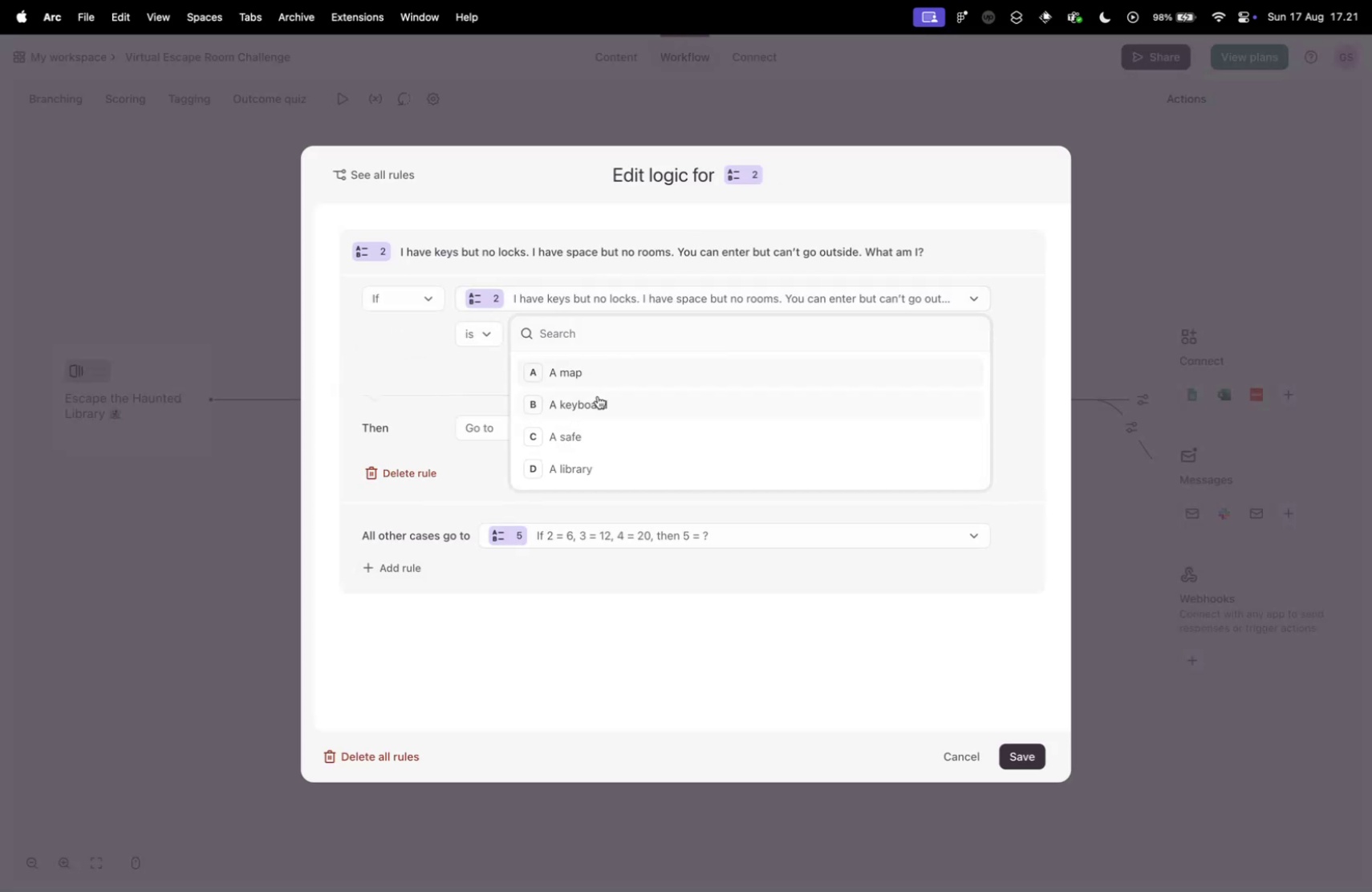 
left_click([598, 395])
 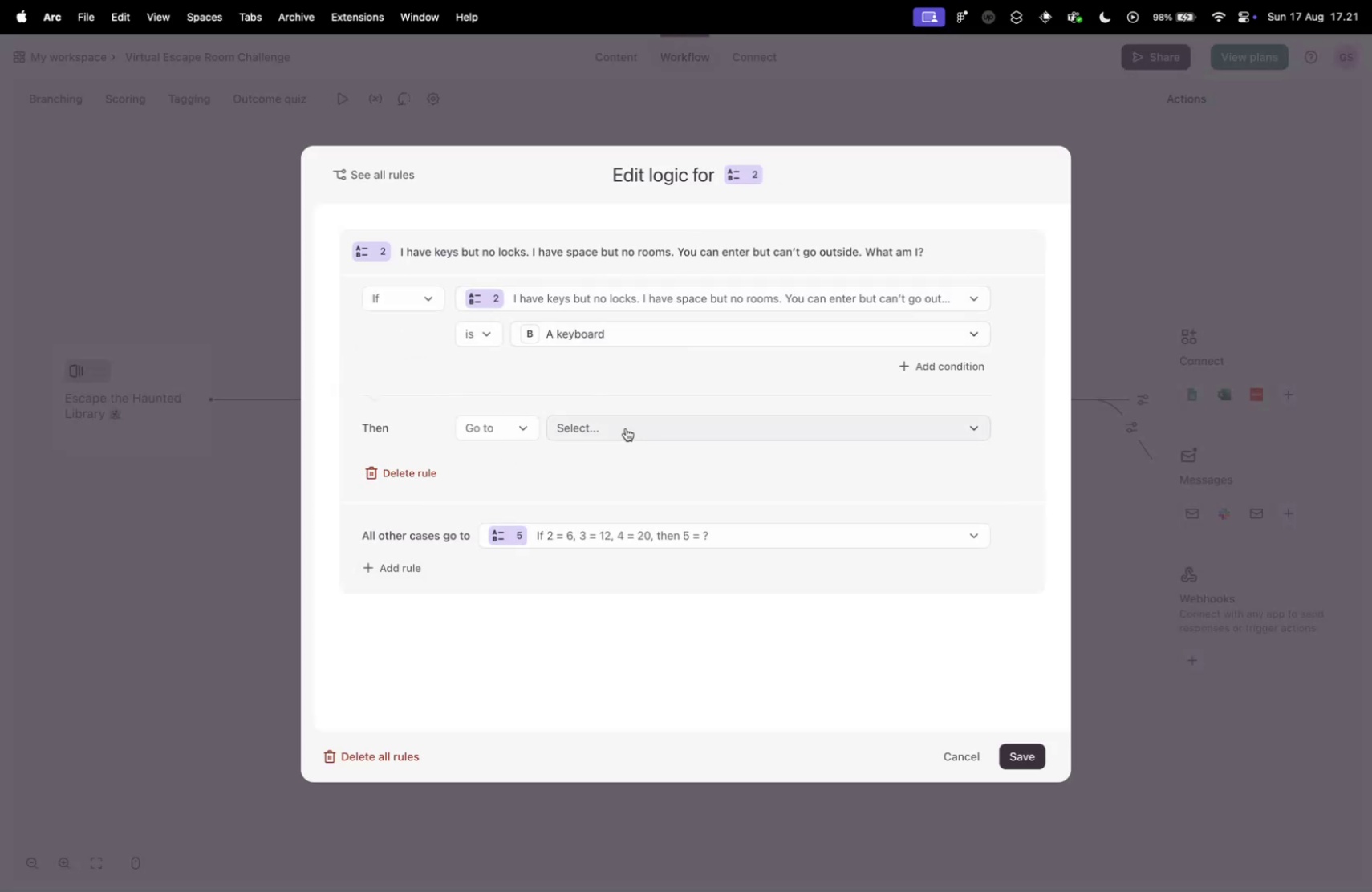 
left_click([624, 428])
 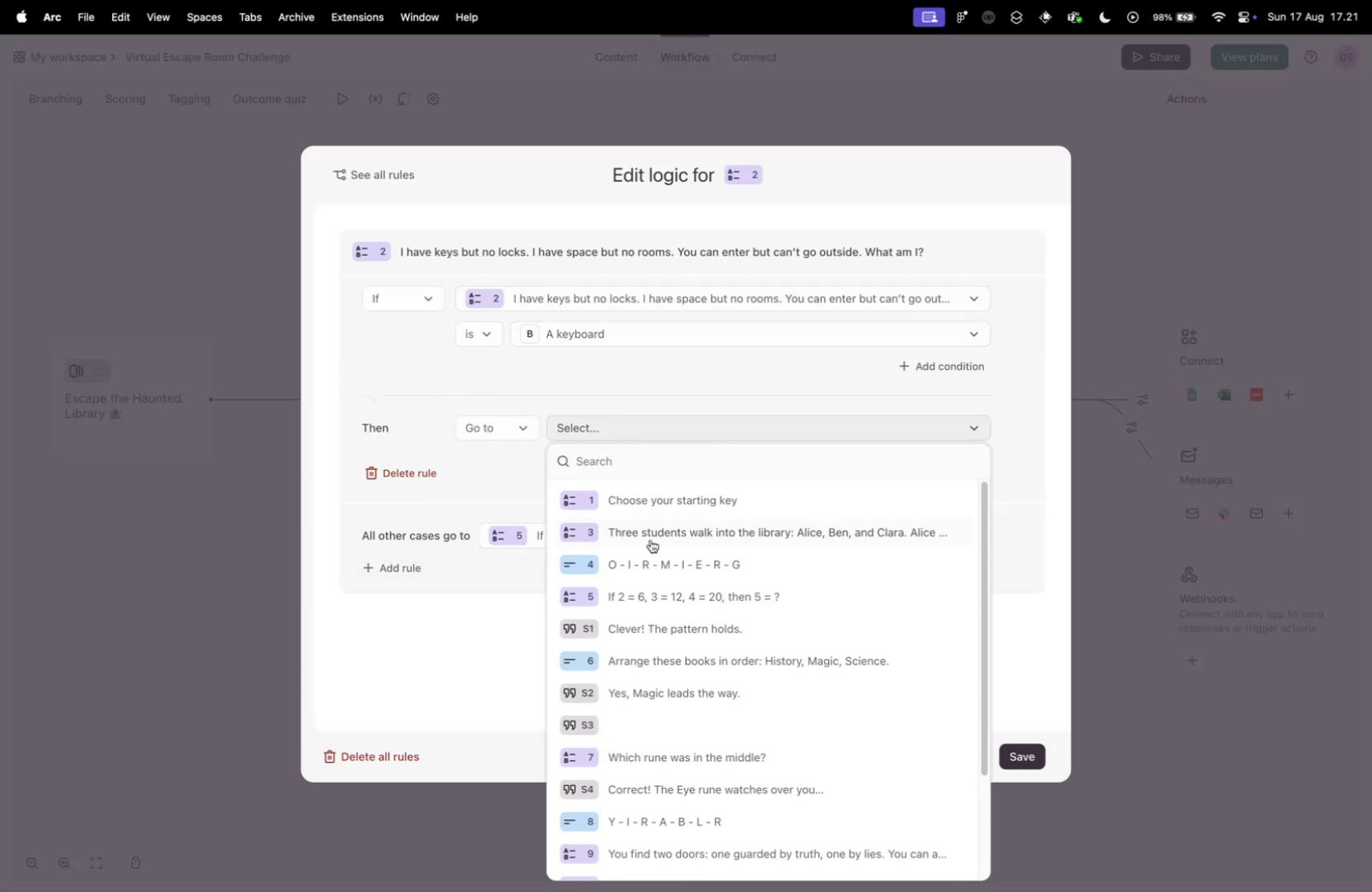 
scroll: coordinate [647, 559], scroll_direction: down, amount: 4.0
 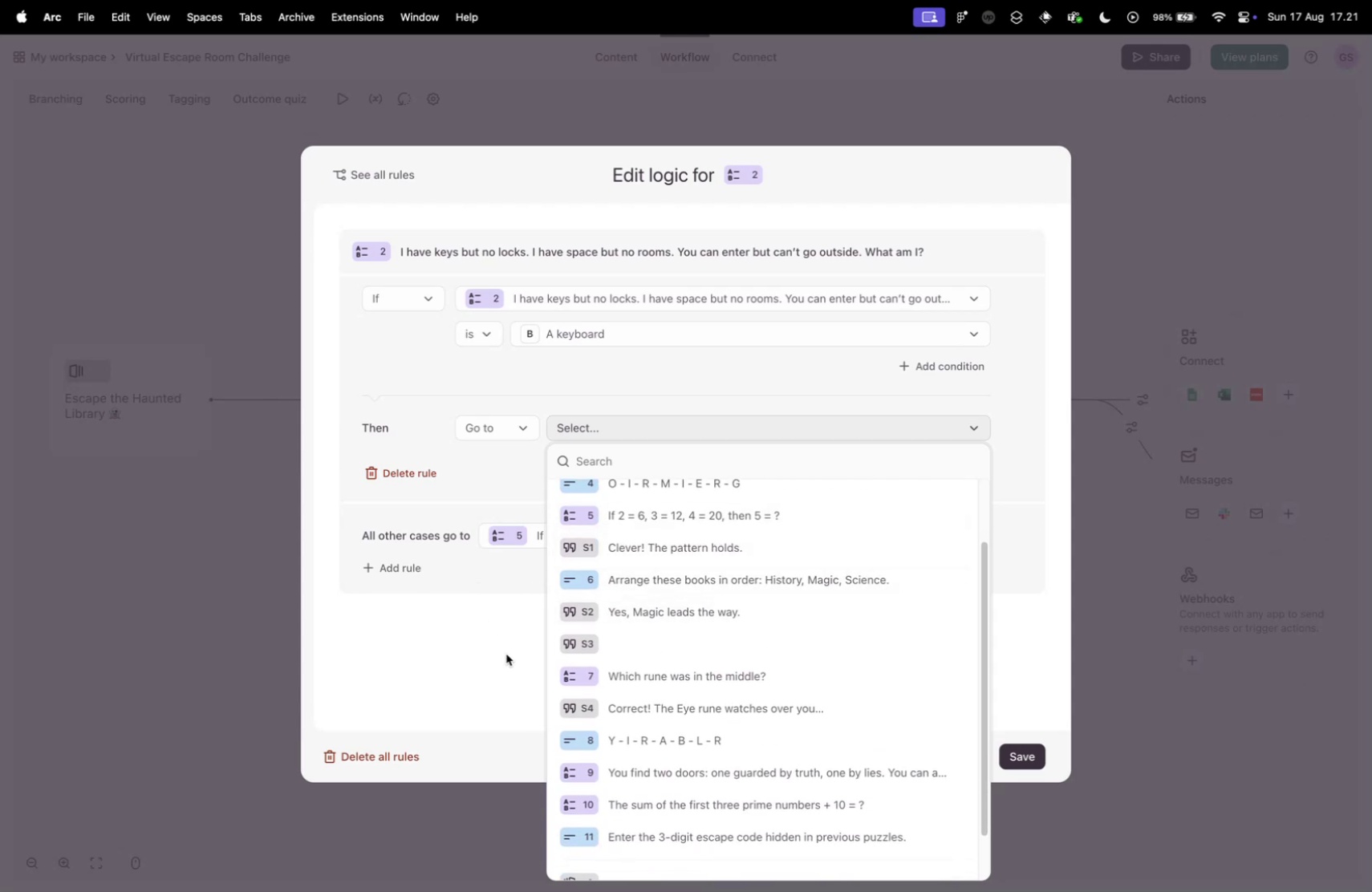 
scroll: coordinate [666, 629], scroll_direction: up, amount: 17.0
 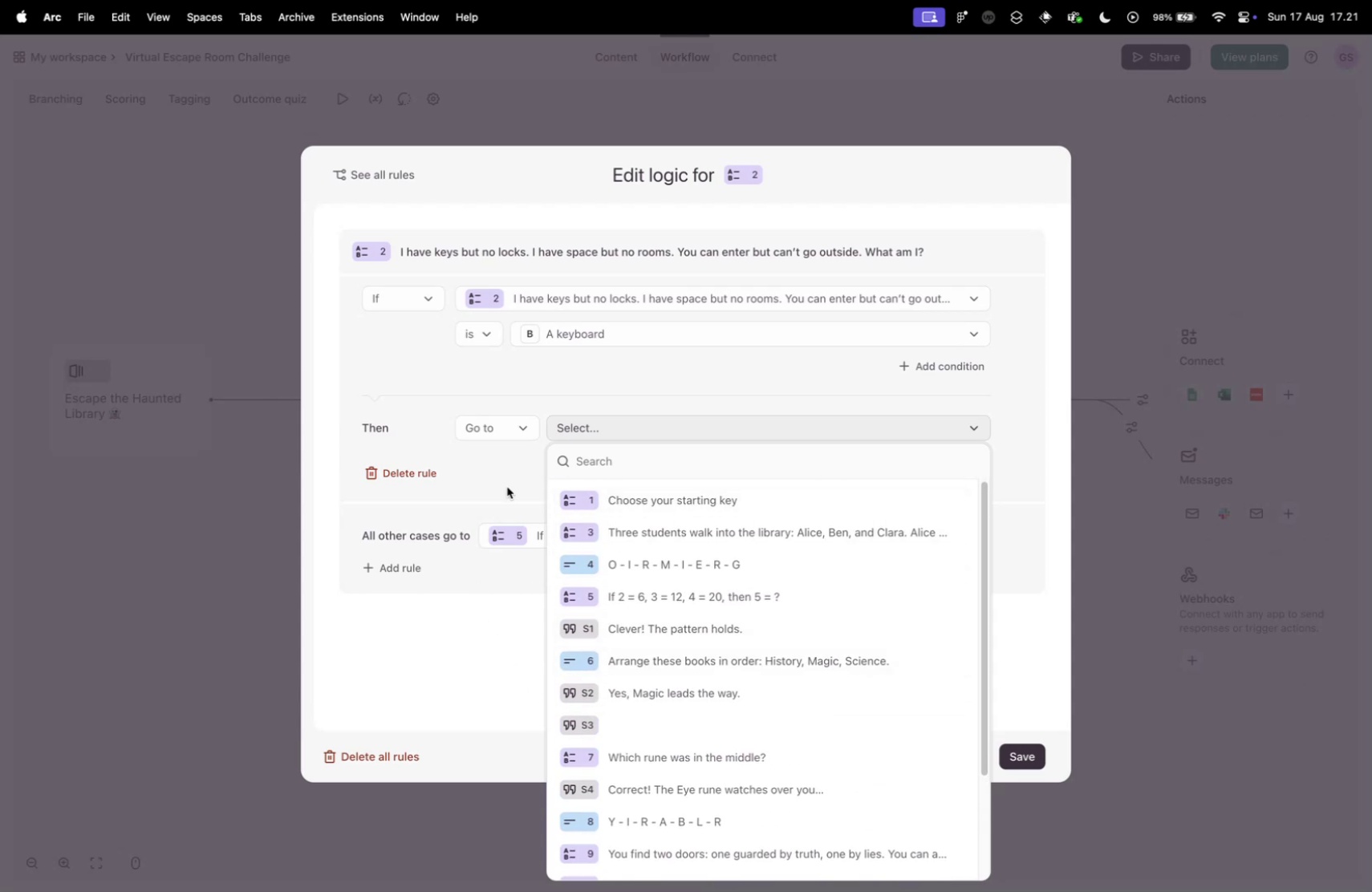 
mouse_move([714, 554])
 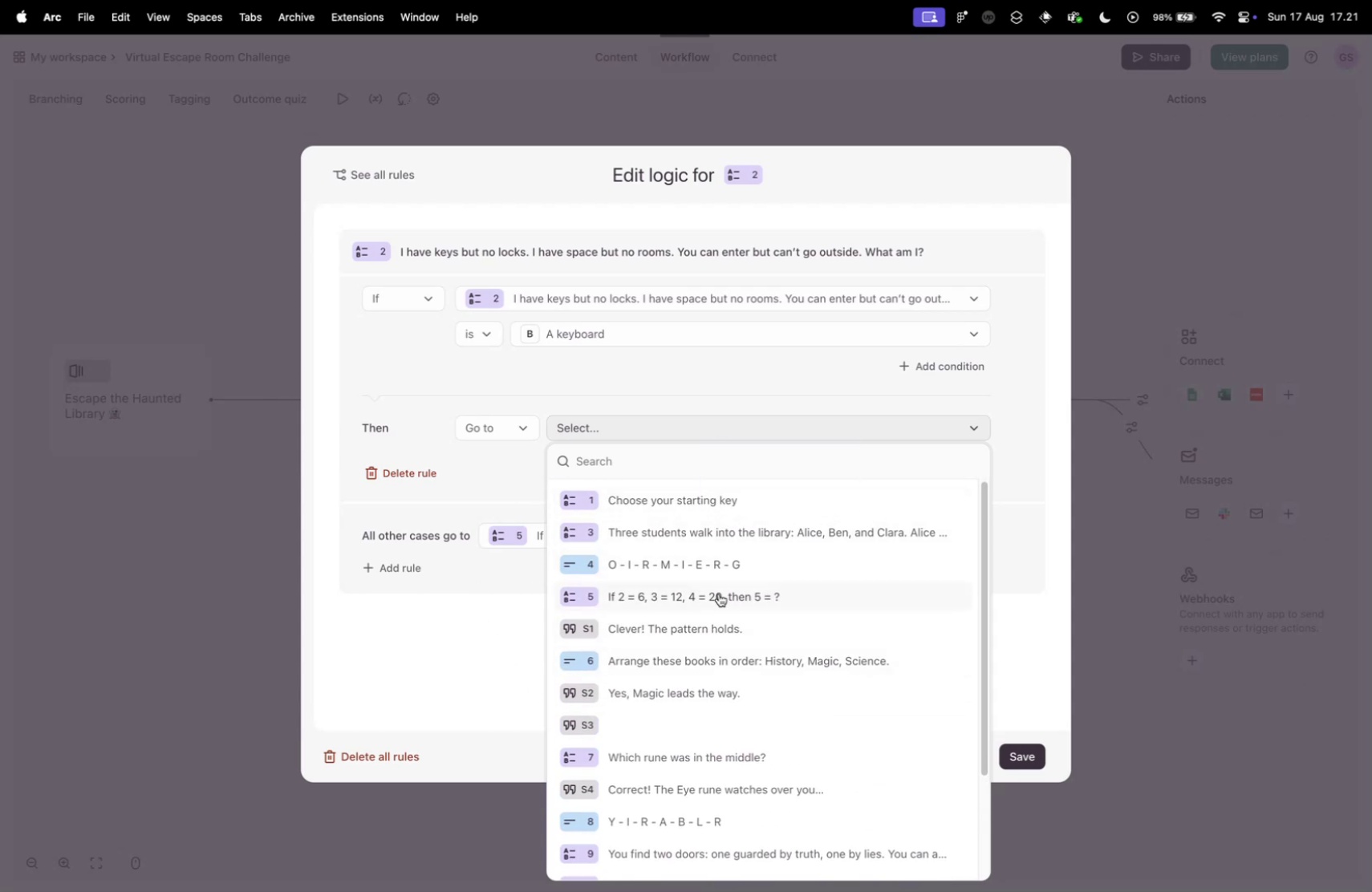 
left_click([719, 593])
 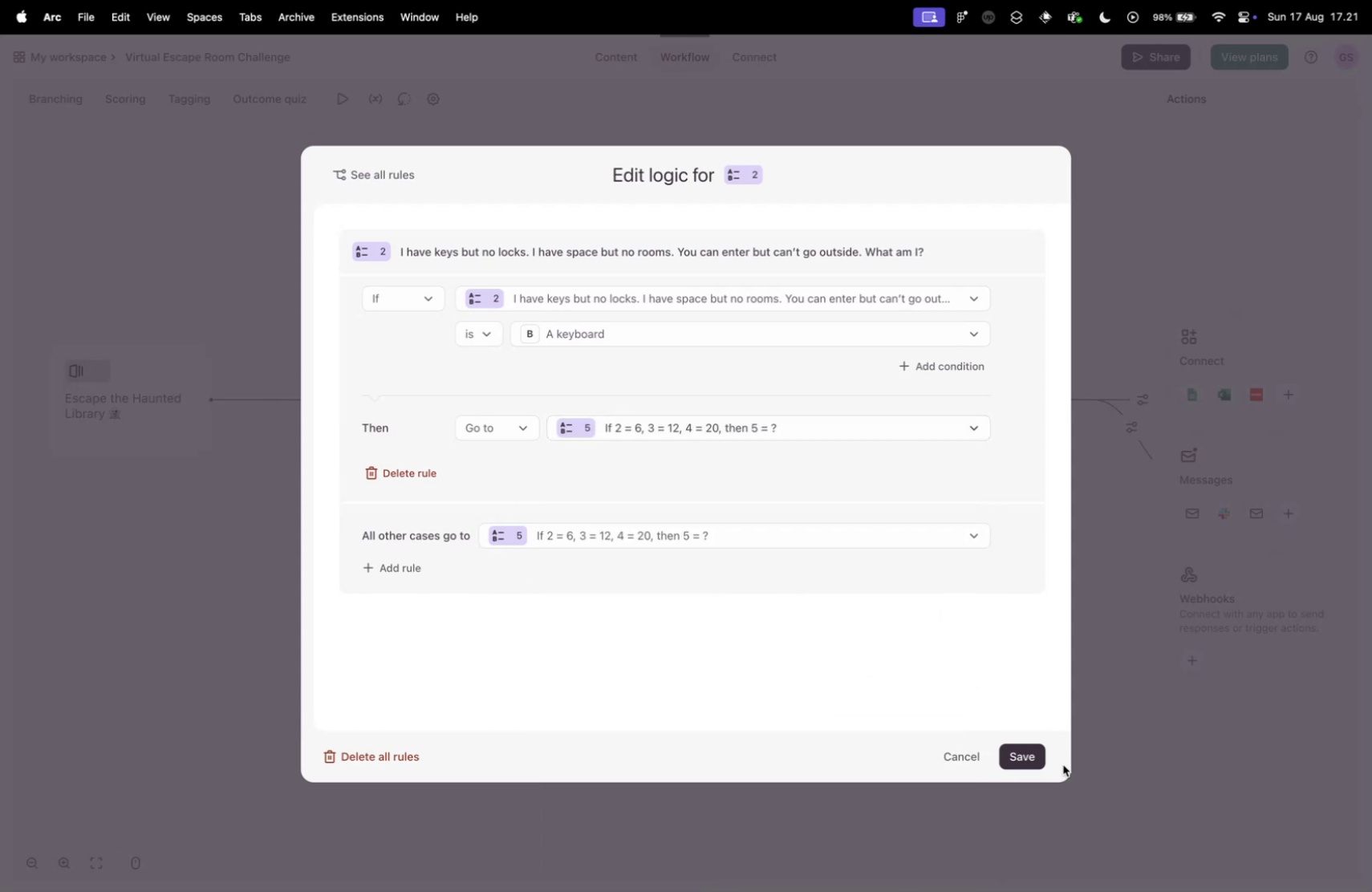 
left_click([1009, 752])
 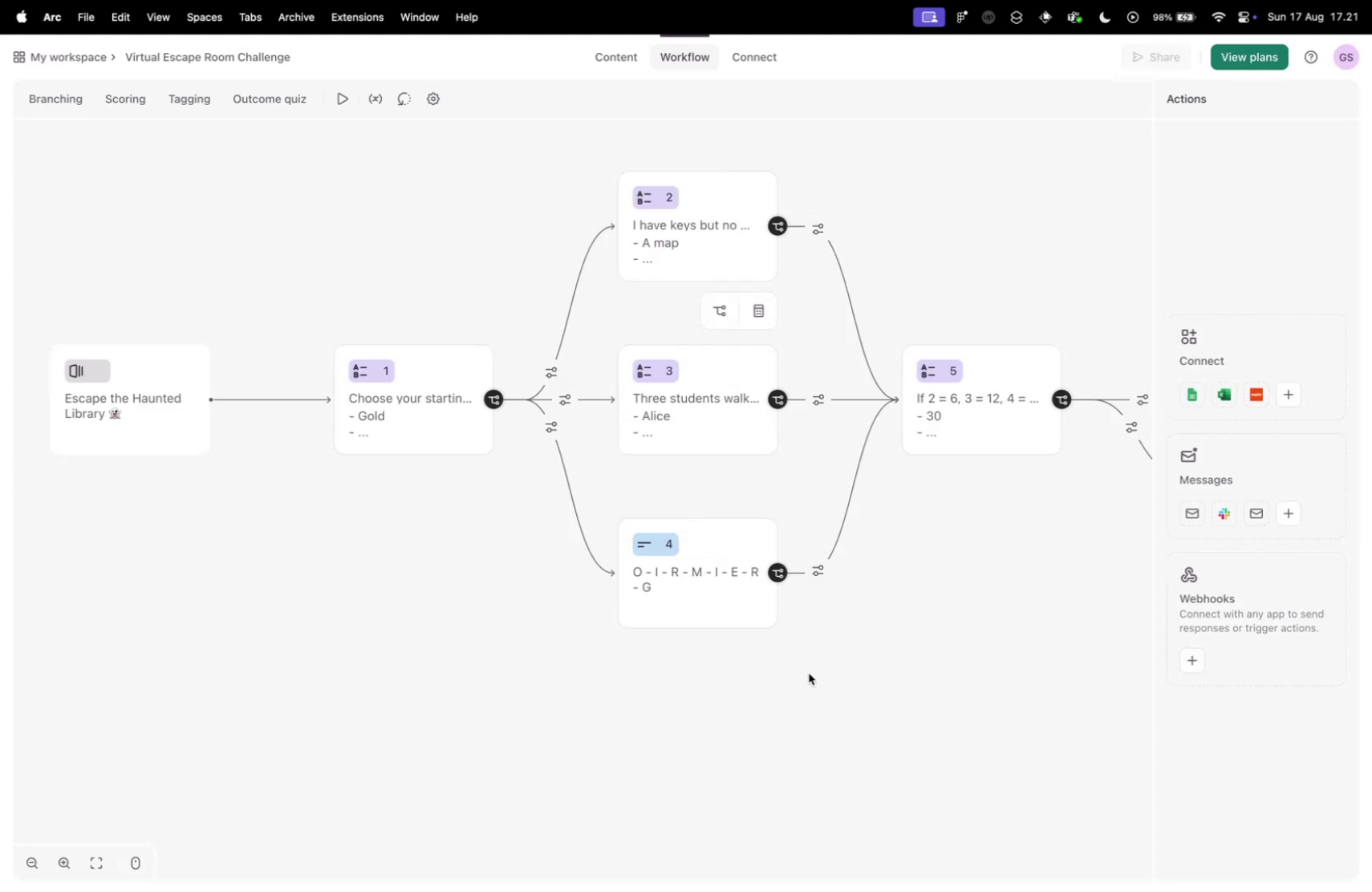 
left_click_drag(start_coordinate=[878, 655], to_coordinate=[744, 678])
 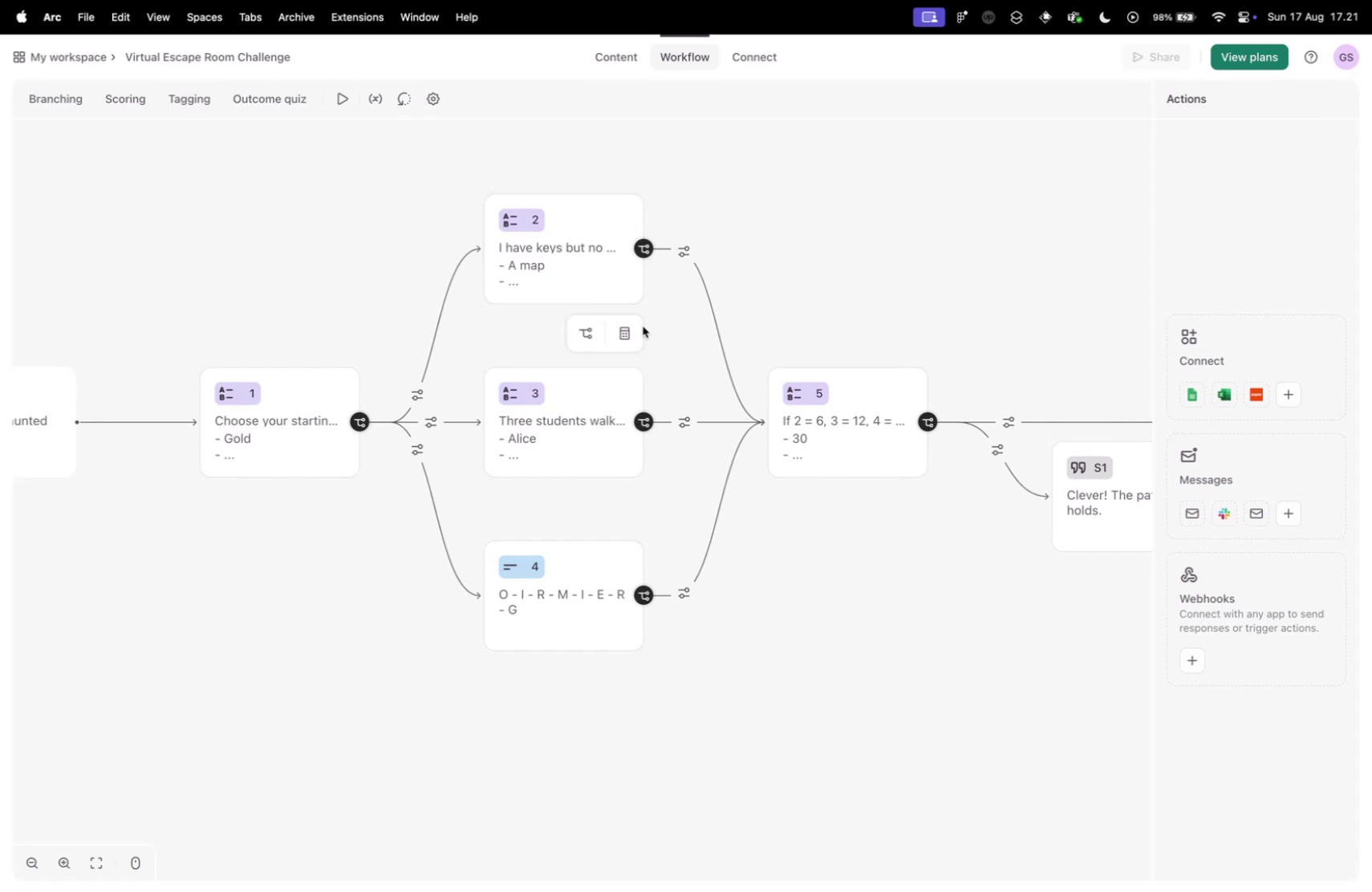 
left_click([629, 332])
 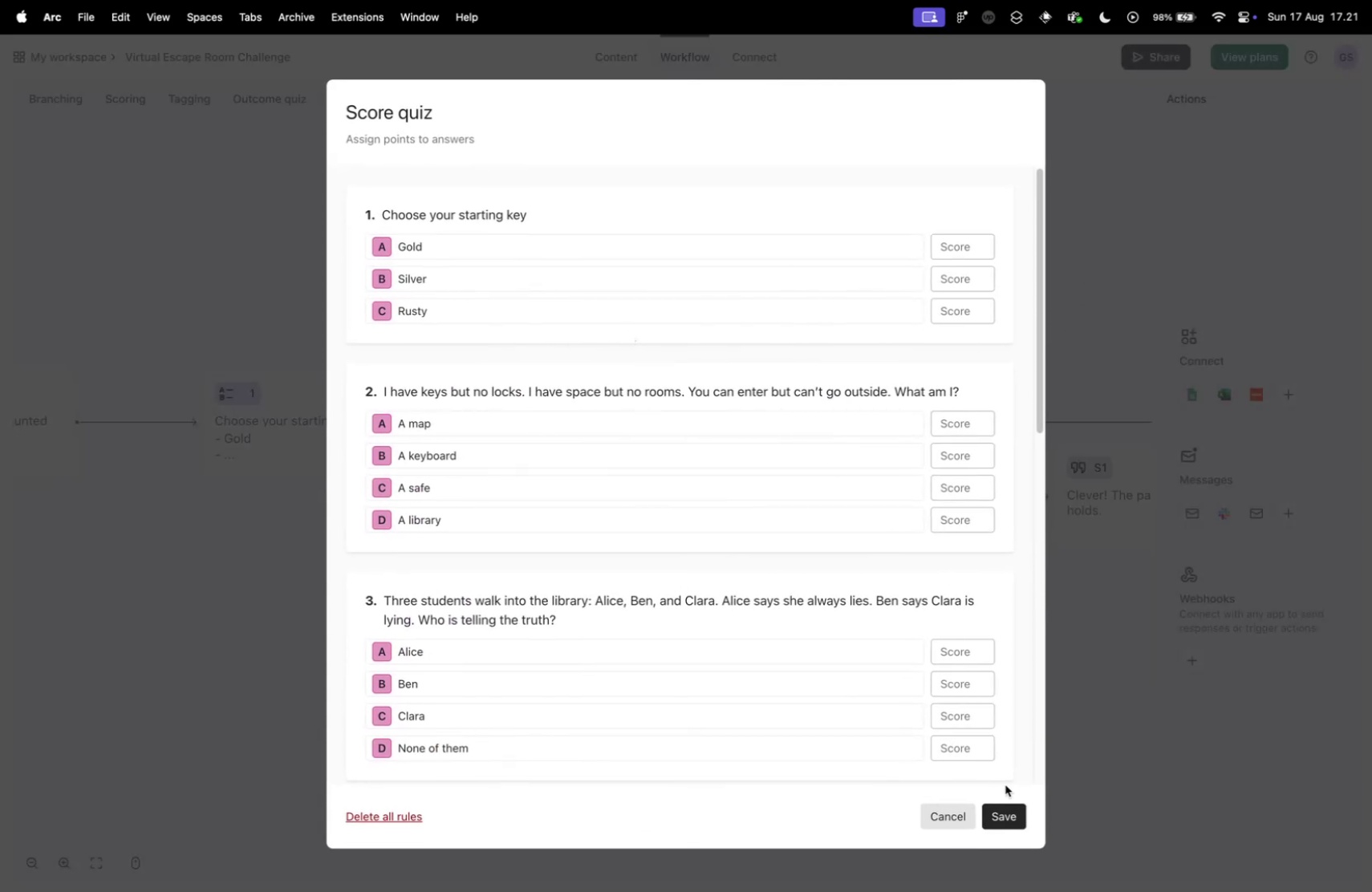 
left_click([959, 807])
 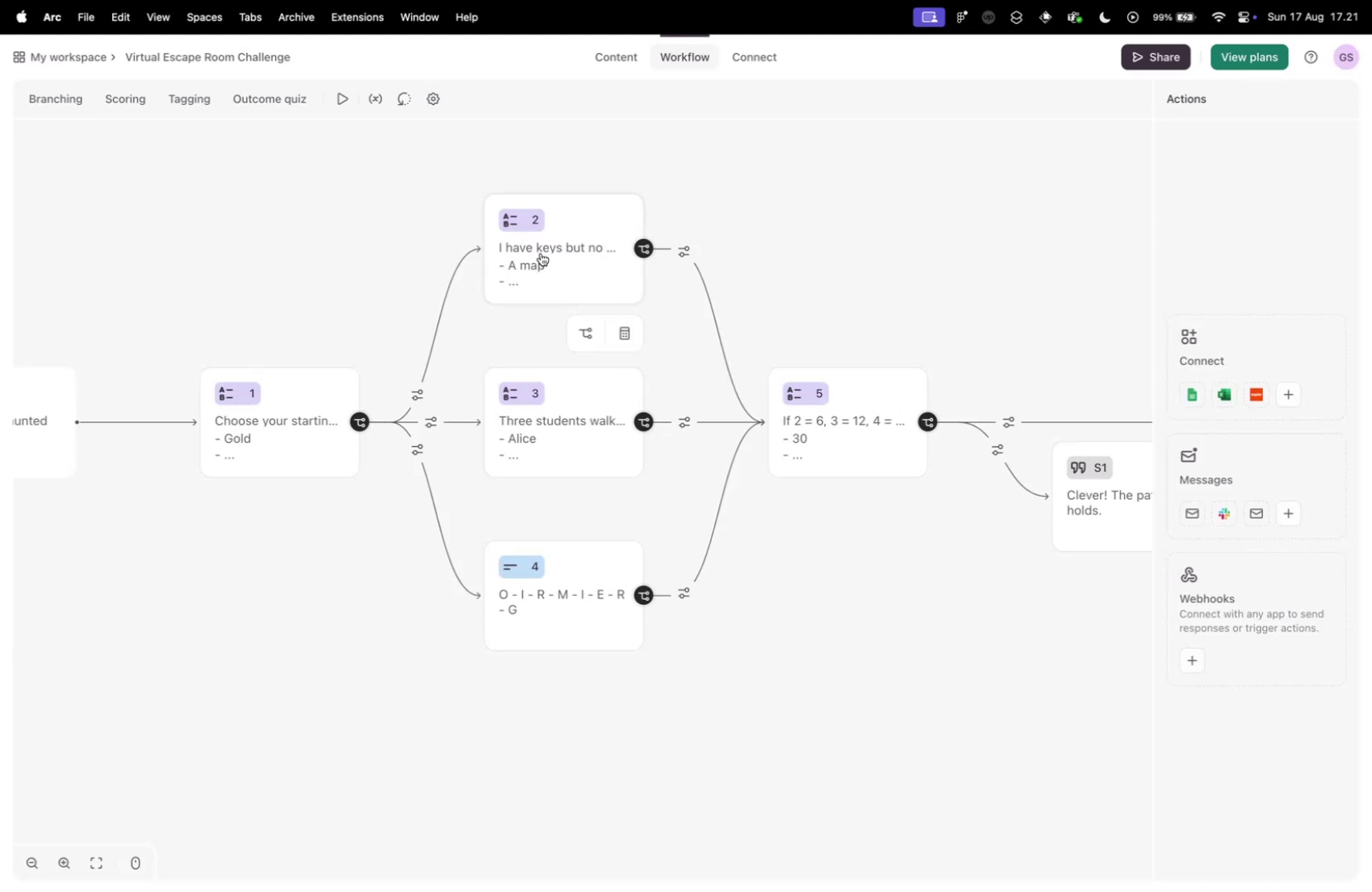 
left_click([553, 267])
 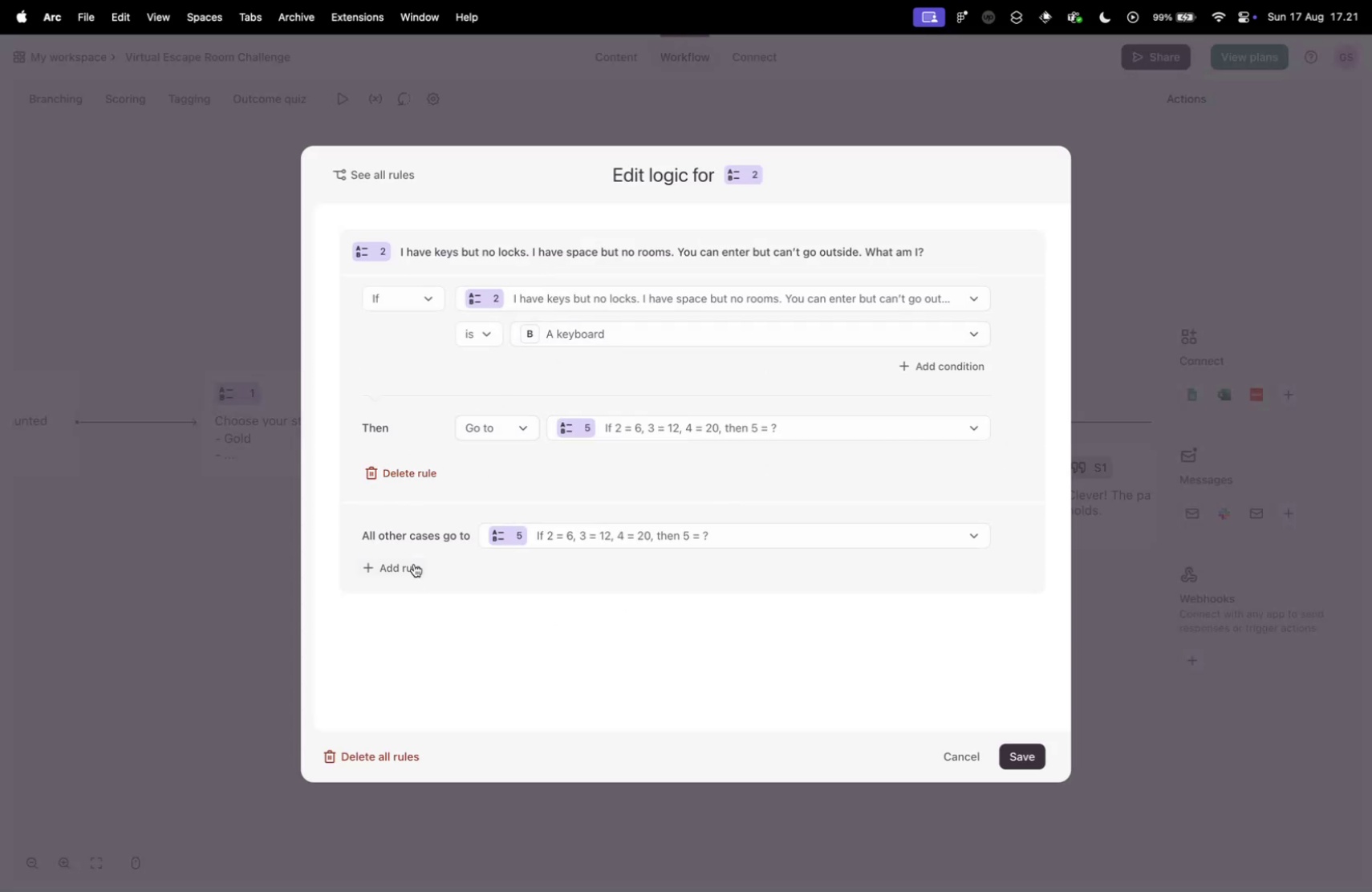 
double_click([578, 537])
 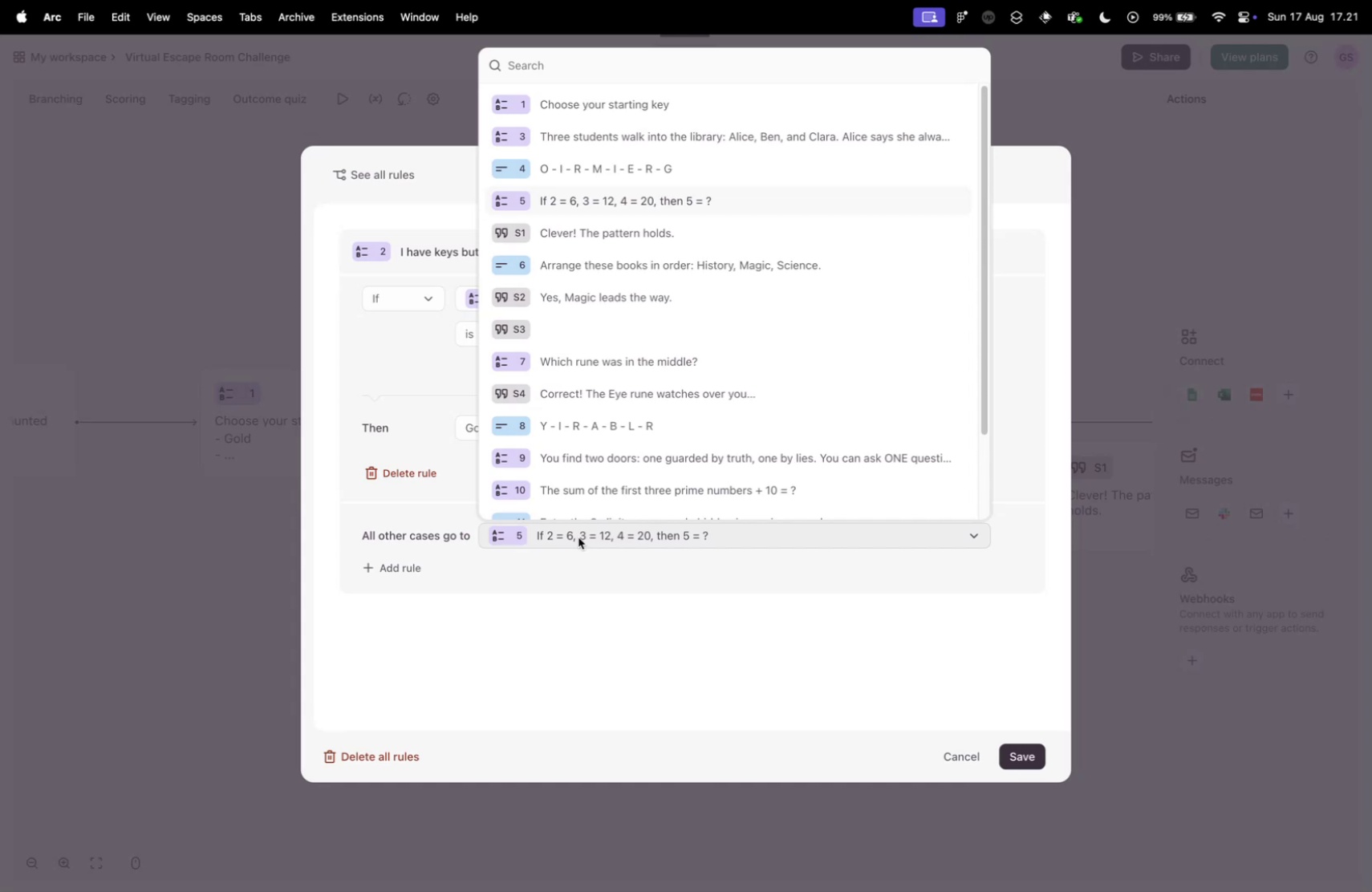 
left_click([578, 537])
 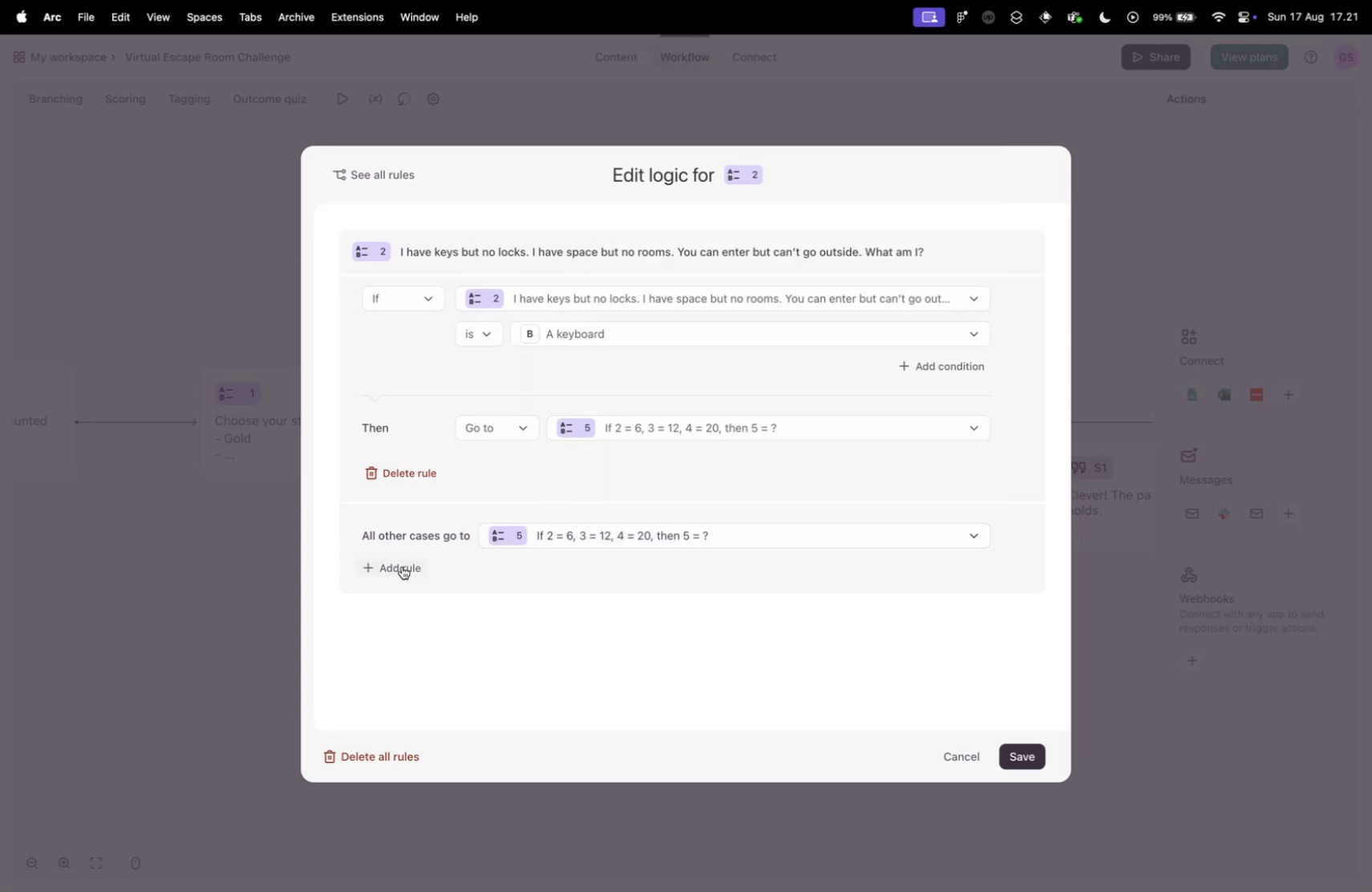 
left_click([402, 566])
 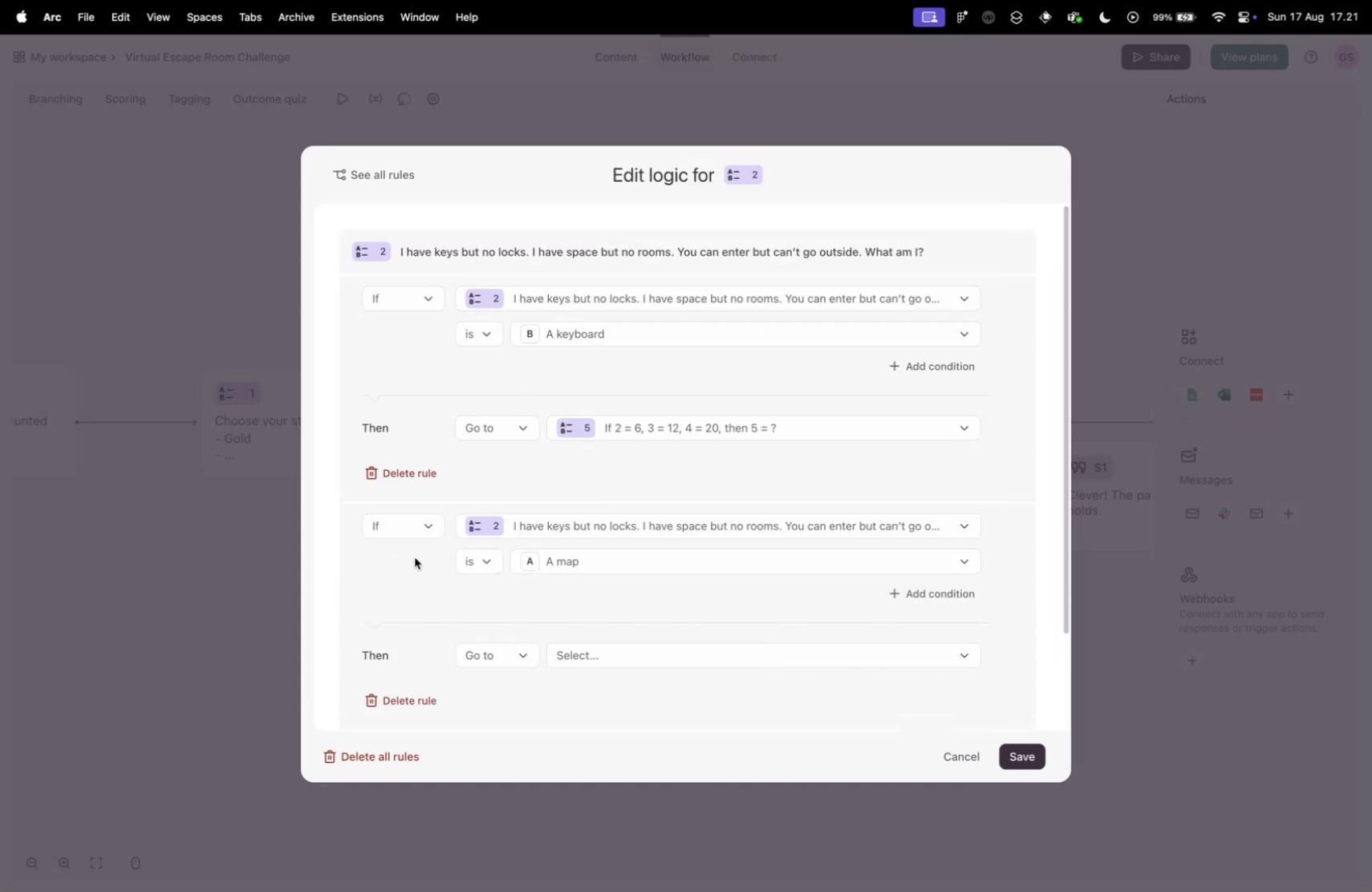 
scroll: coordinate [451, 544], scroll_direction: down, amount: 5.0
 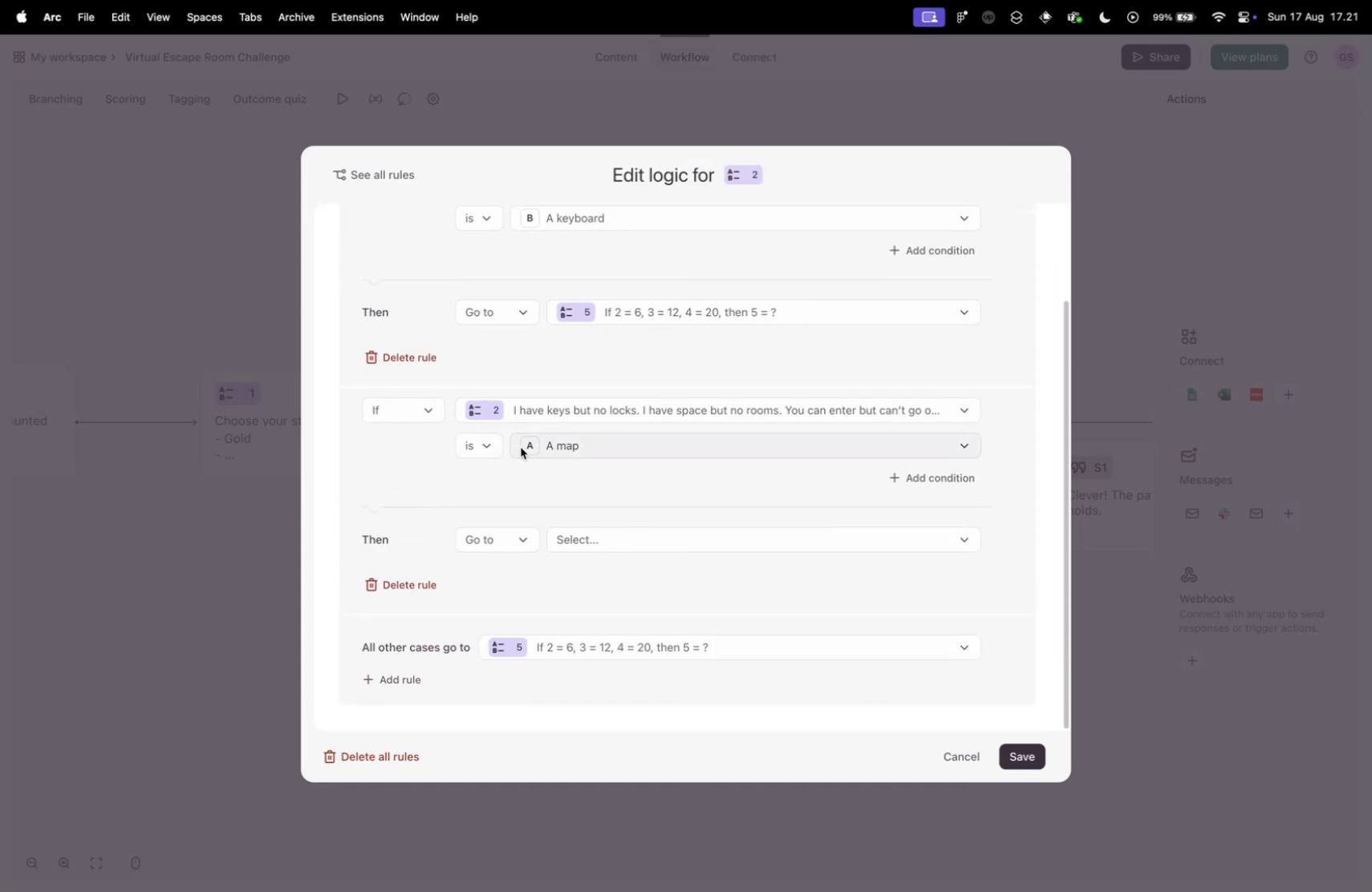 
left_click([454, 448])
 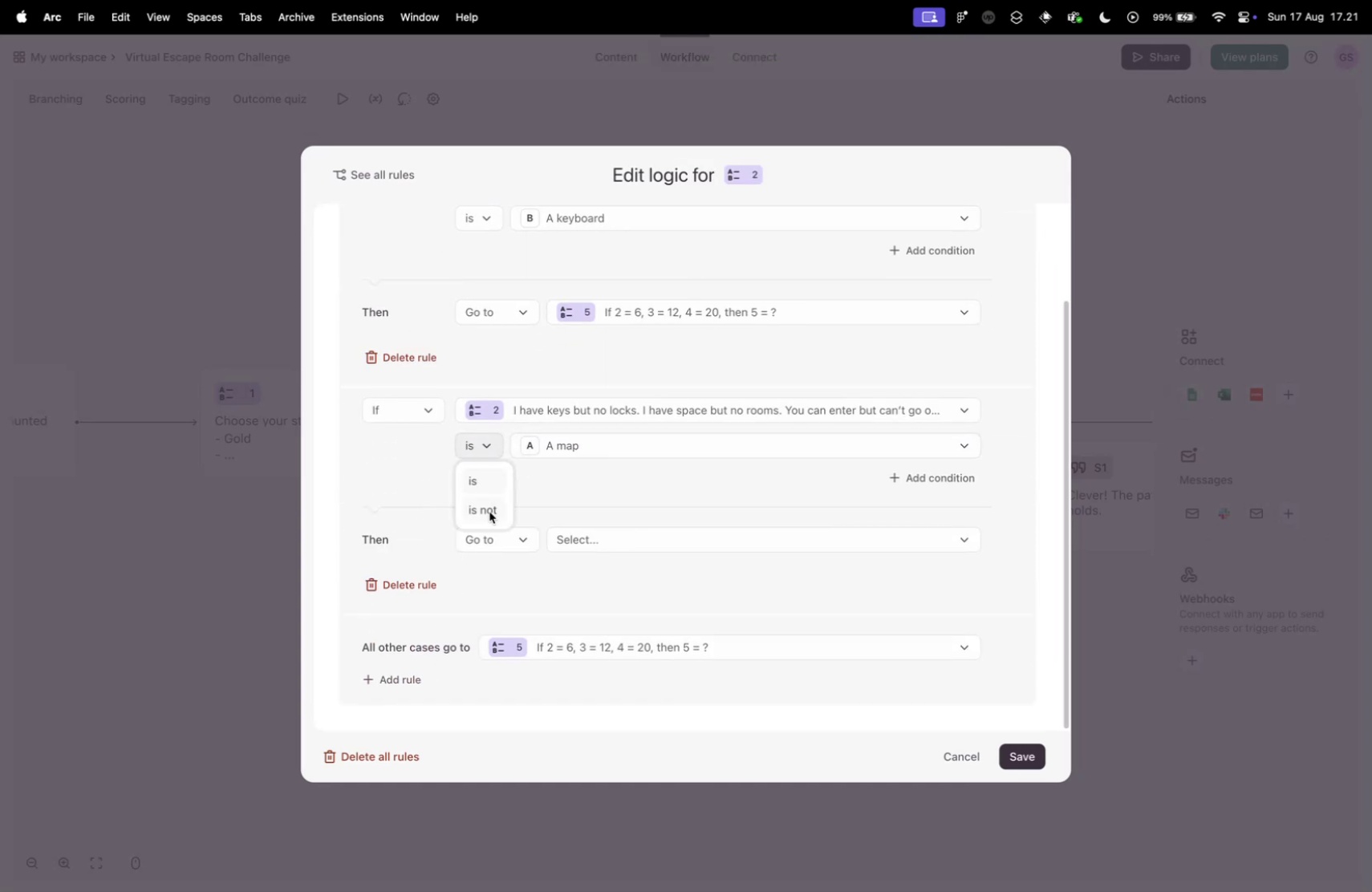 
left_click([489, 511])
 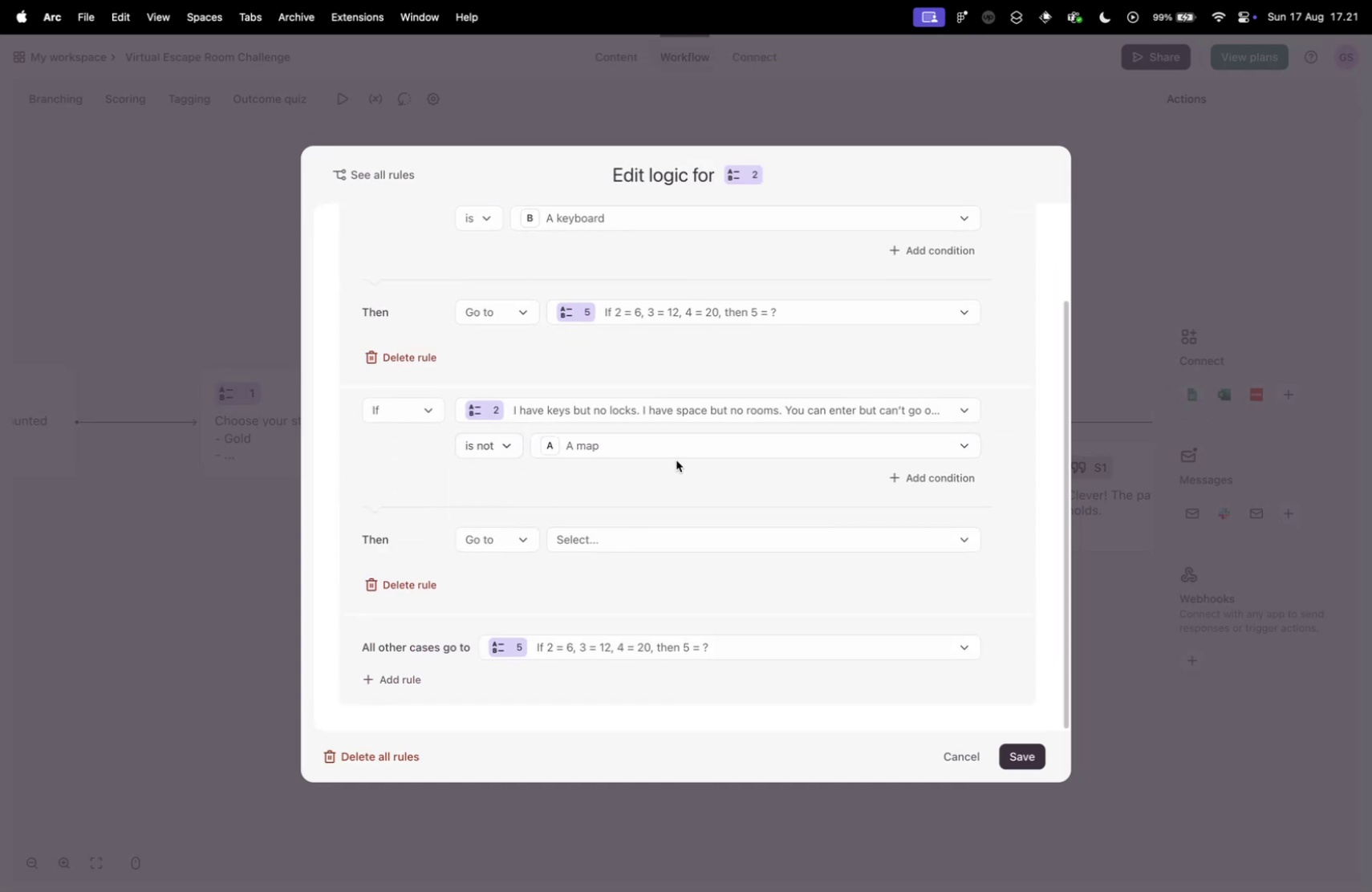 
scroll: coordinate [671, 489], scroll_direction: up, amount: 5.0
 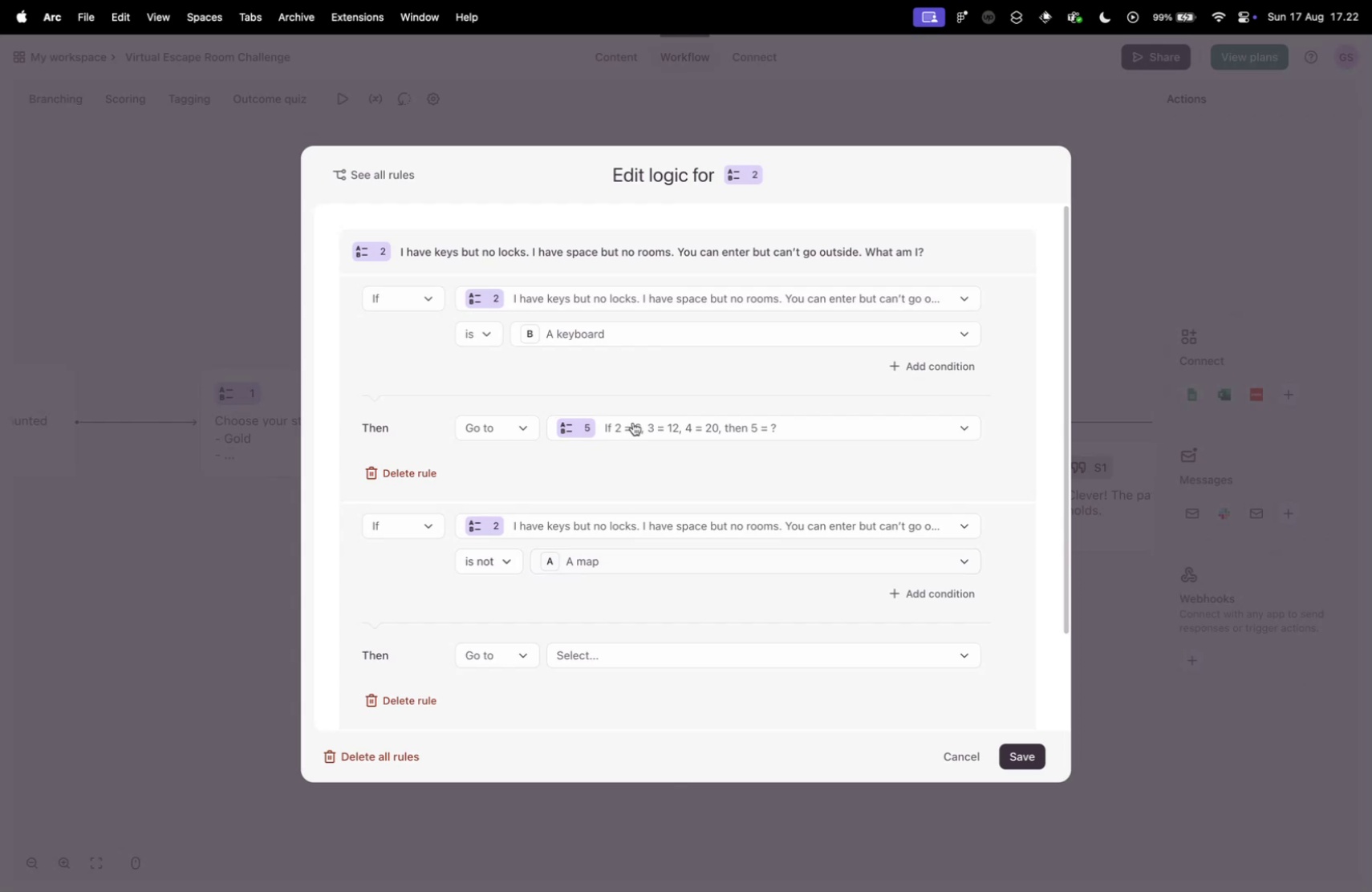 
wait(7.03)
 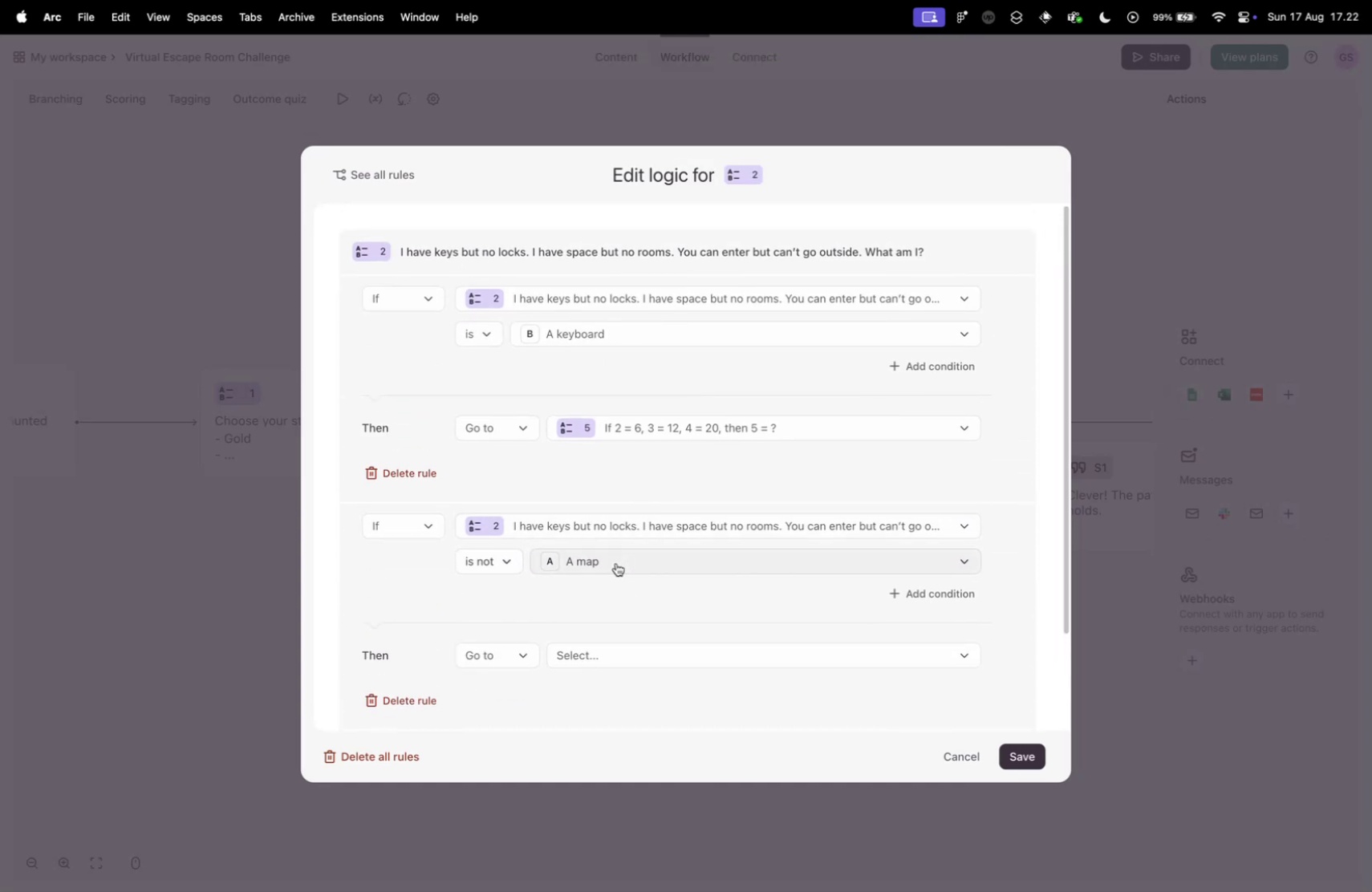 
left_click([483, 395])
 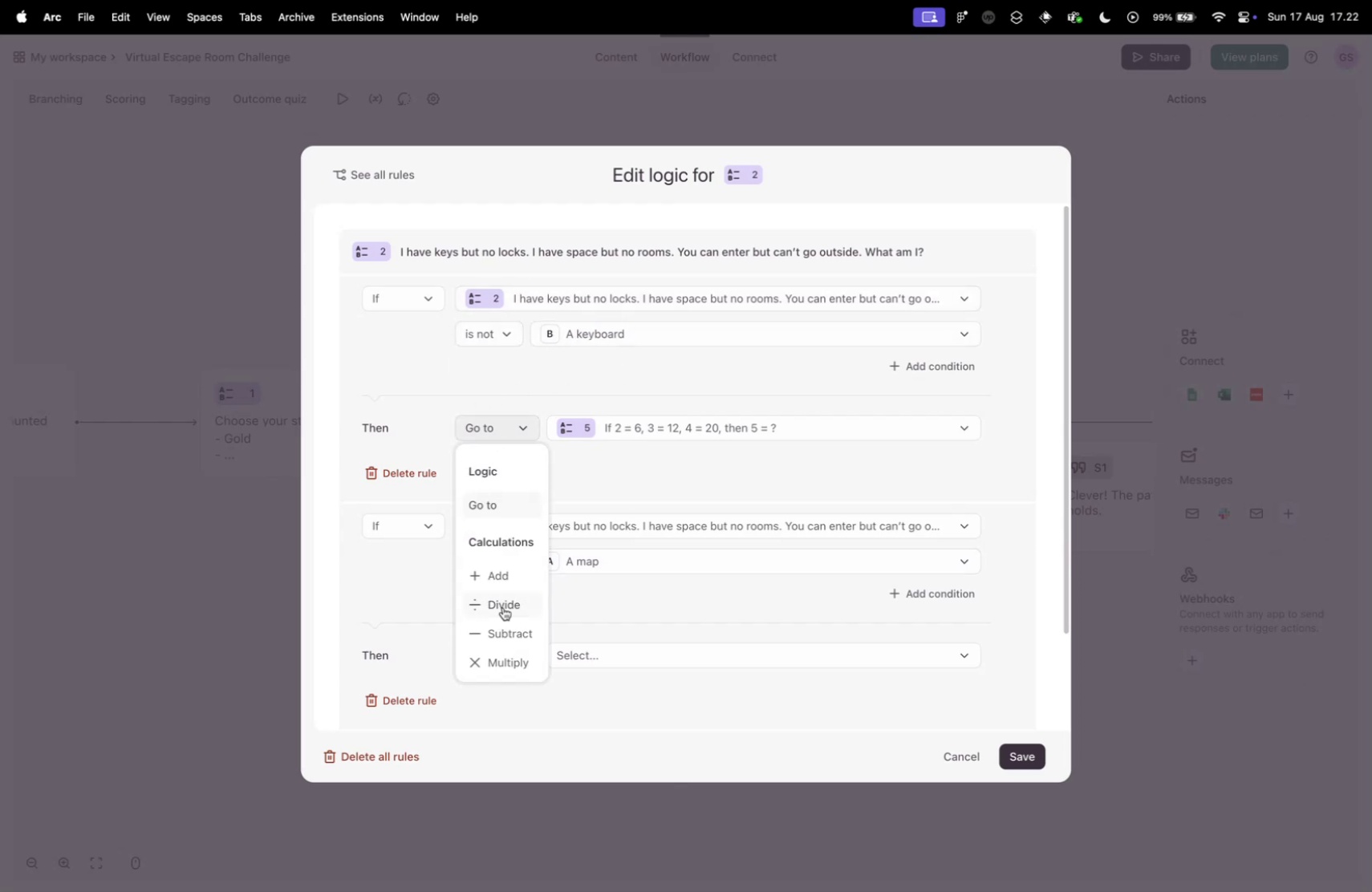 
left_click([513, 634])
 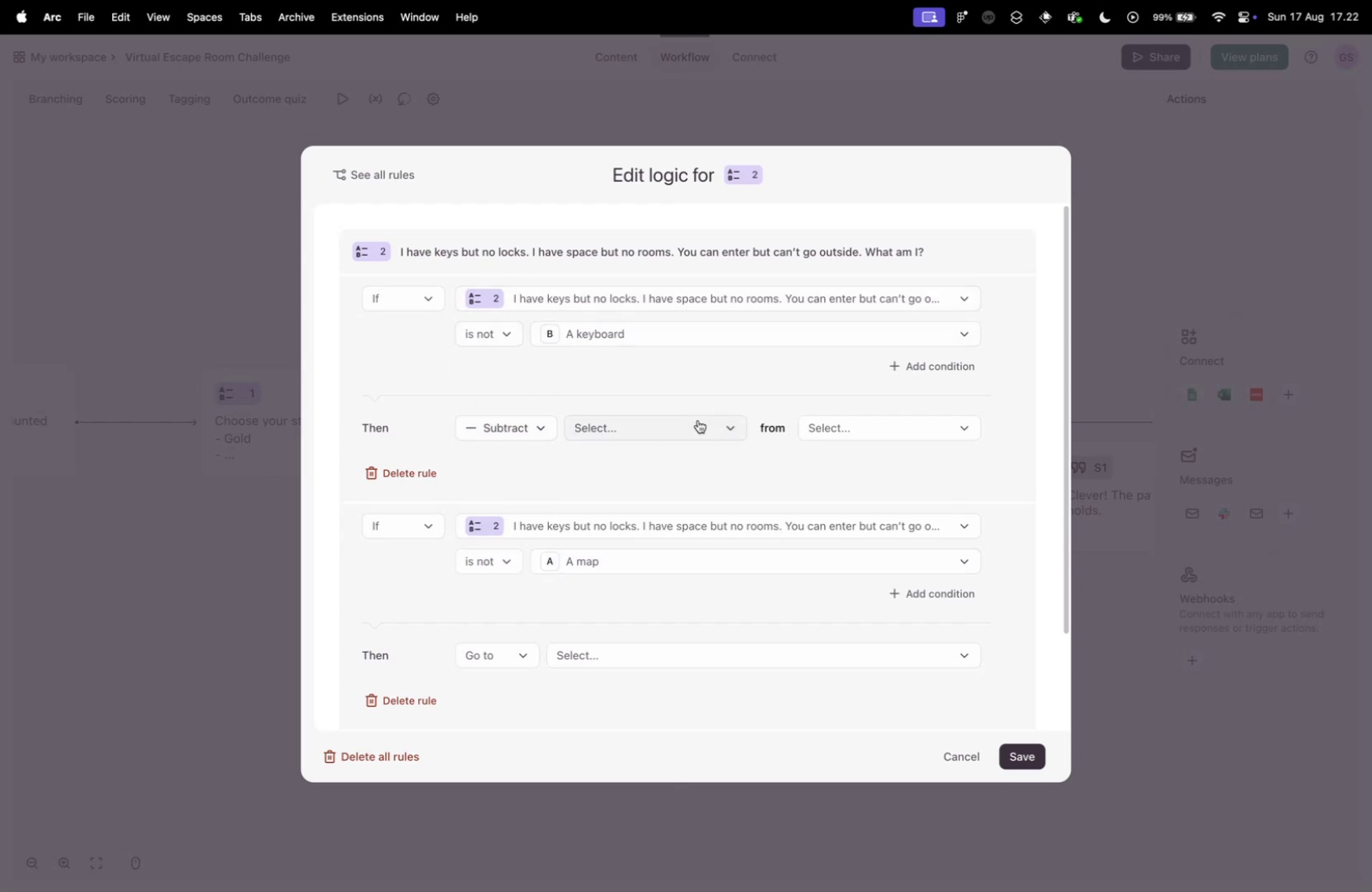 
left_click([680, 421])
 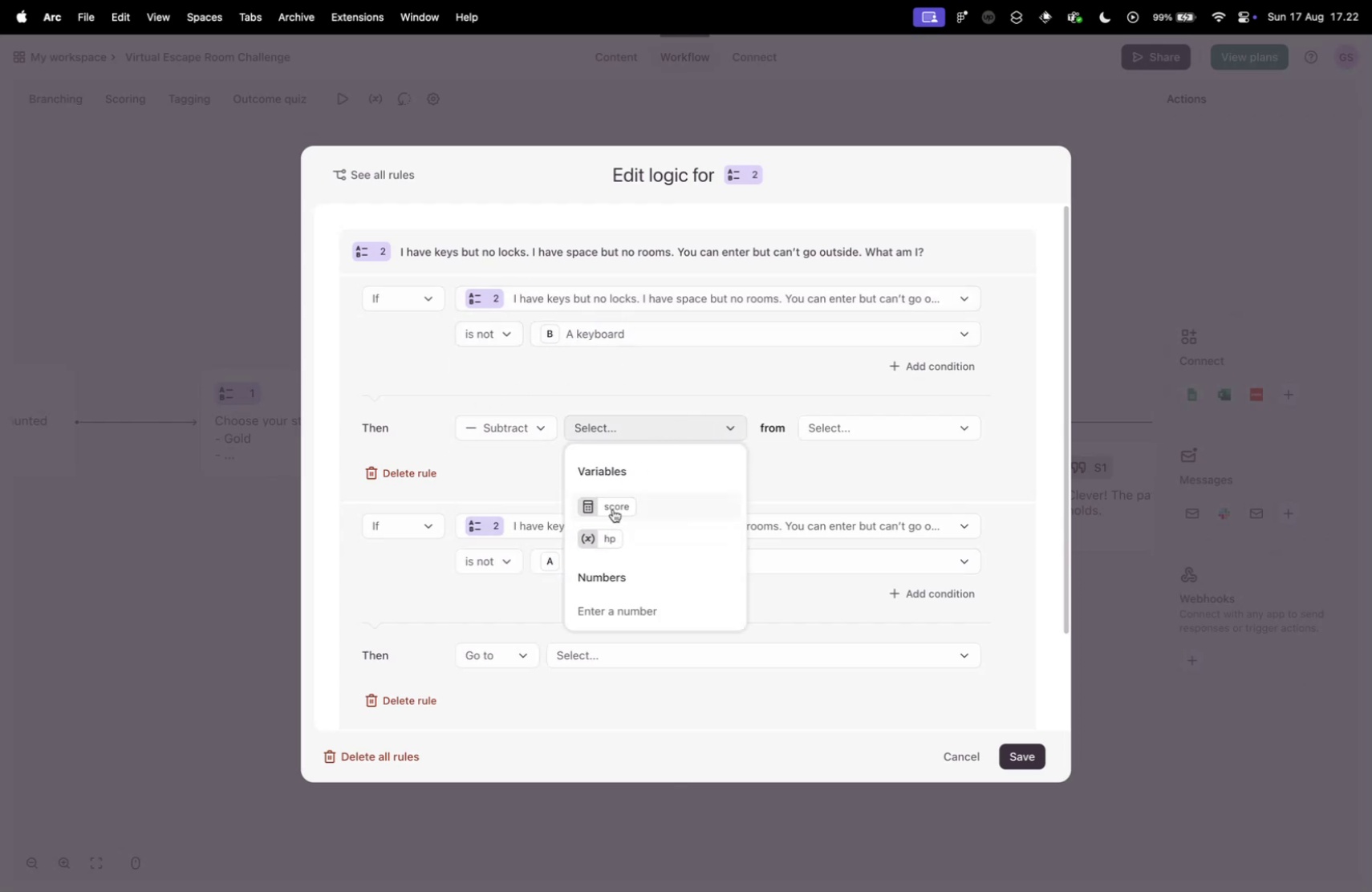 
left_click([607, 539])
 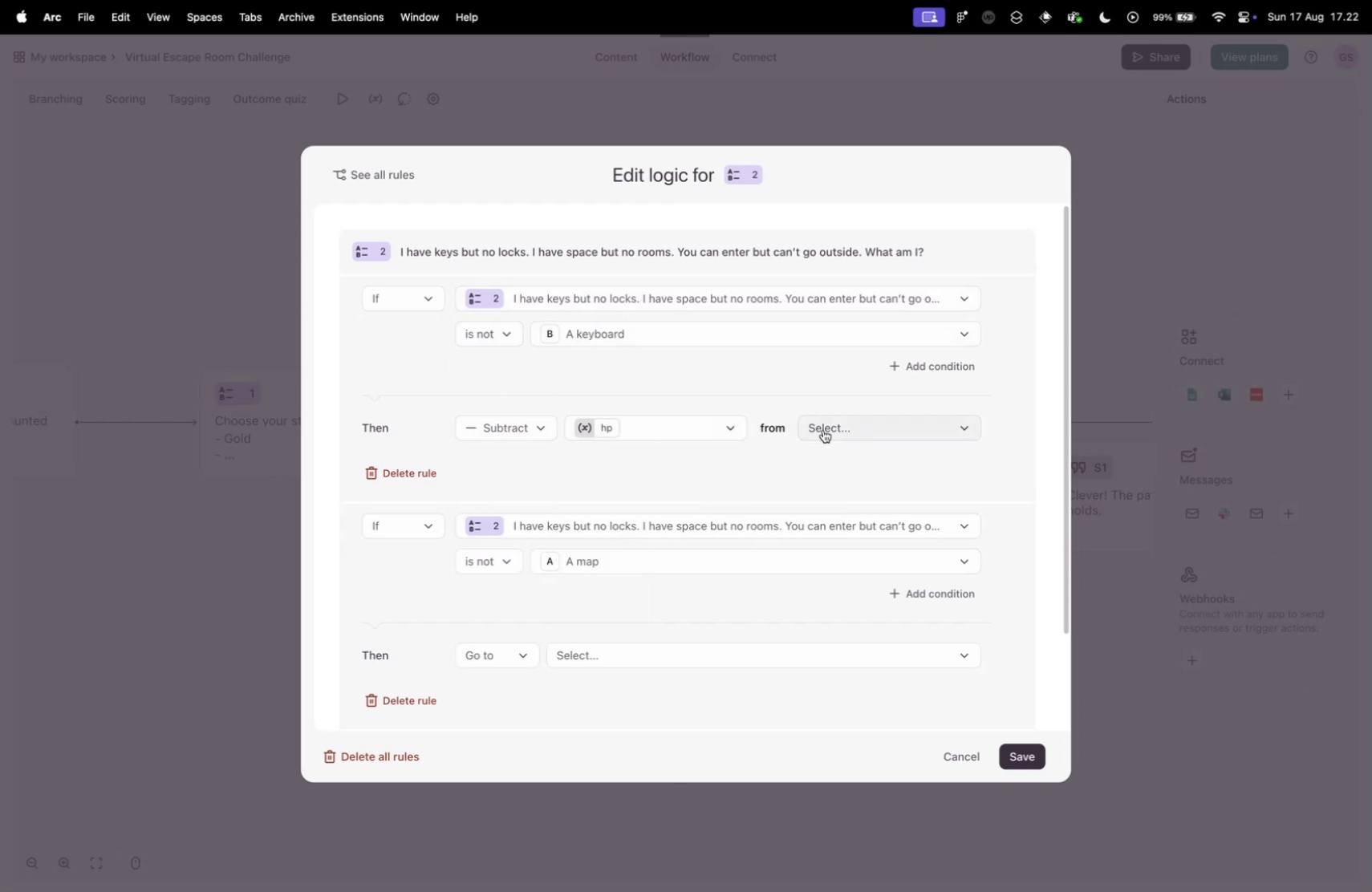 
left_click([681, 431])
 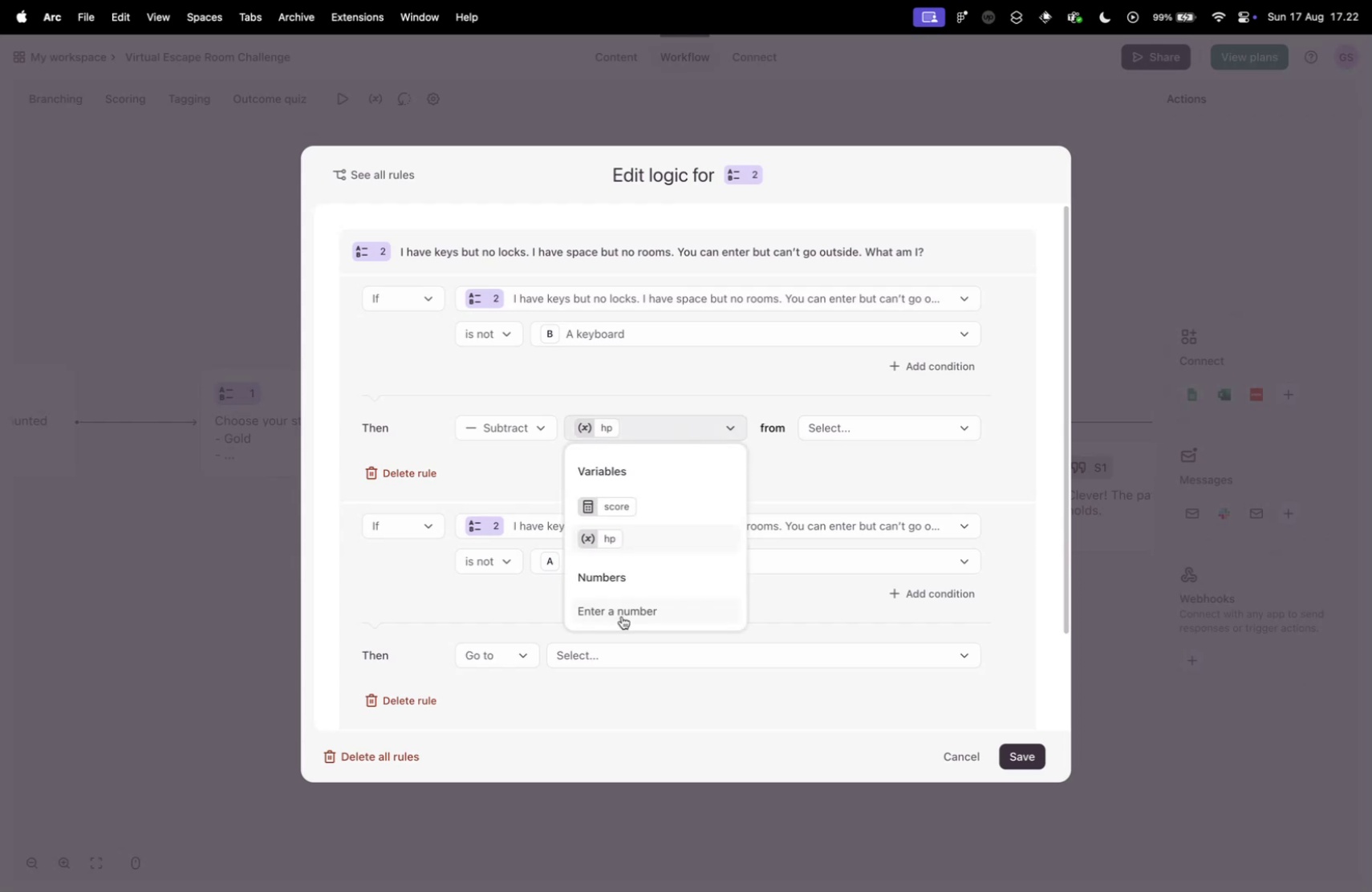 
left_click([623, 618])
 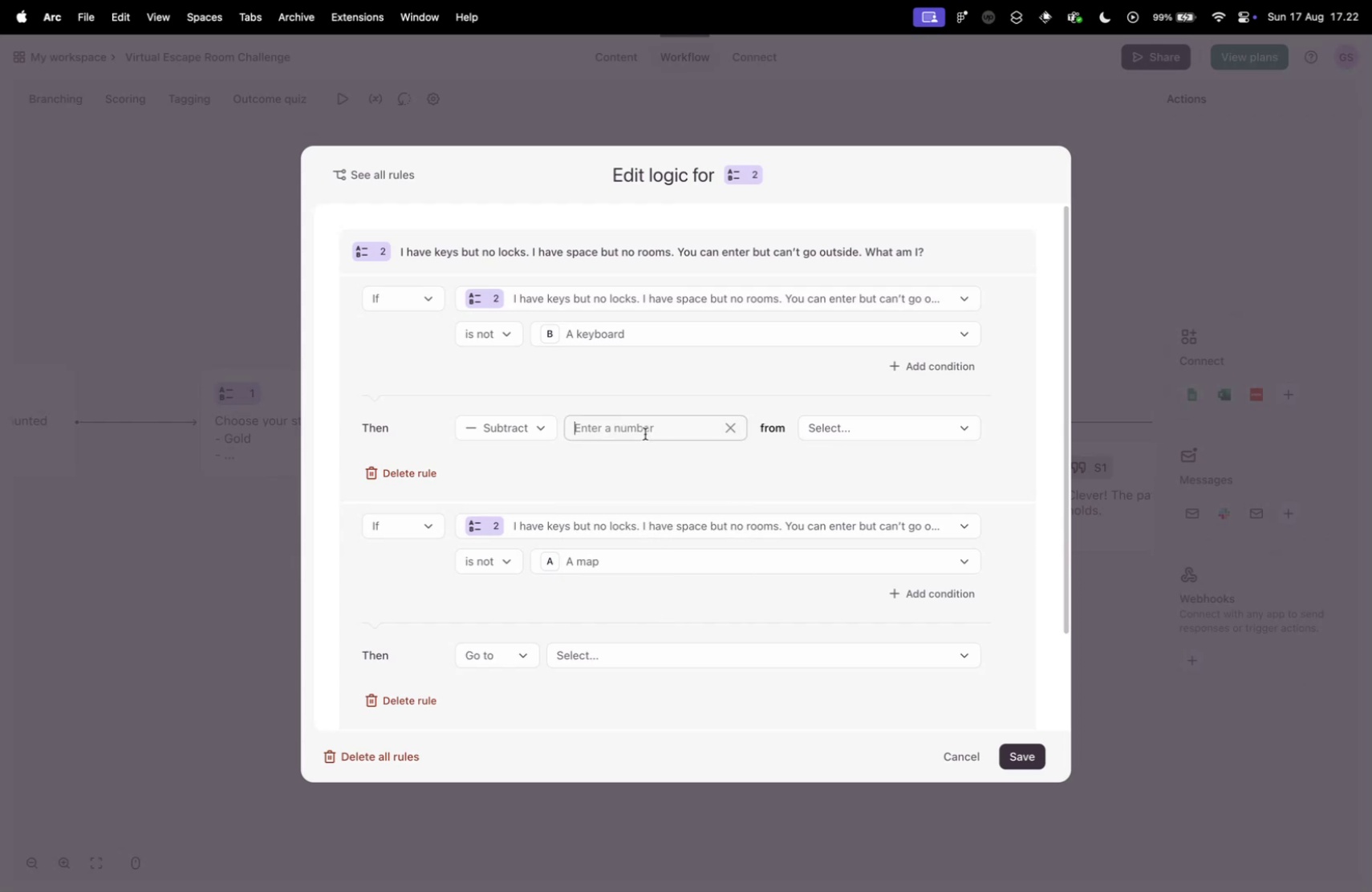 
key(1)
 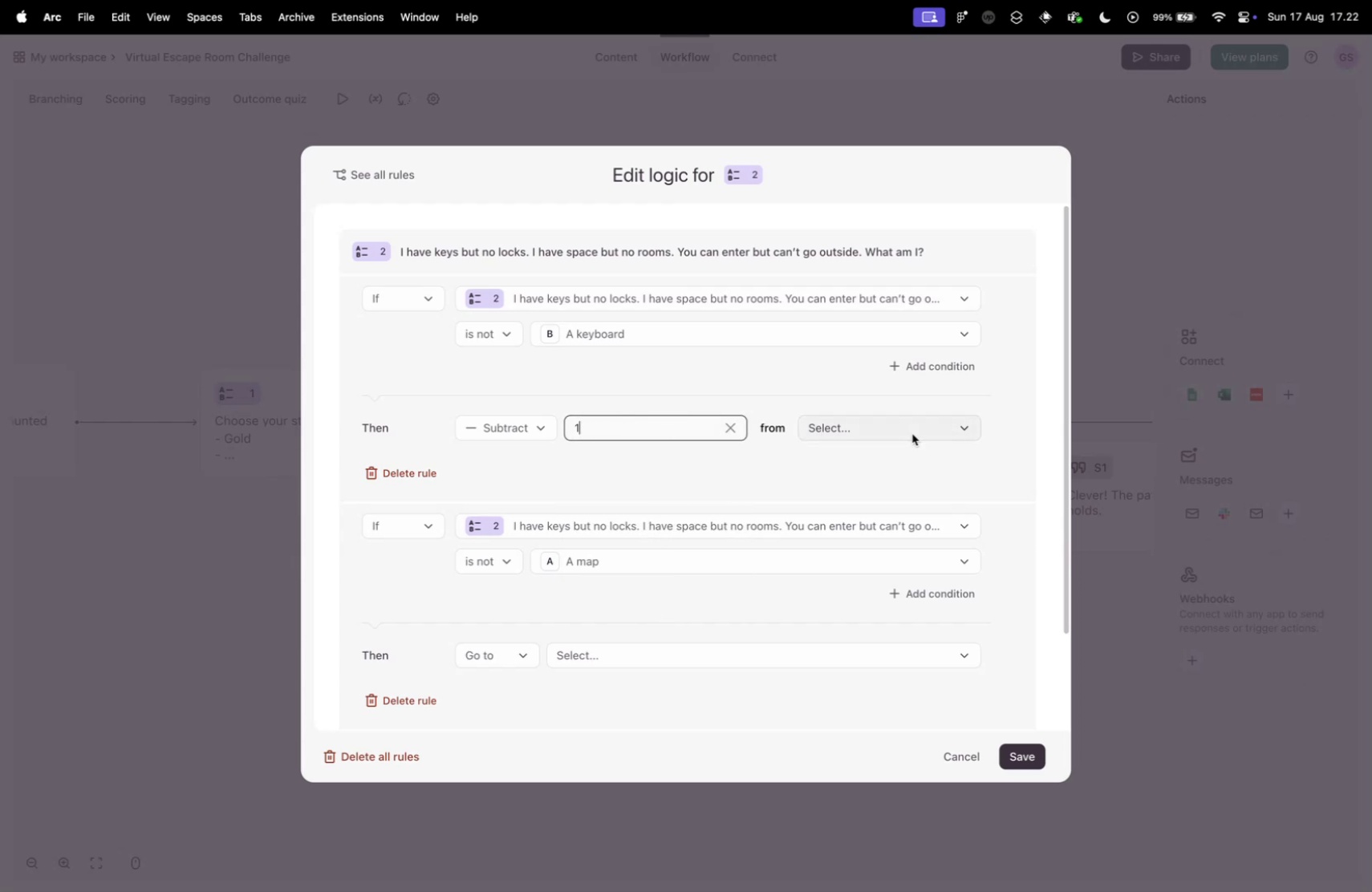 
left_click([912, 433])
 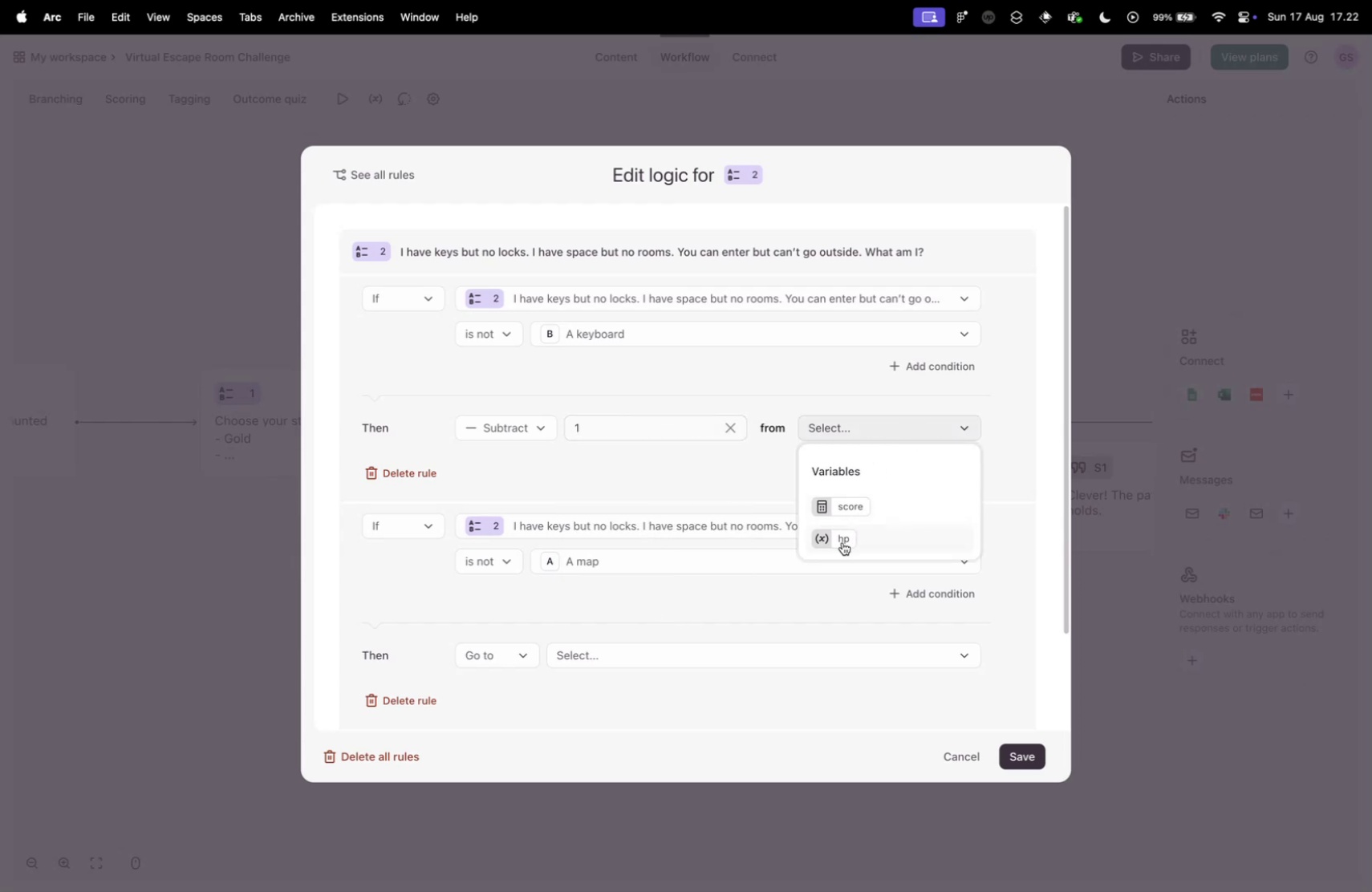 
left_click([842, 541])
 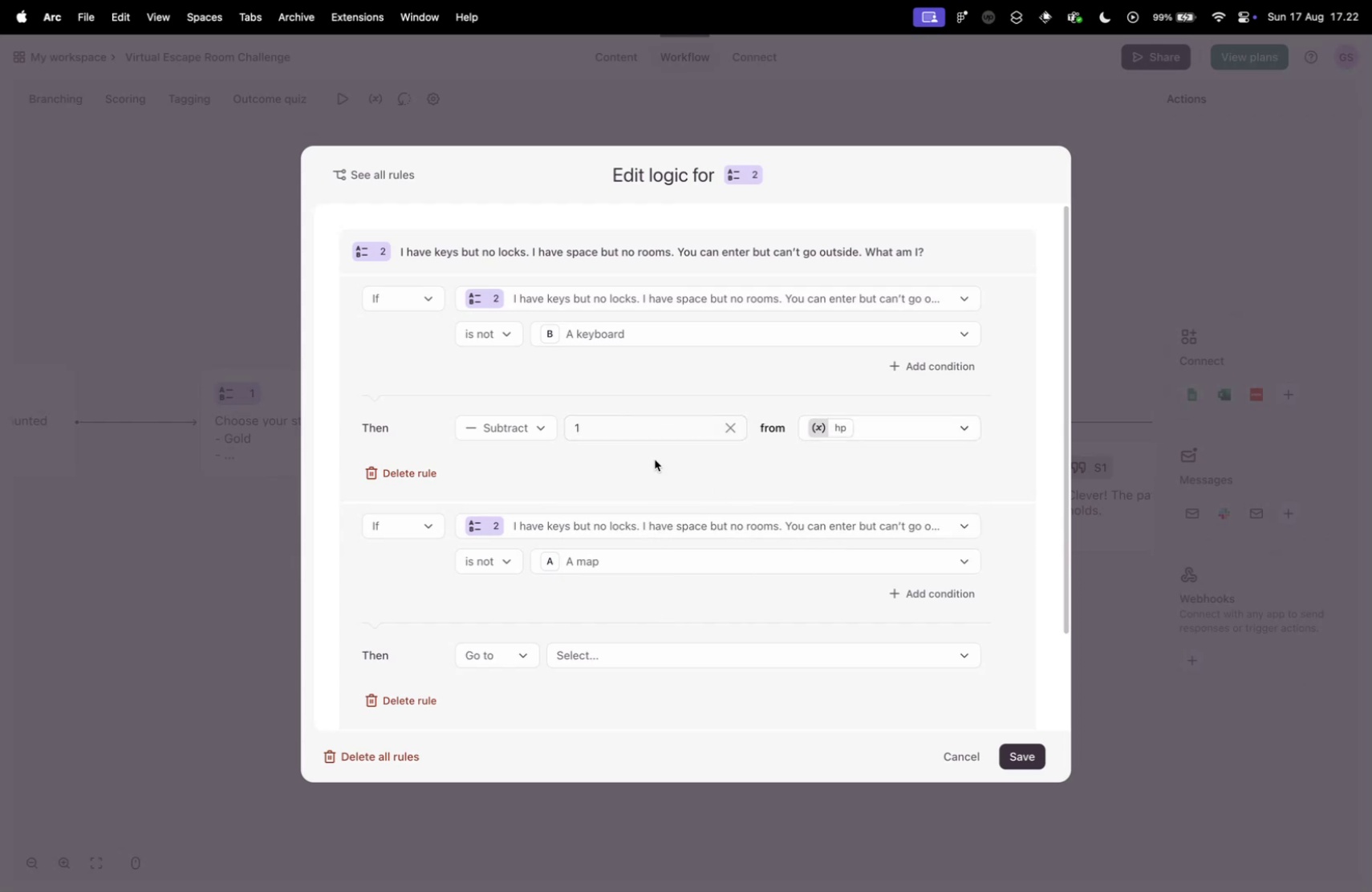 
scroll: coordinate [656, 460], scroll_direction: down, amount: 2.0
 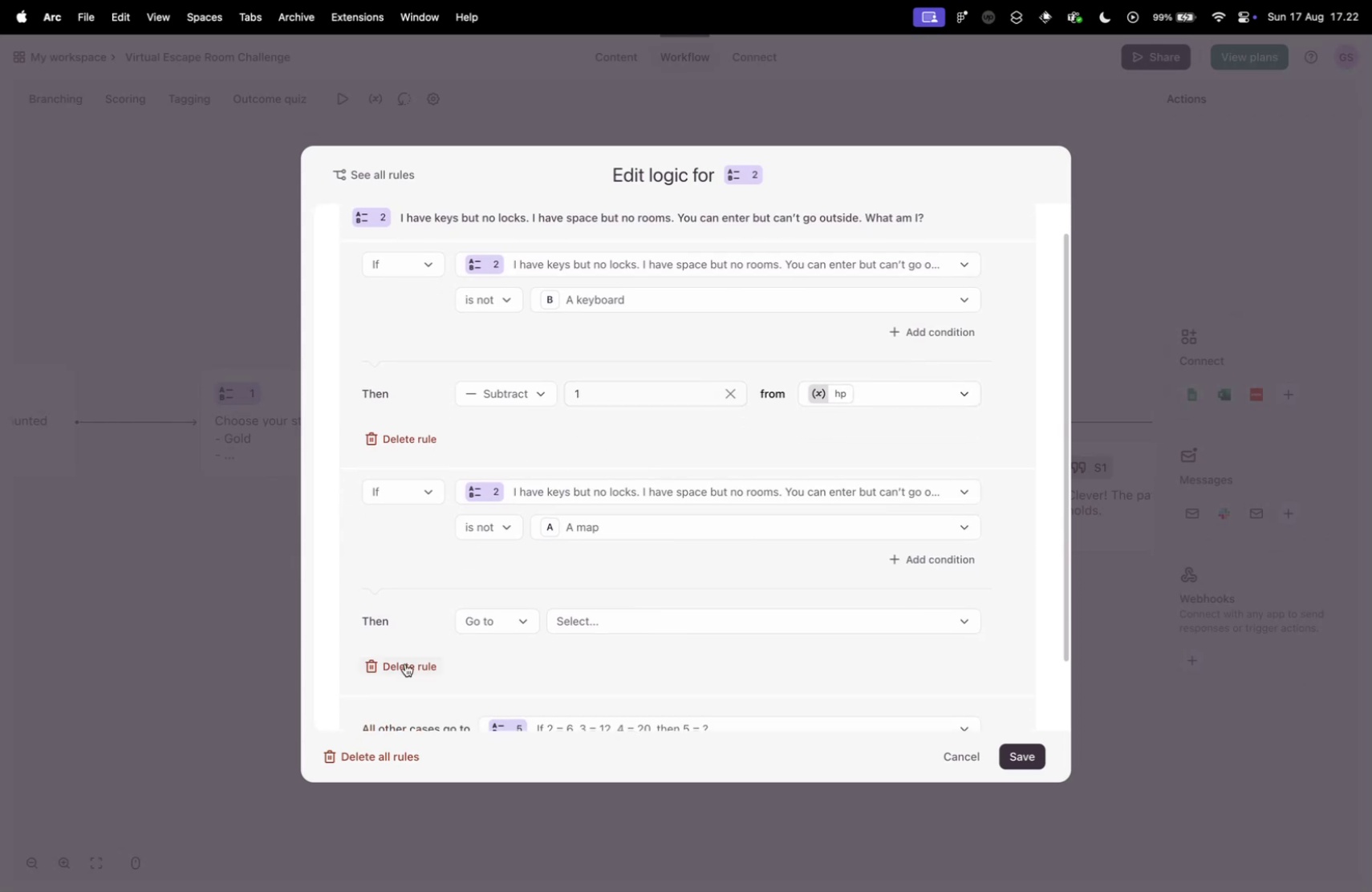 
left_click([392, 662])
 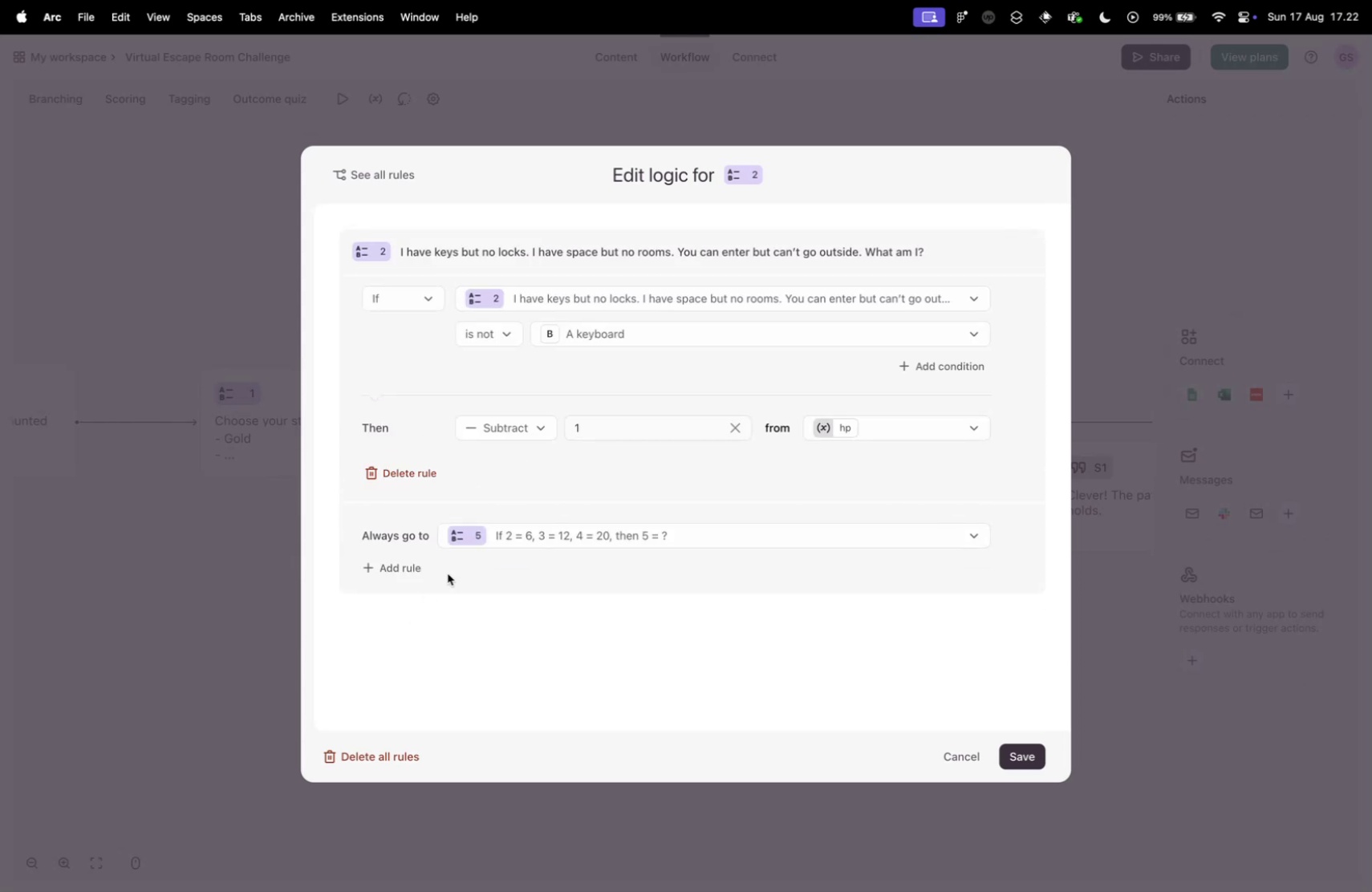 
scroll: coordinate [493, 522], scroll_direction: down, amount: 6.0
 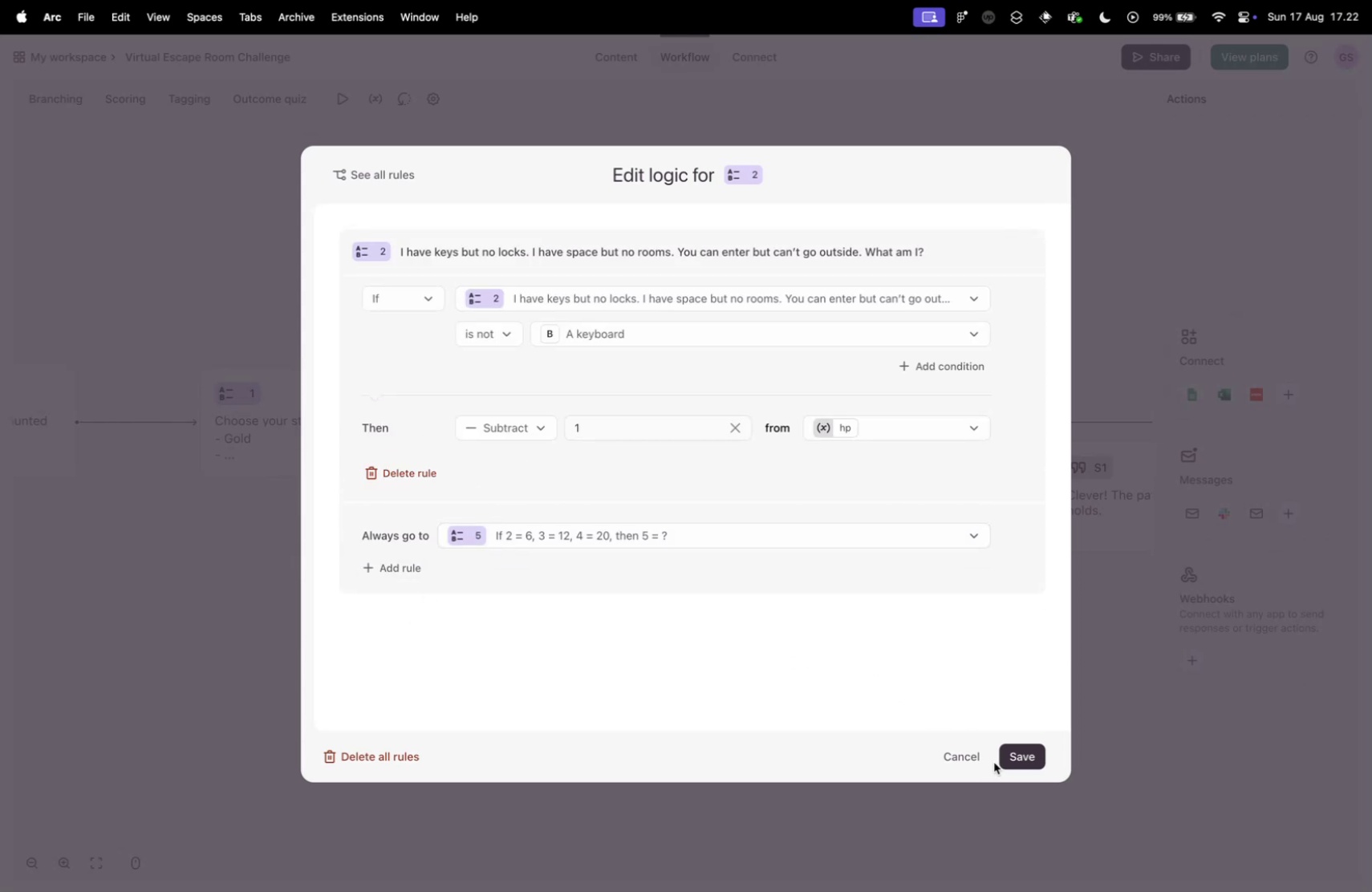 
left_click([1033, 760])
 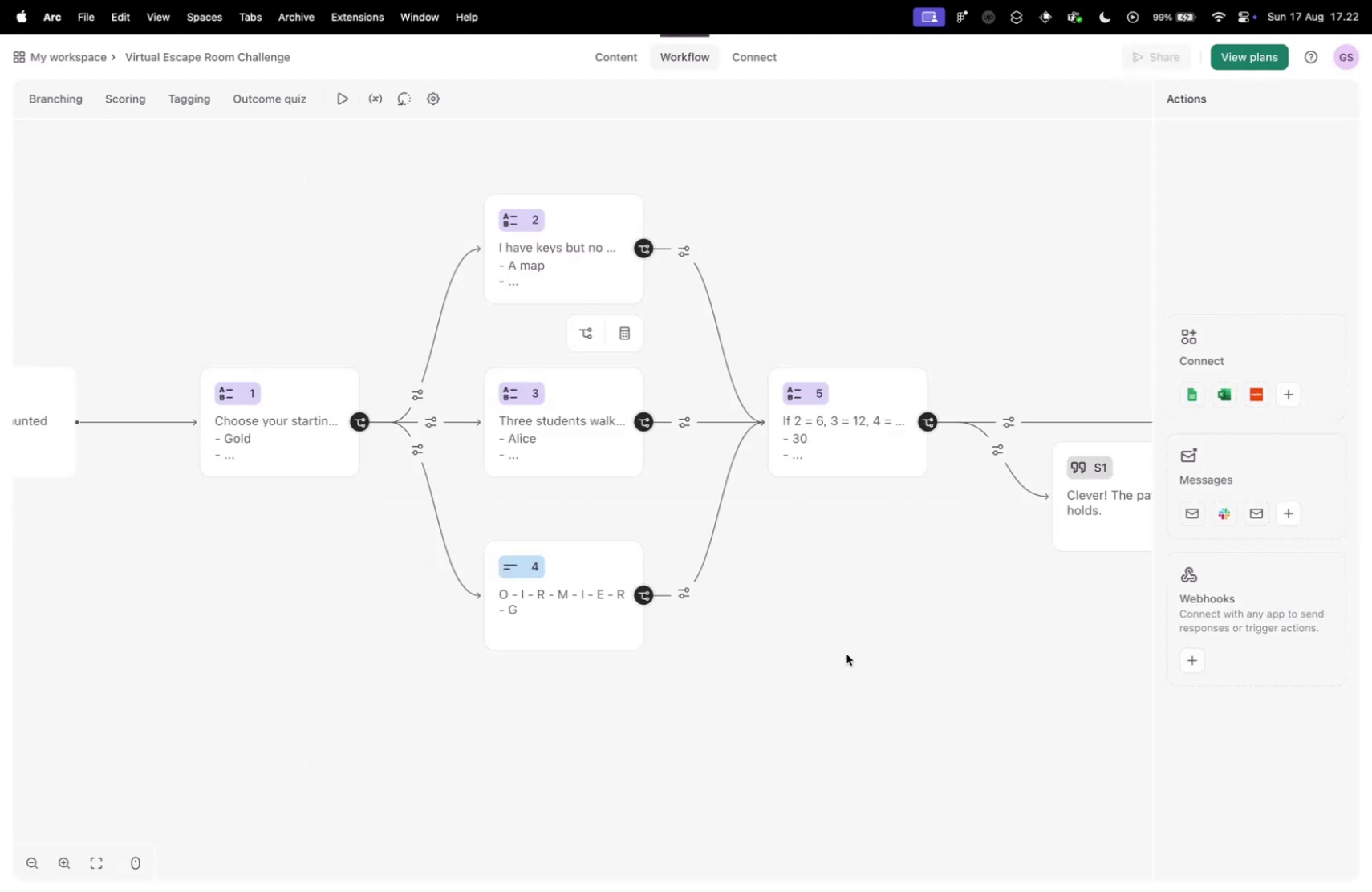 
left_click_drag(start_coordinate=[846, 653], to_coordinate=[647, 639])
 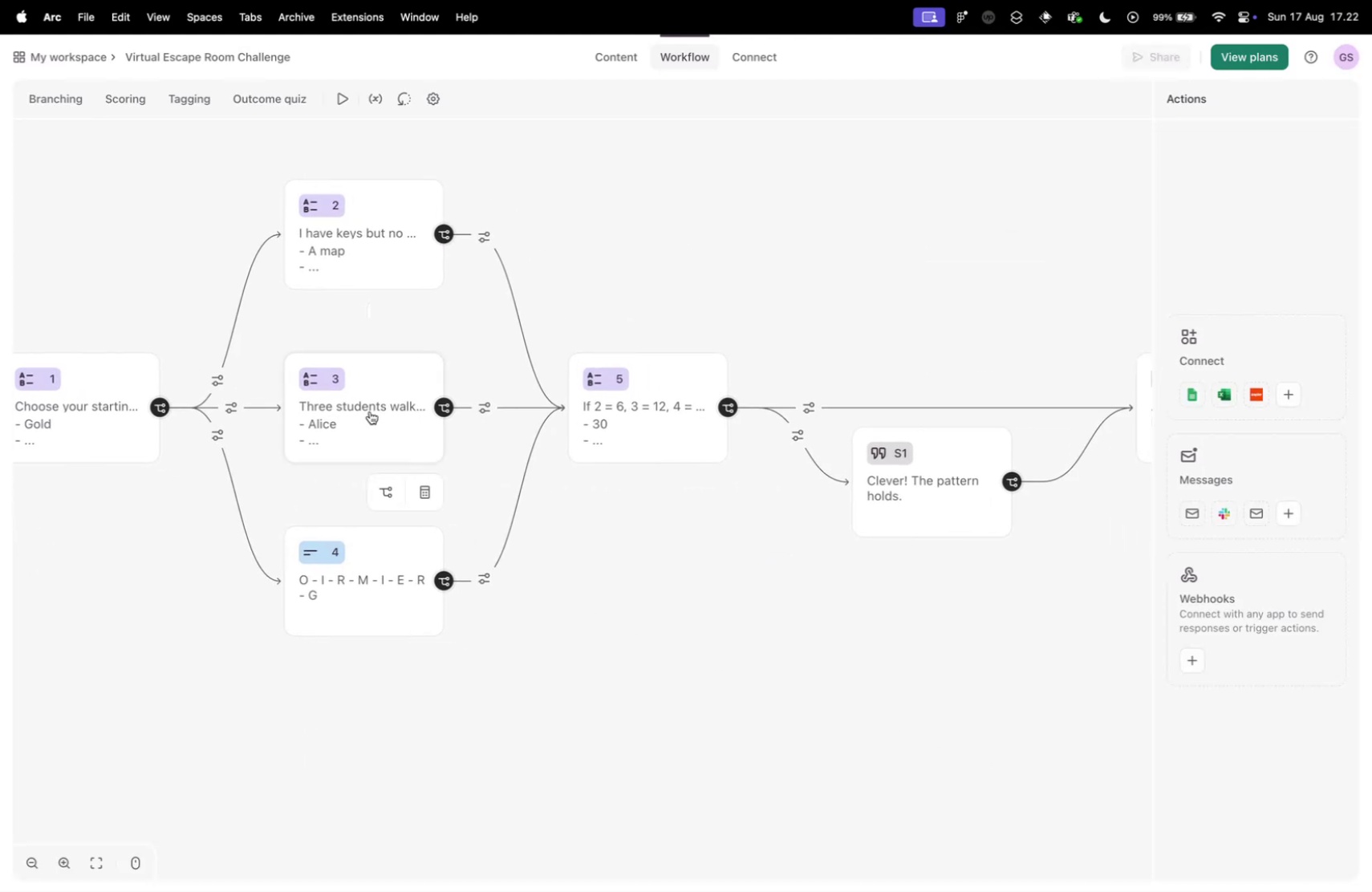 
left_click([369, 411])
 